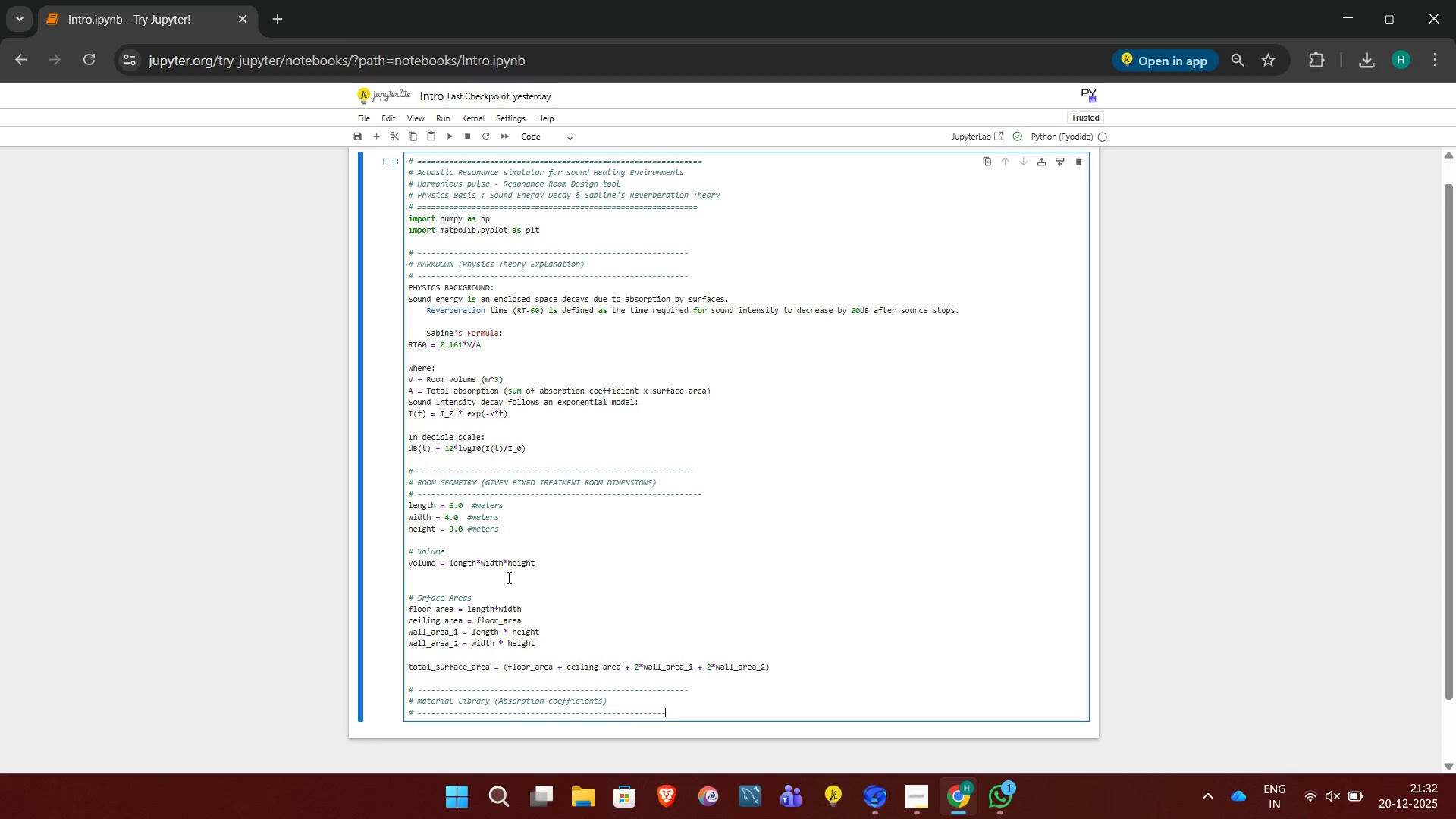 
key(Minus)
 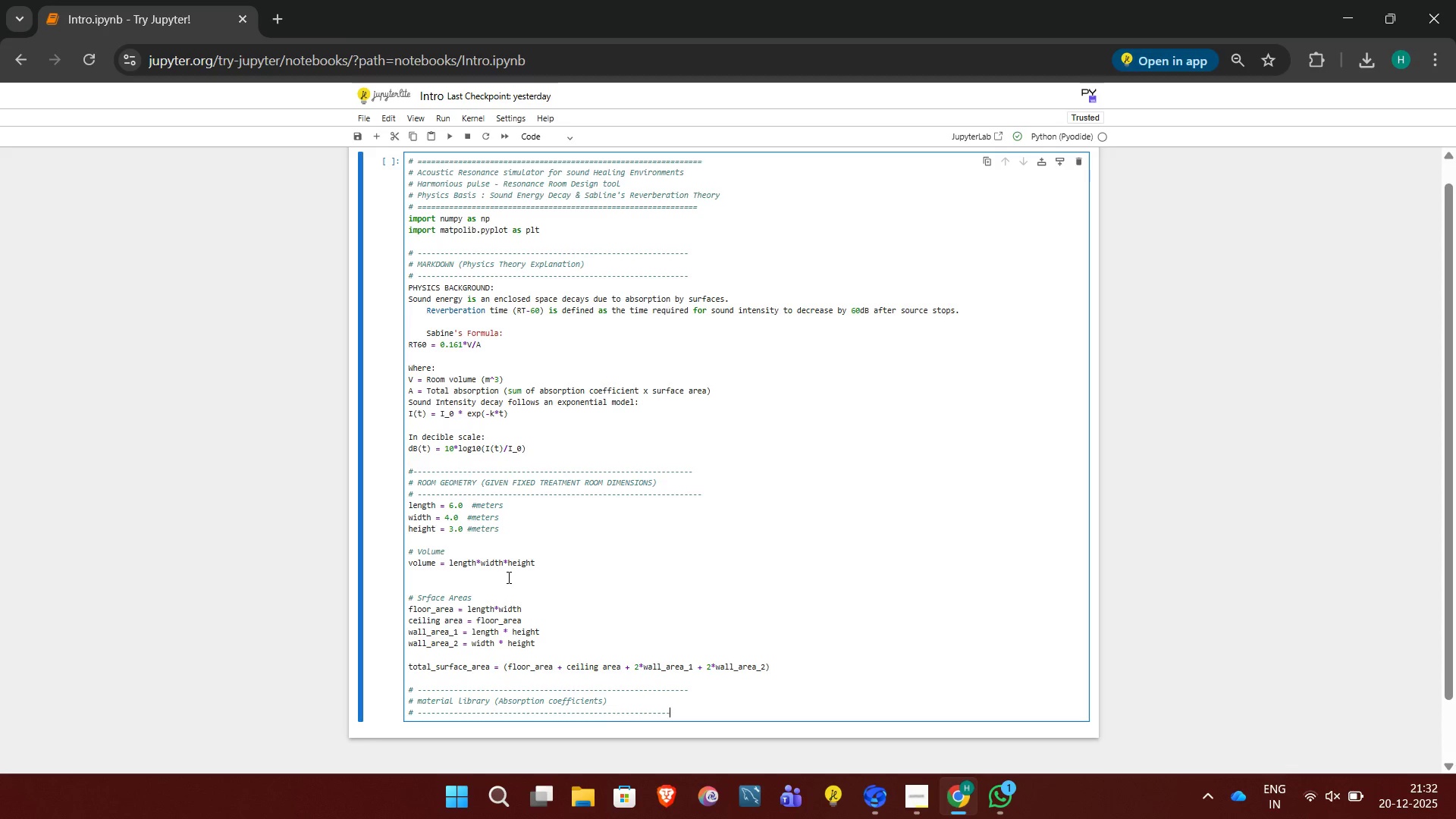 
key(Minus)
 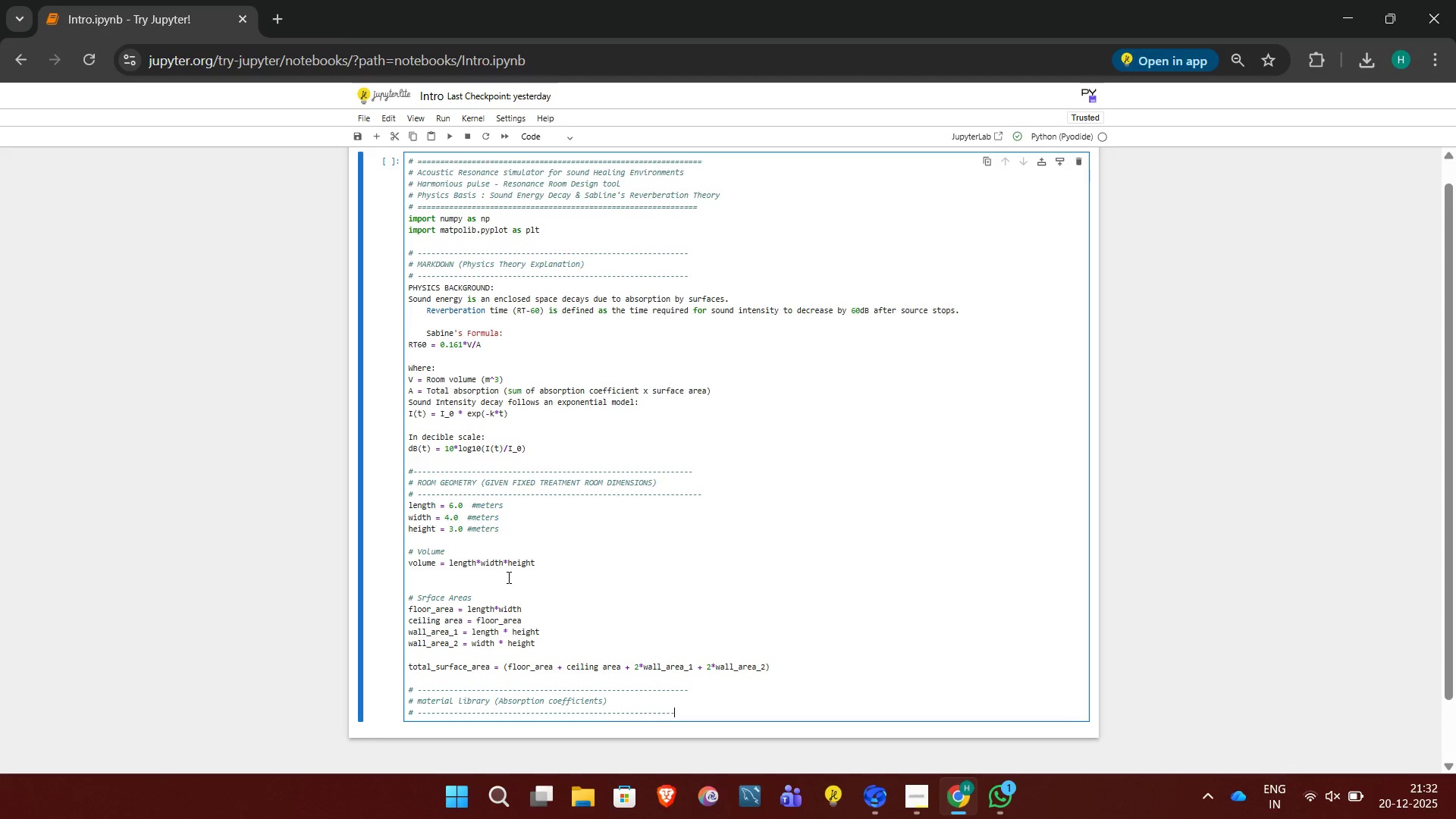 
key(Minus)
 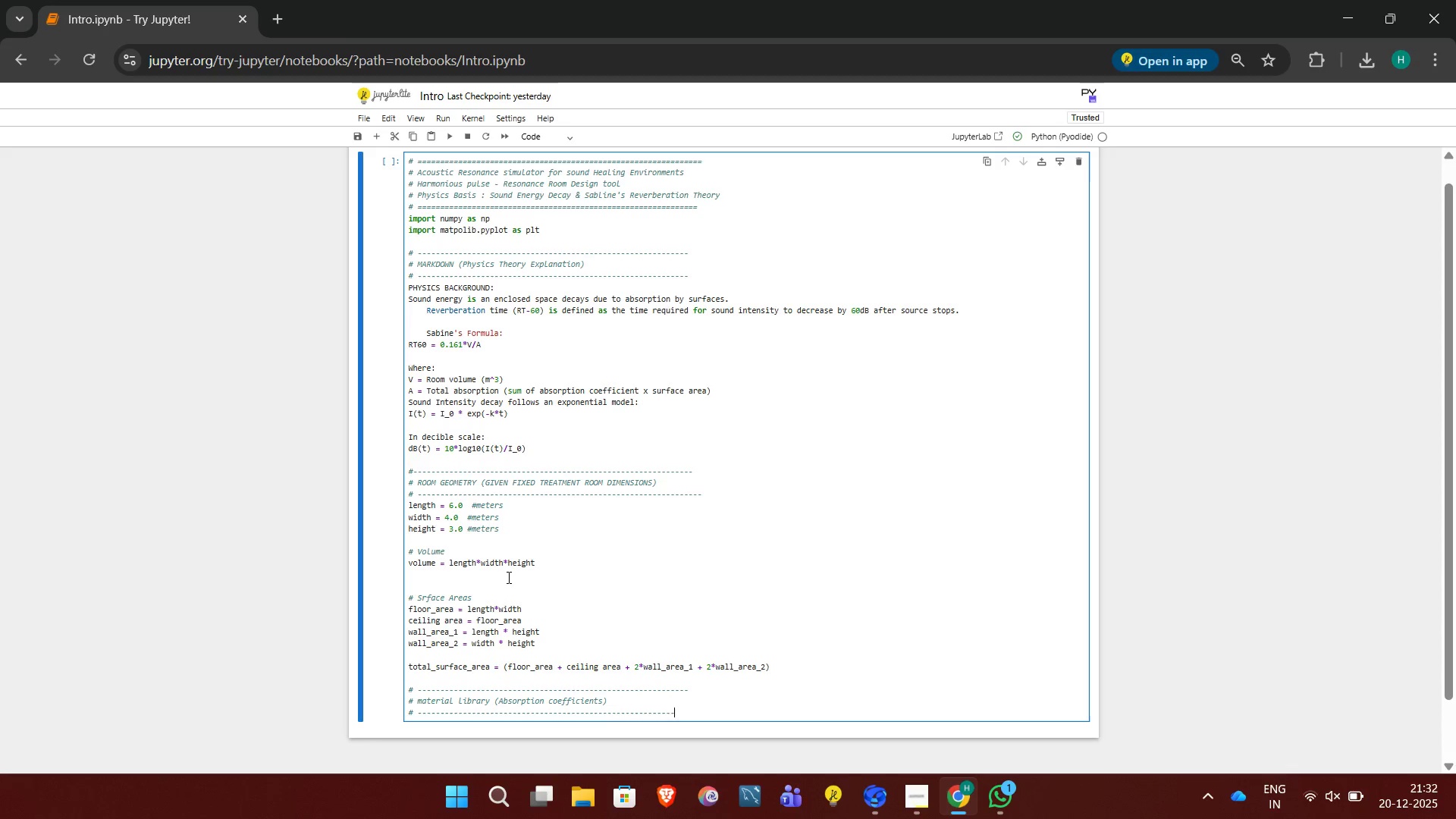 
key(Minus)
 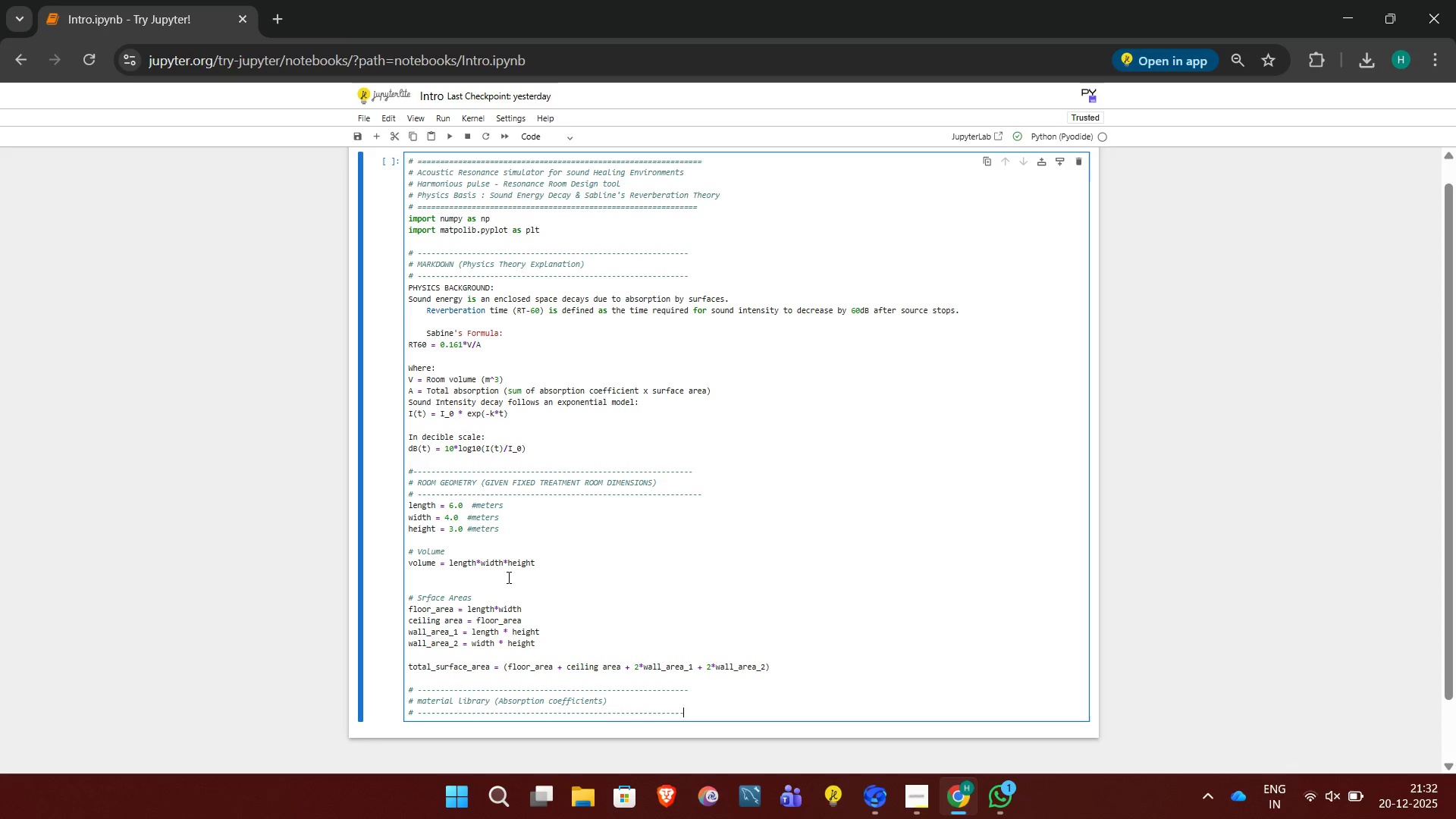 
key(Minus)
 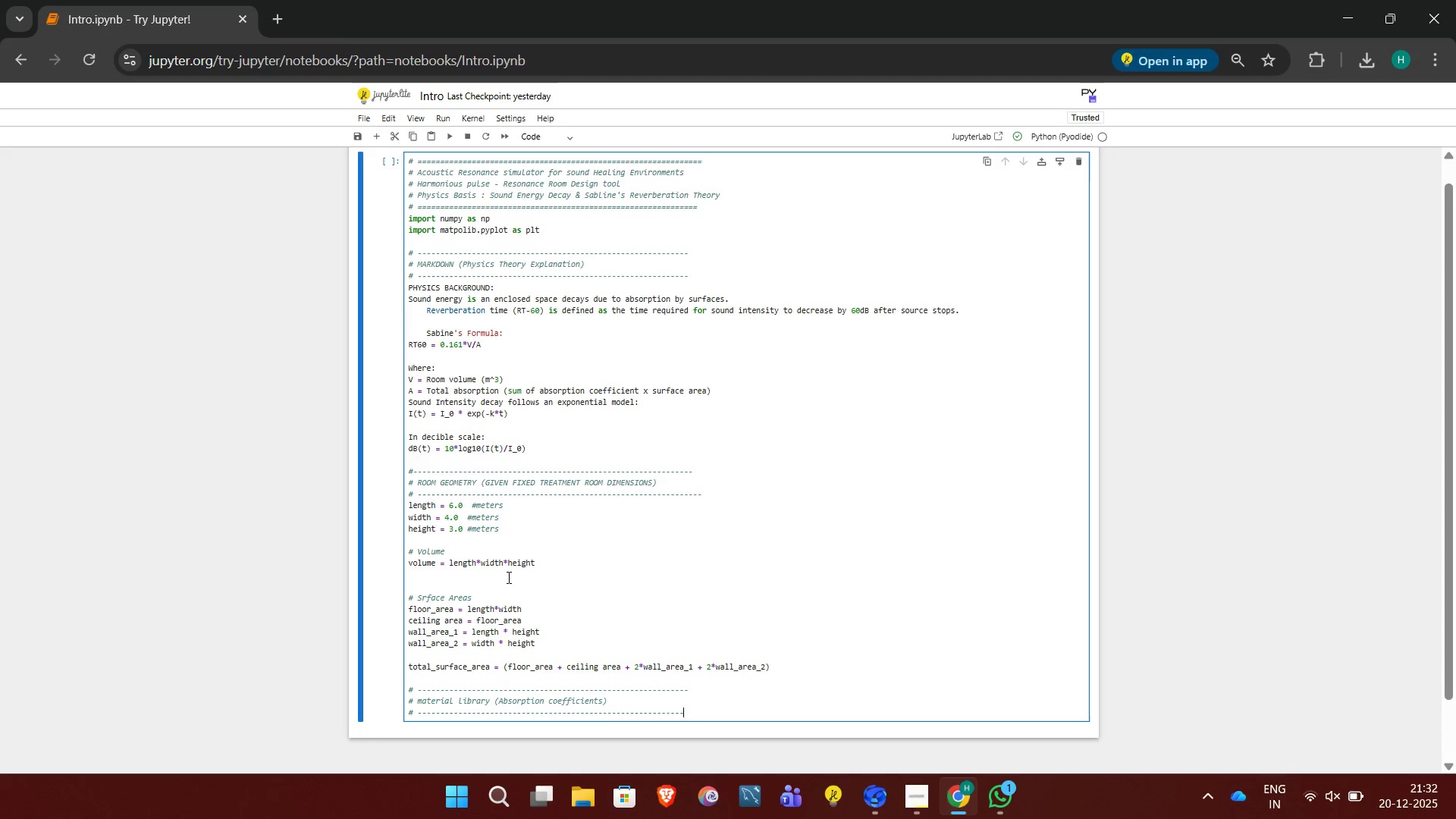 
key(Minus)
 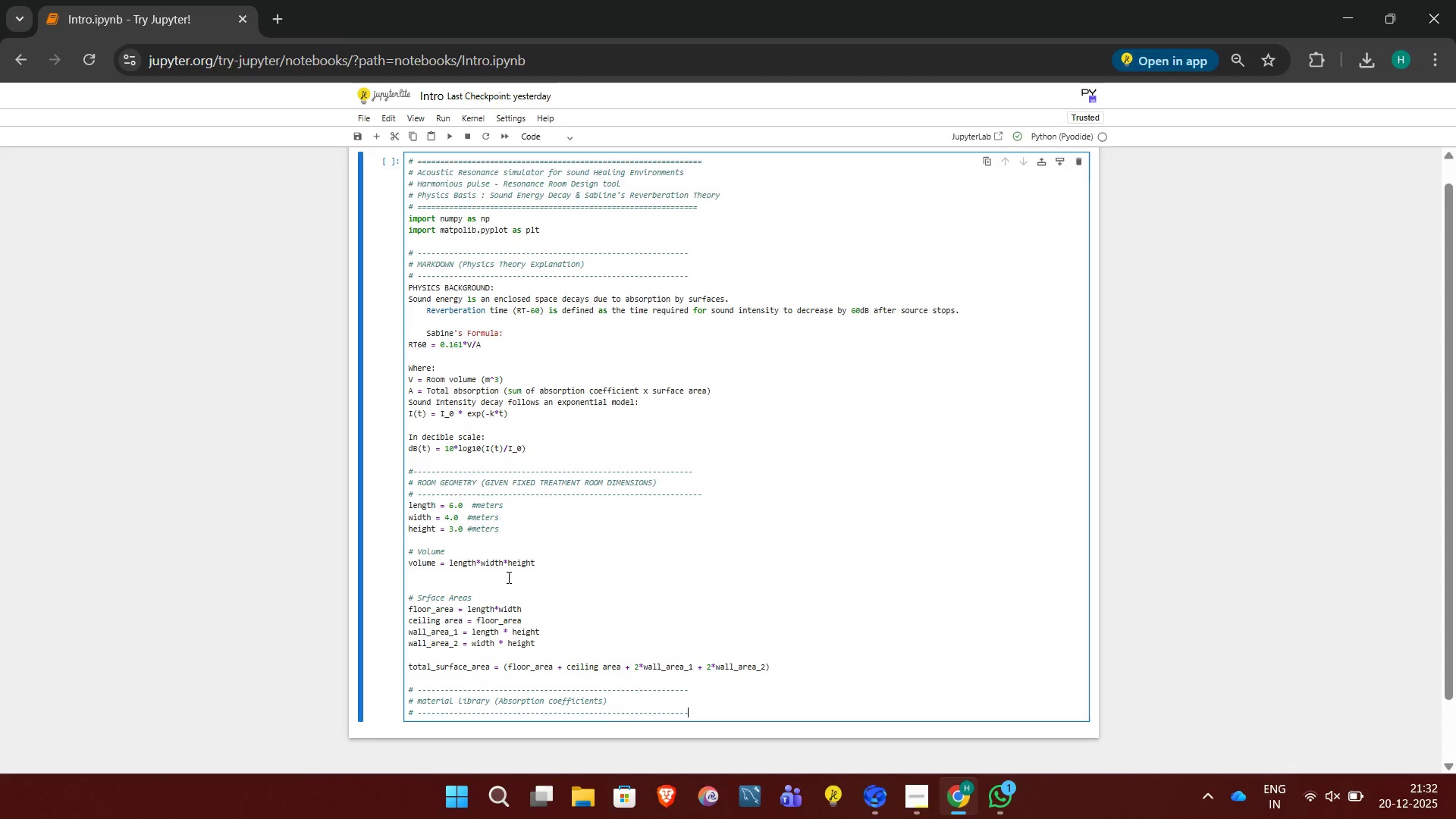 
key(Enter)
 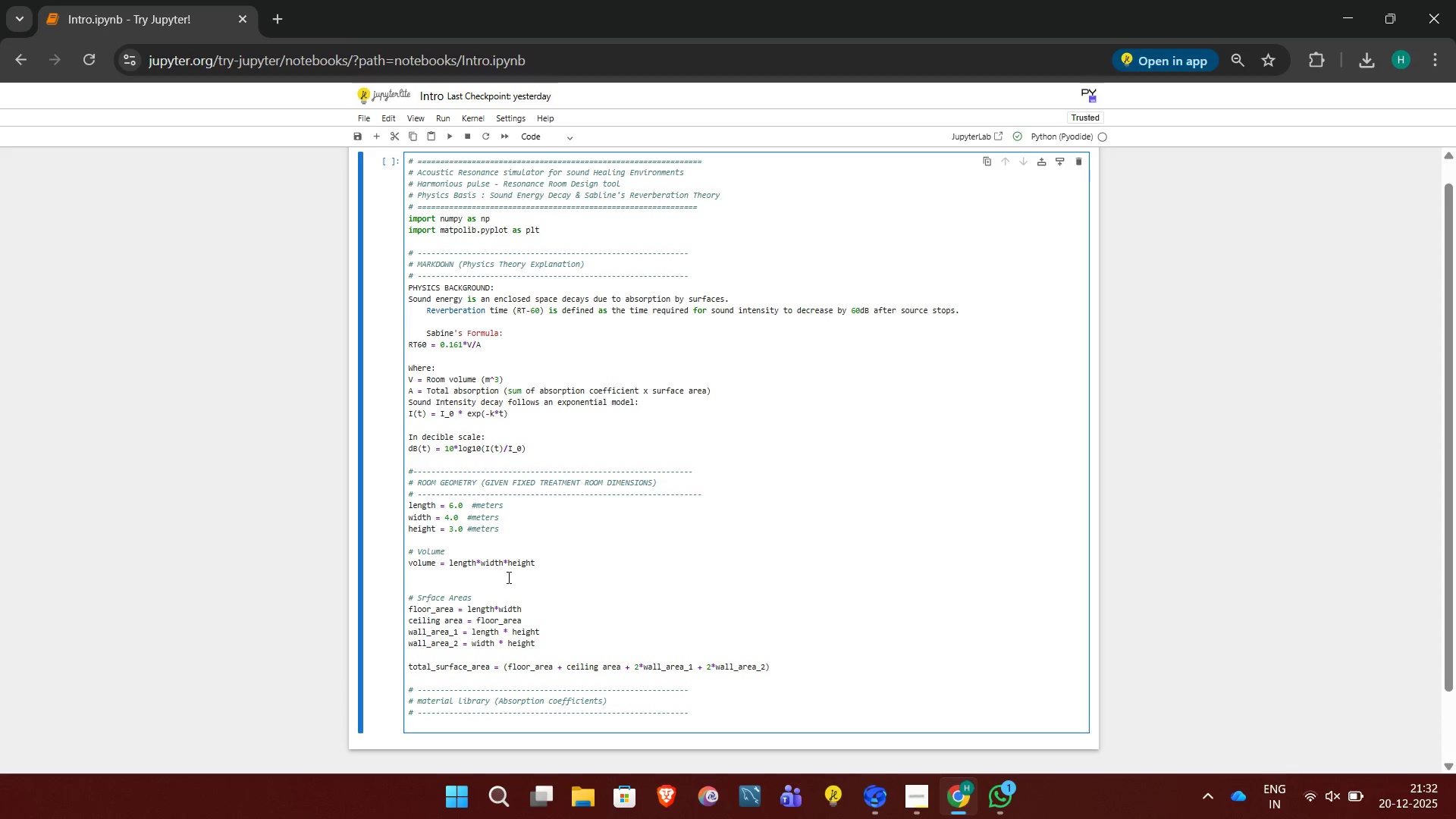 
type(materials = {)
 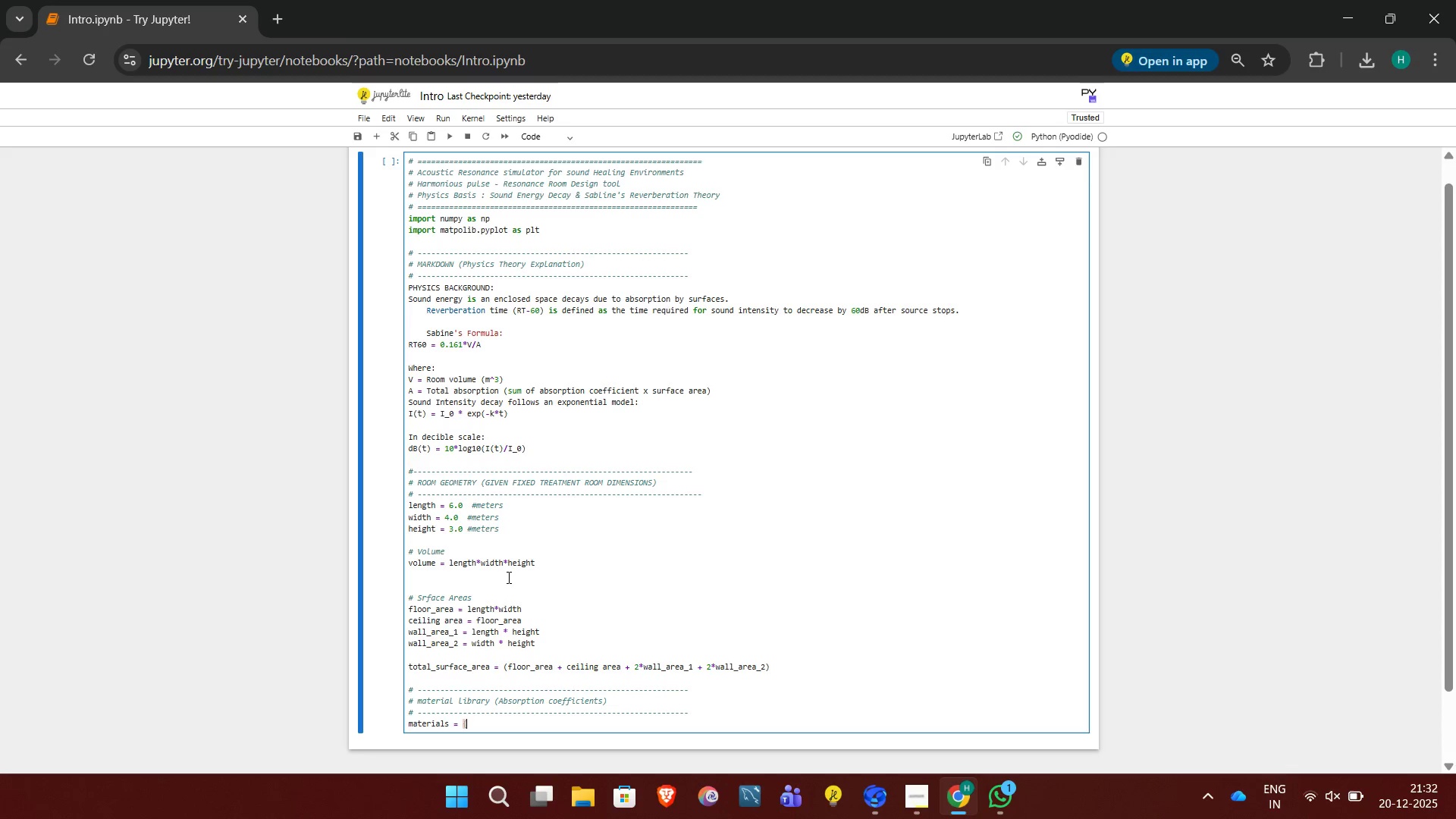 
key(Enter)
 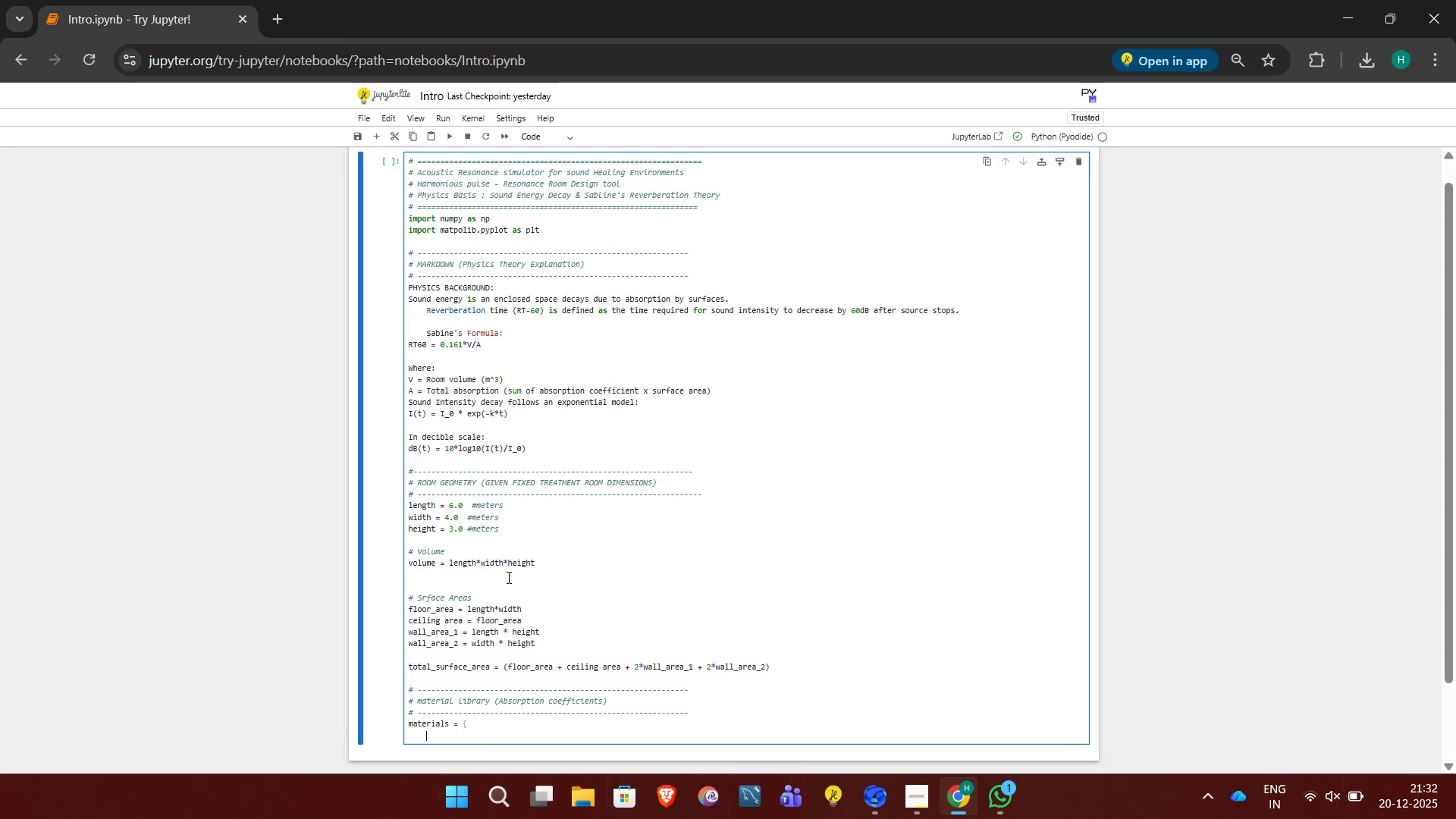 
type("Concrete":0.02,)
 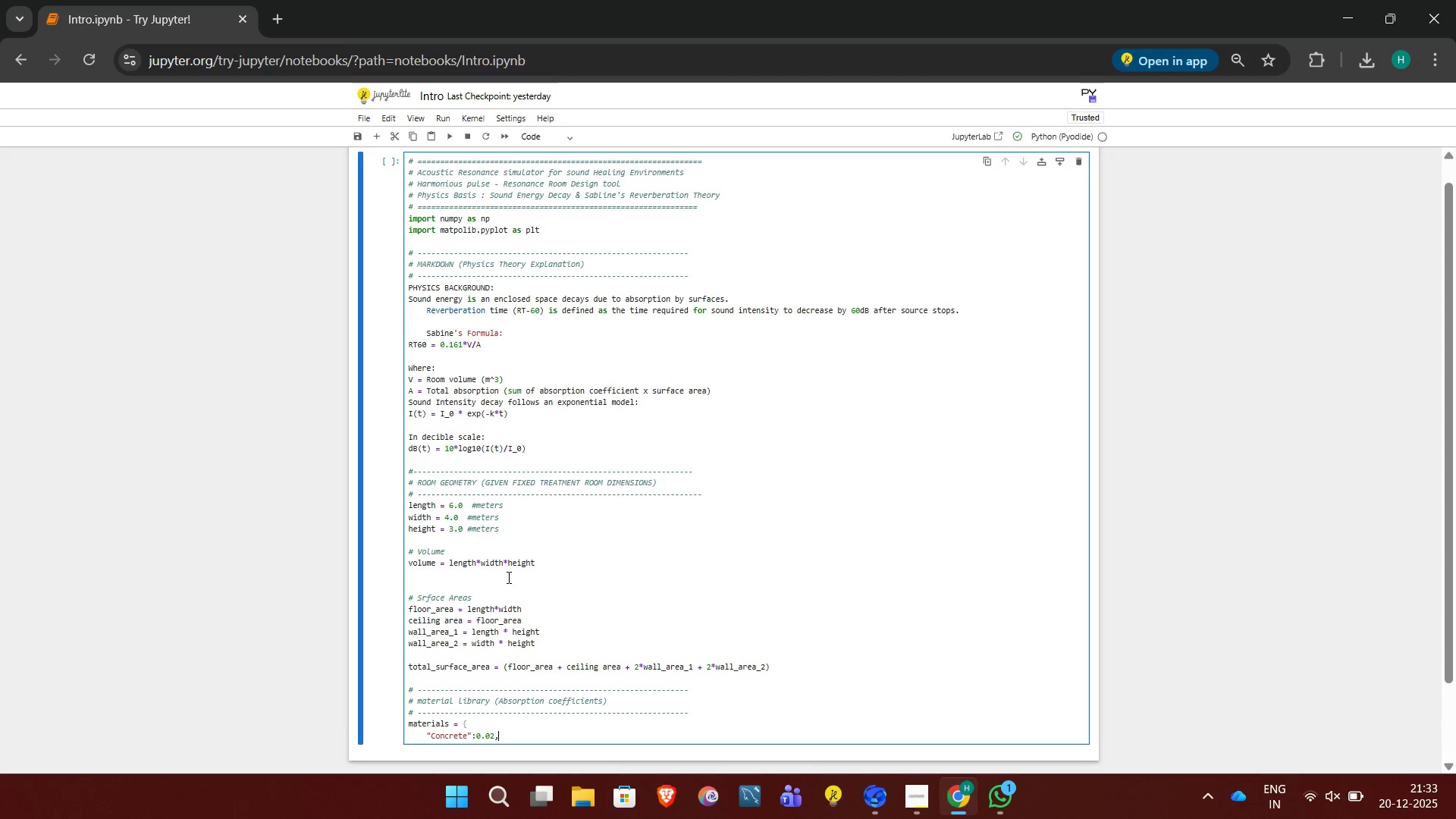 
key(Enter)
 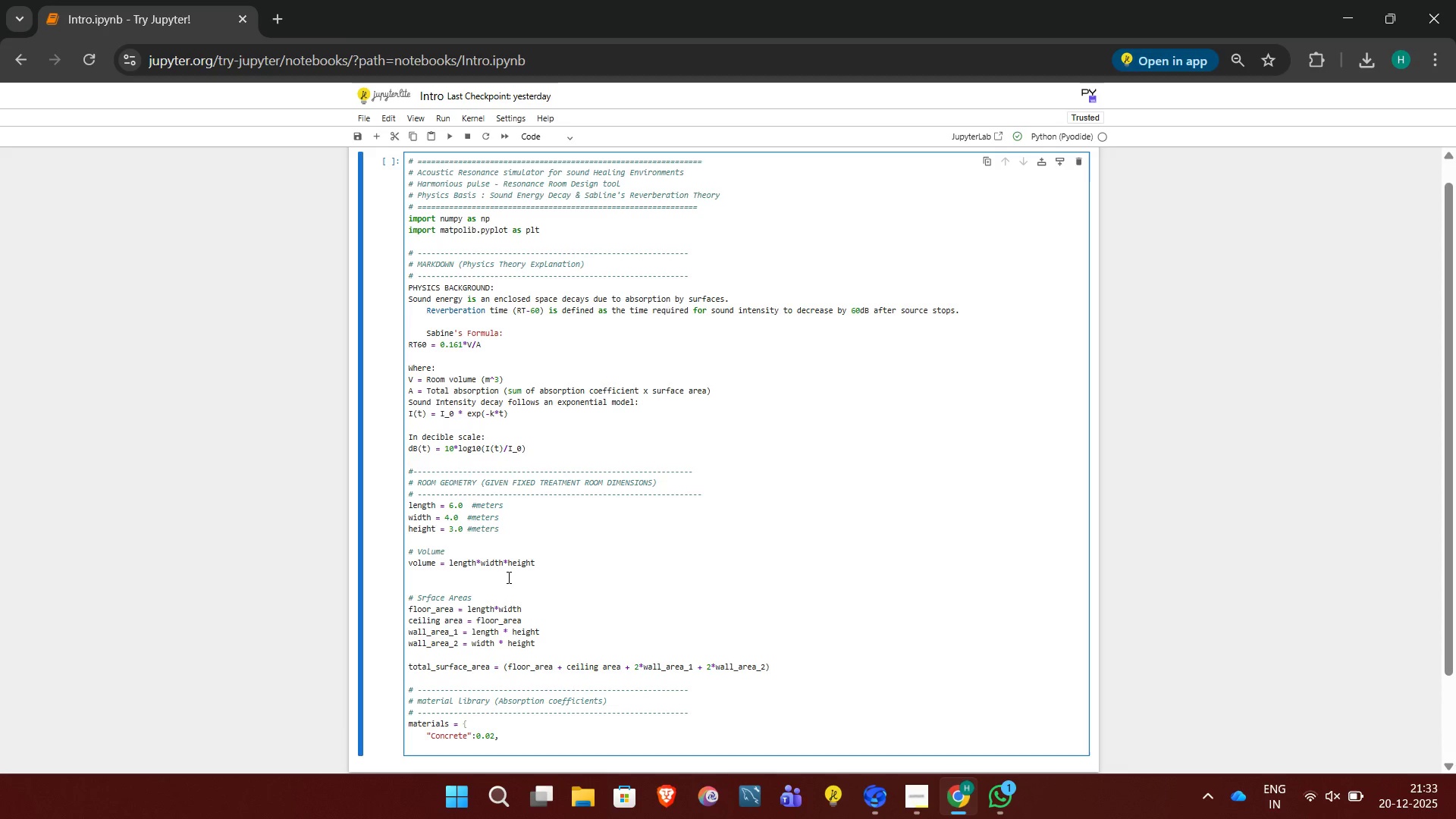 
type("Hardwood":0.10)
 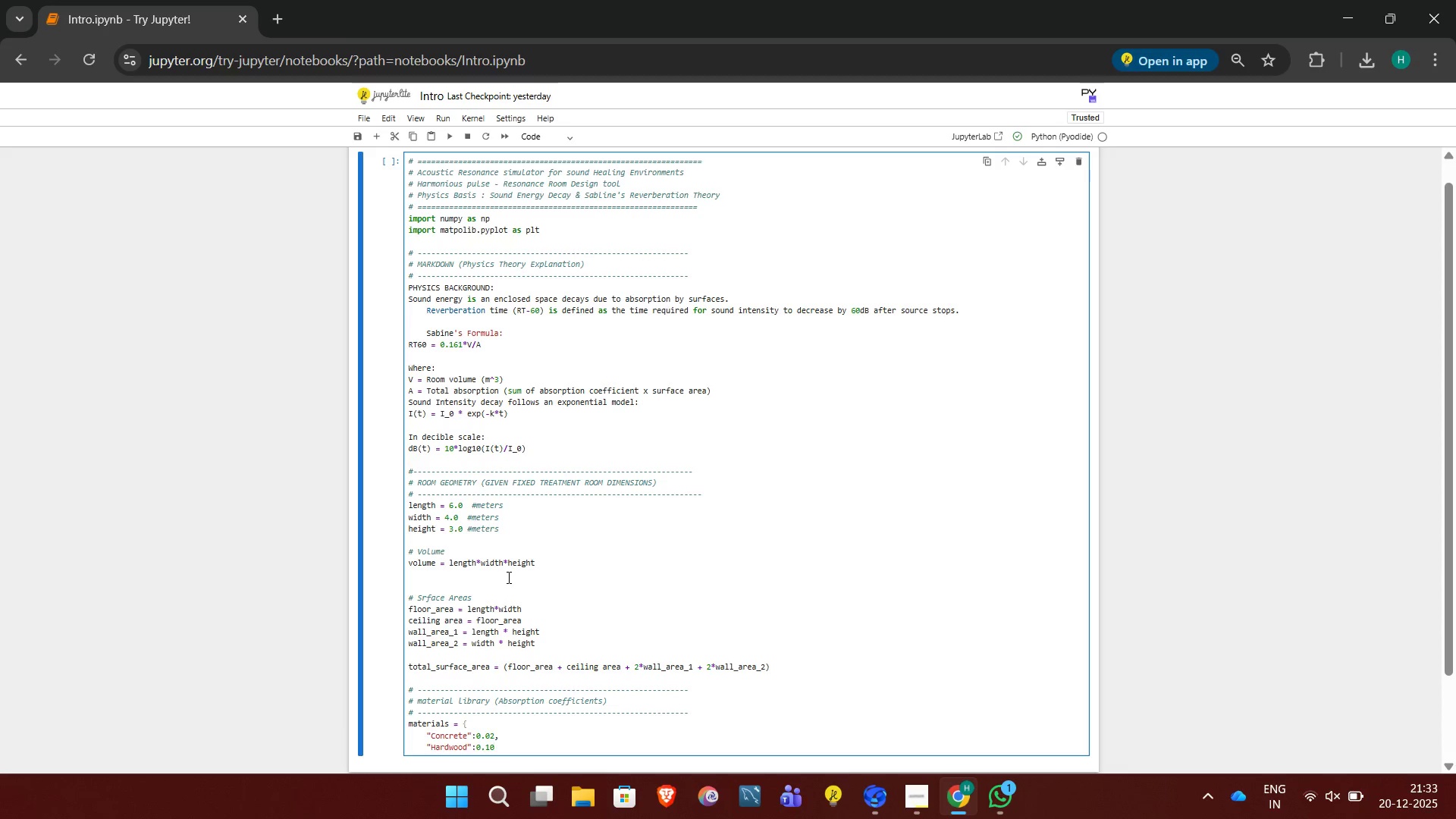 
key(Enter)
 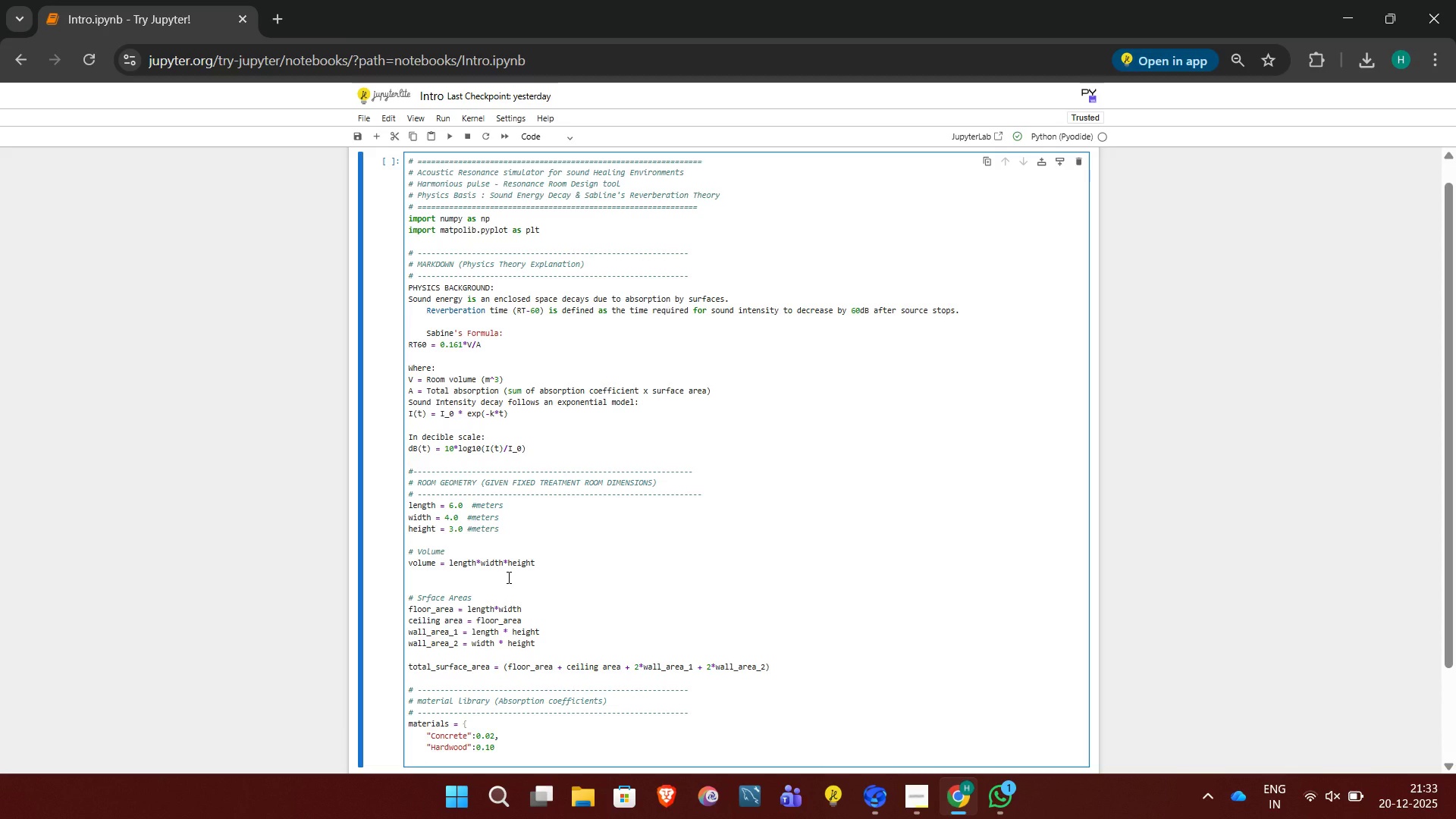 
type("Acoustic Foam":m0.60,)
 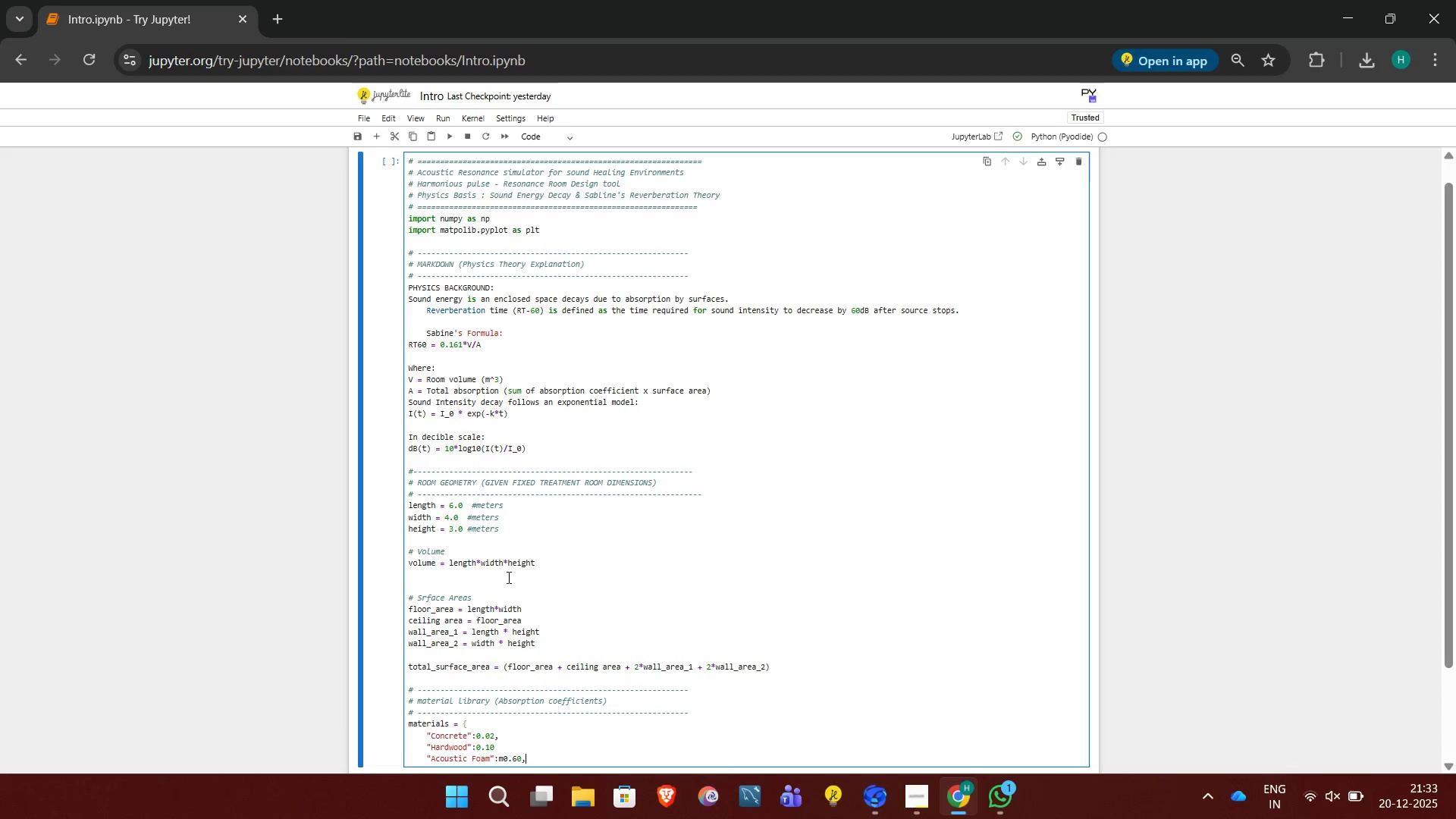 
key(Enter)
 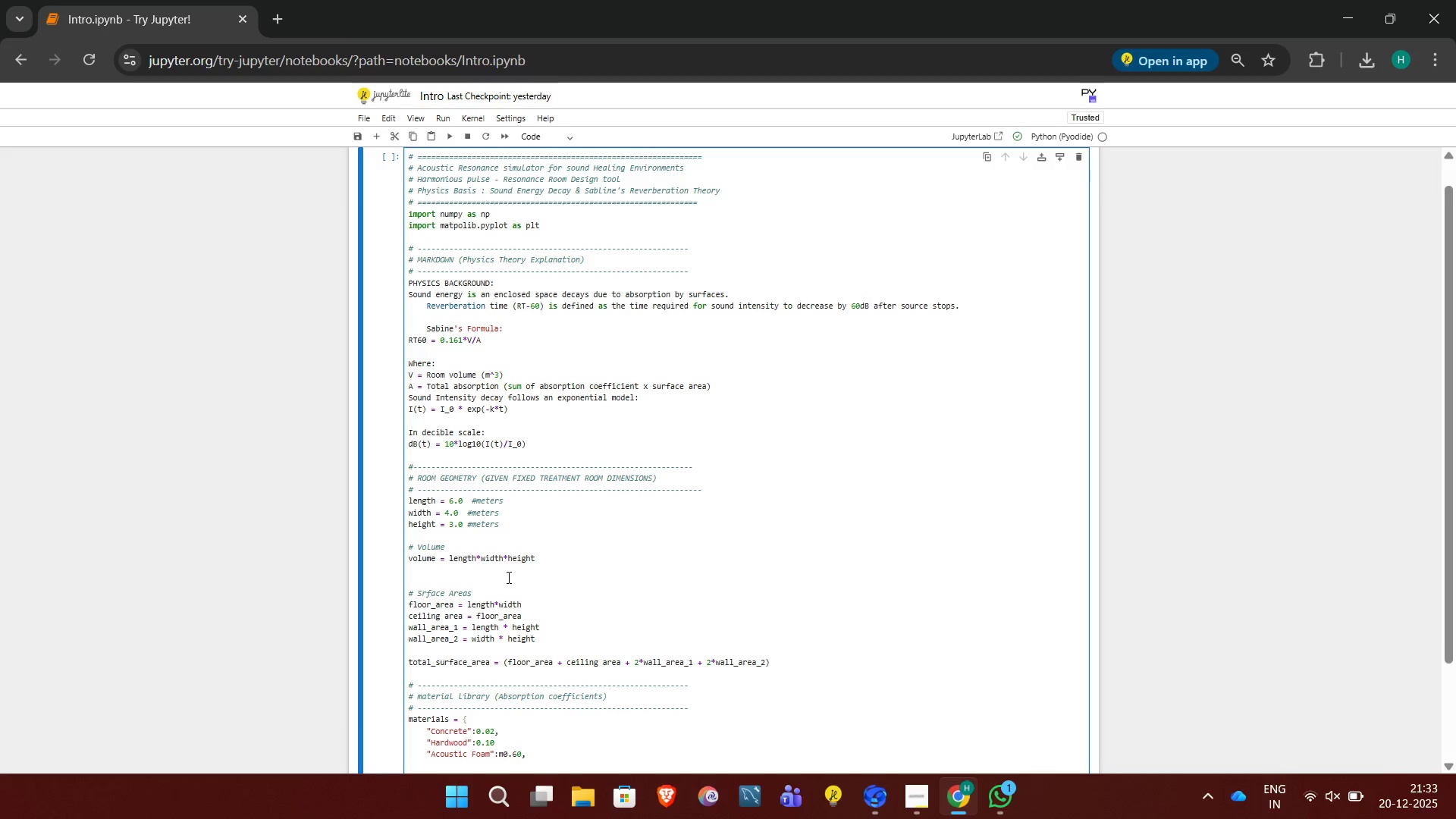 
type("Glass": 0.05)
 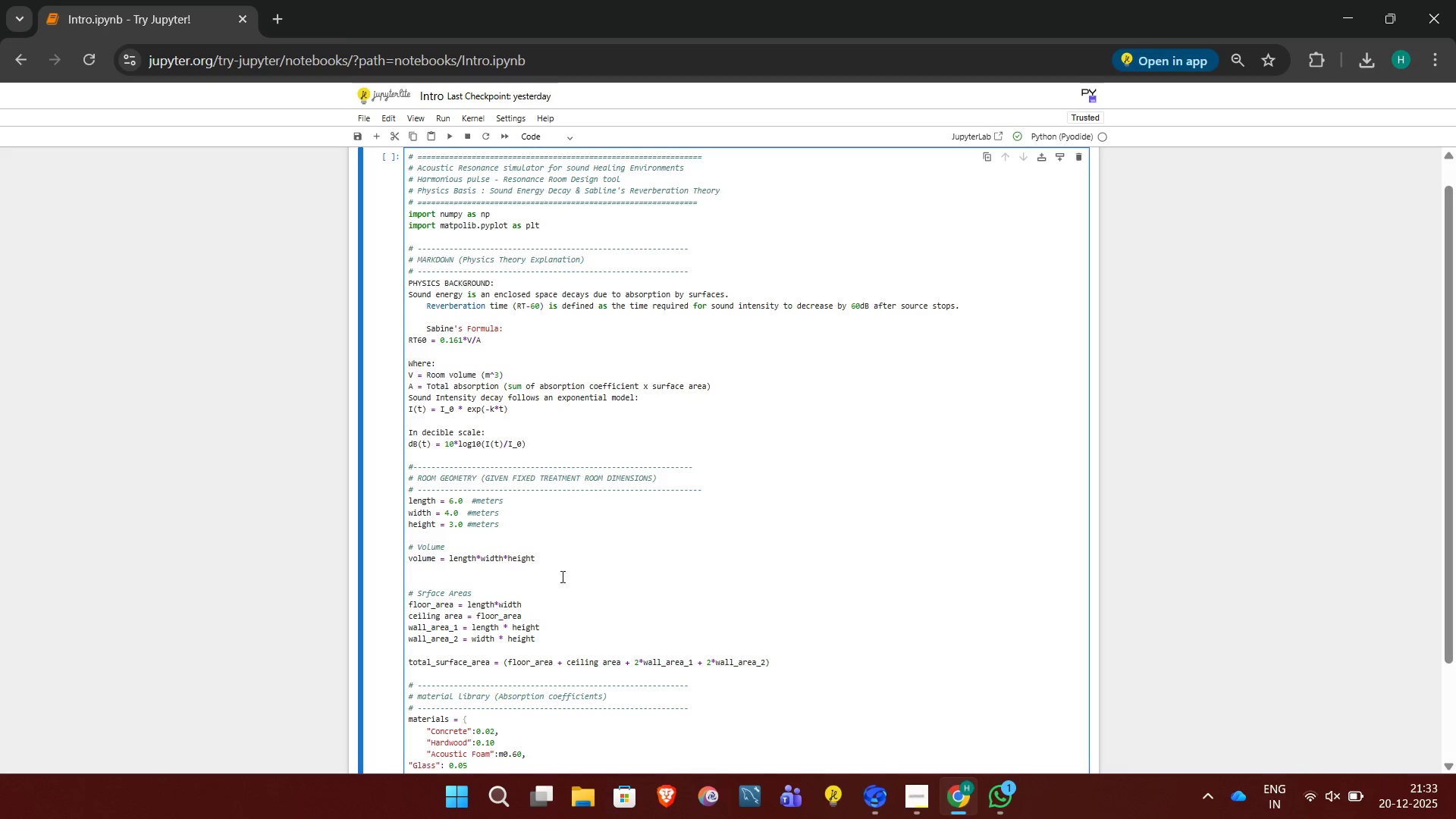 
key(Enter)
 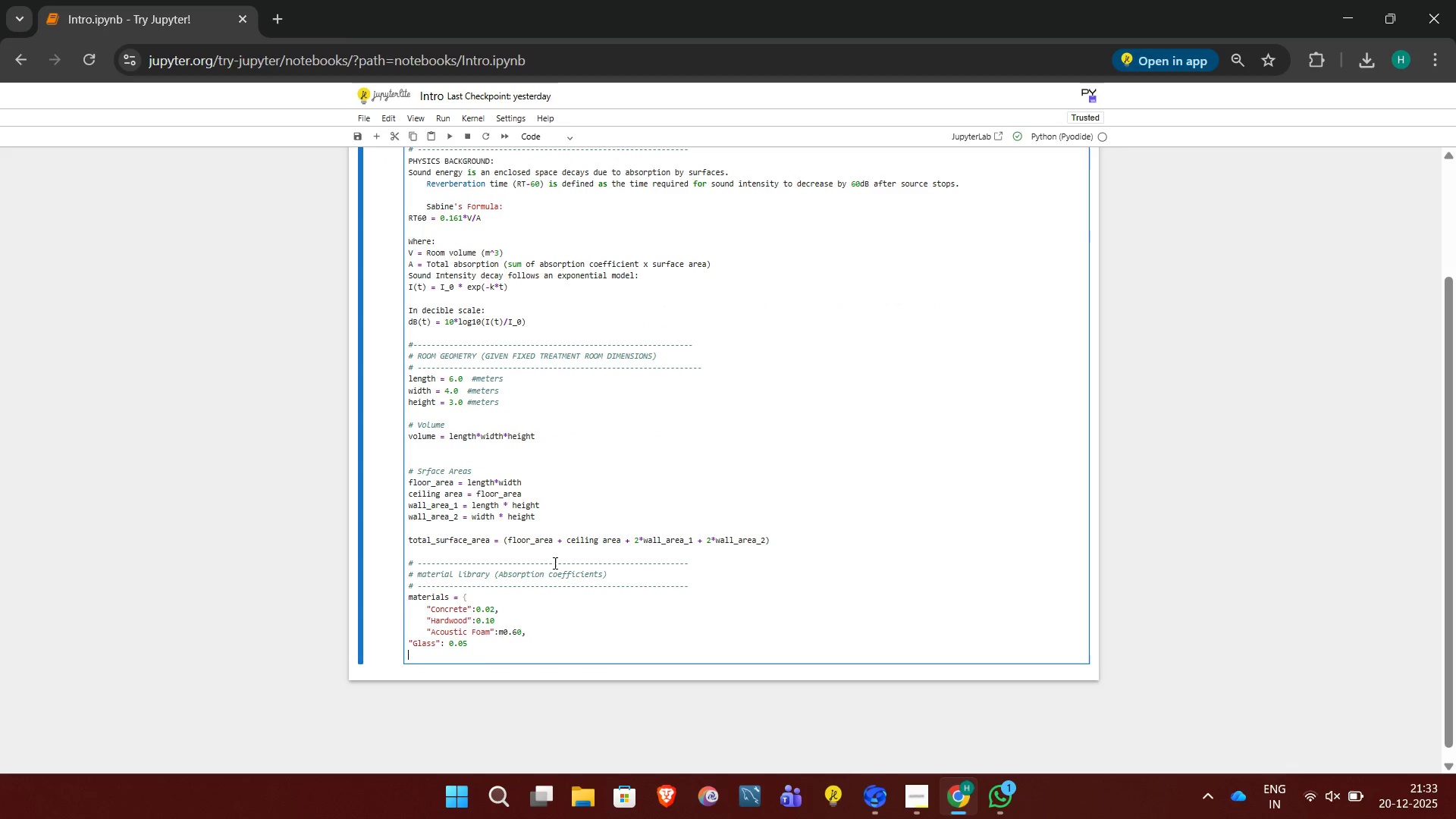 
key(Shift+BracketRight)
 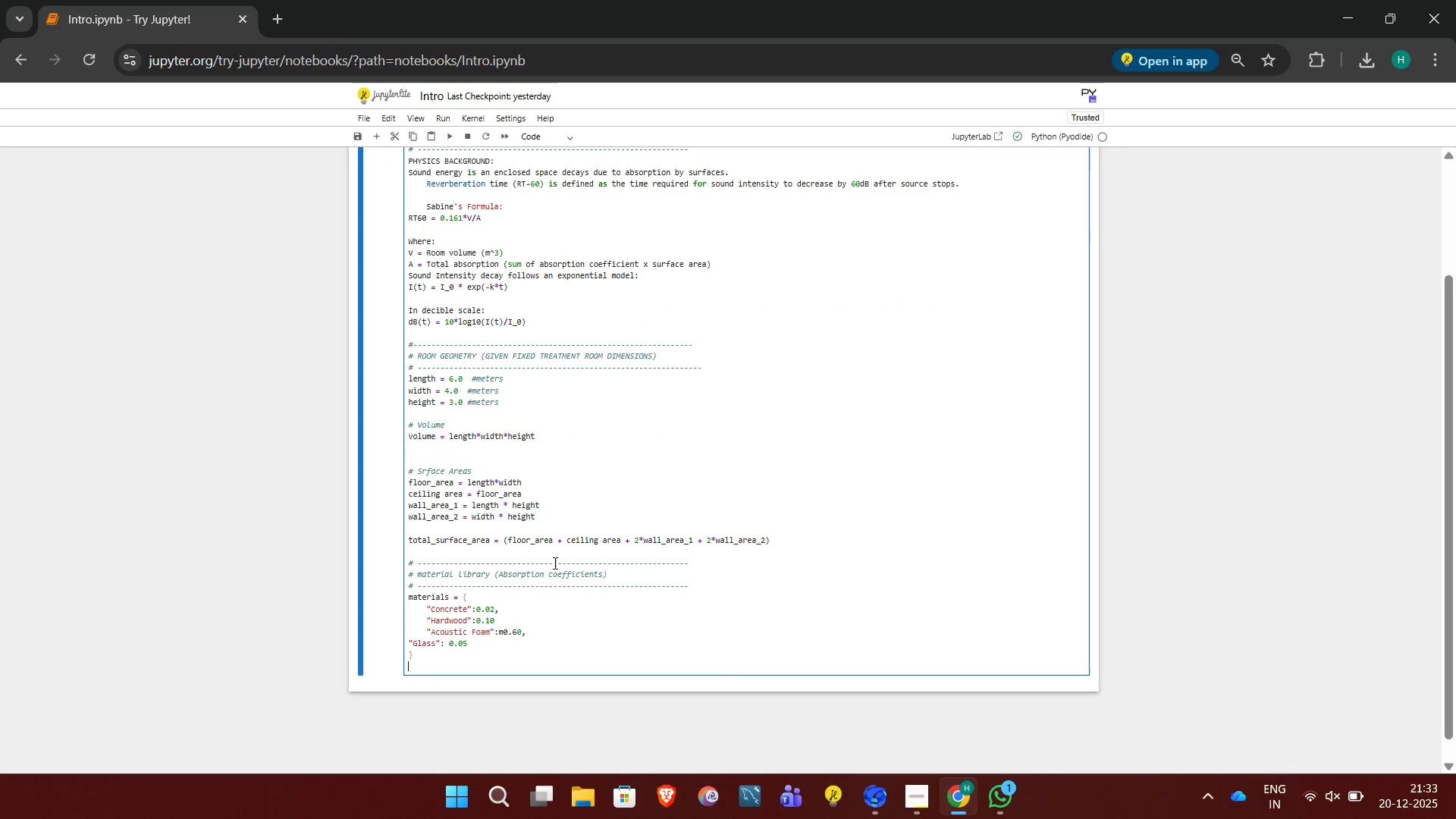 
key(Enter)
 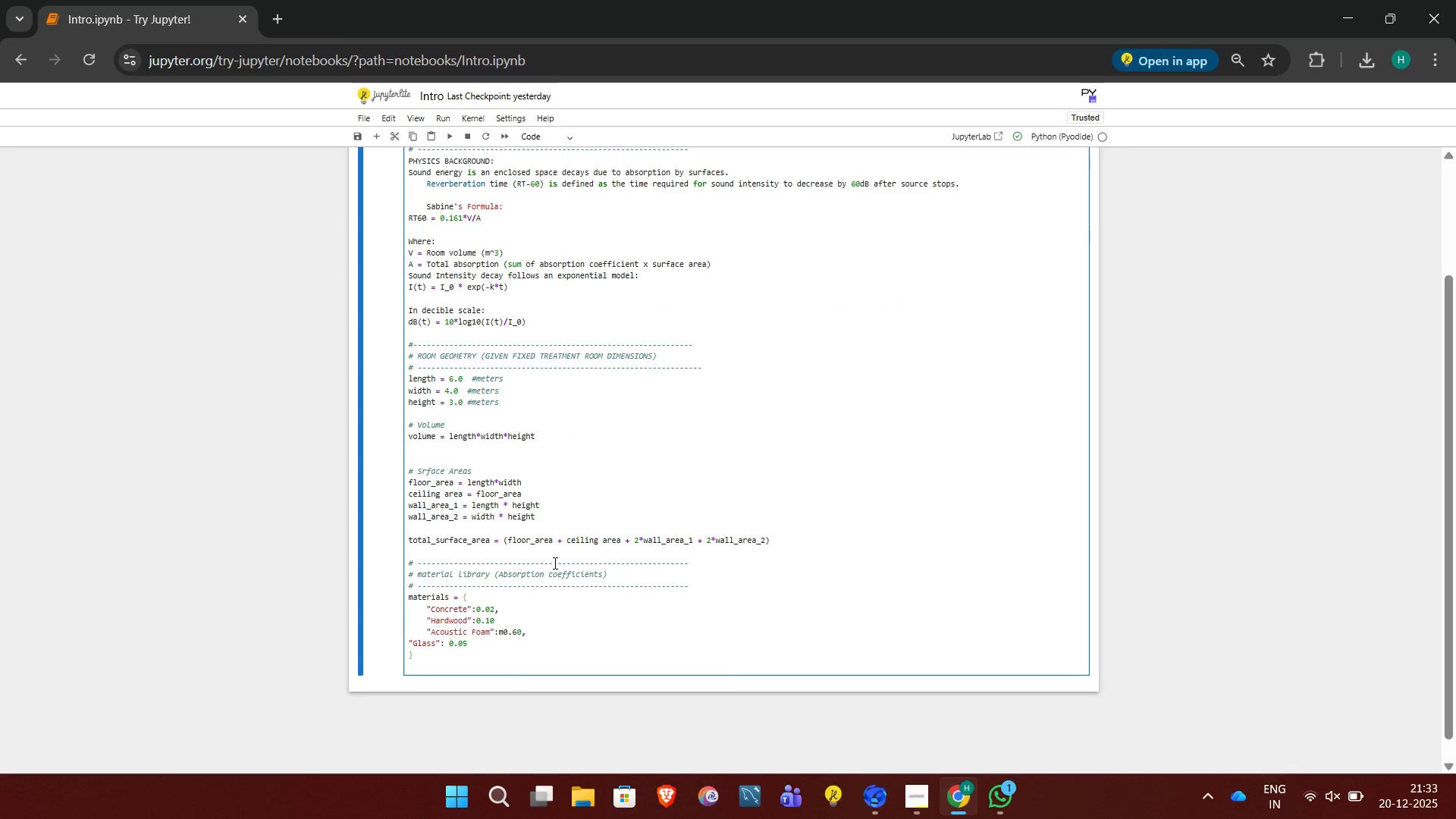 
key(Enter)
 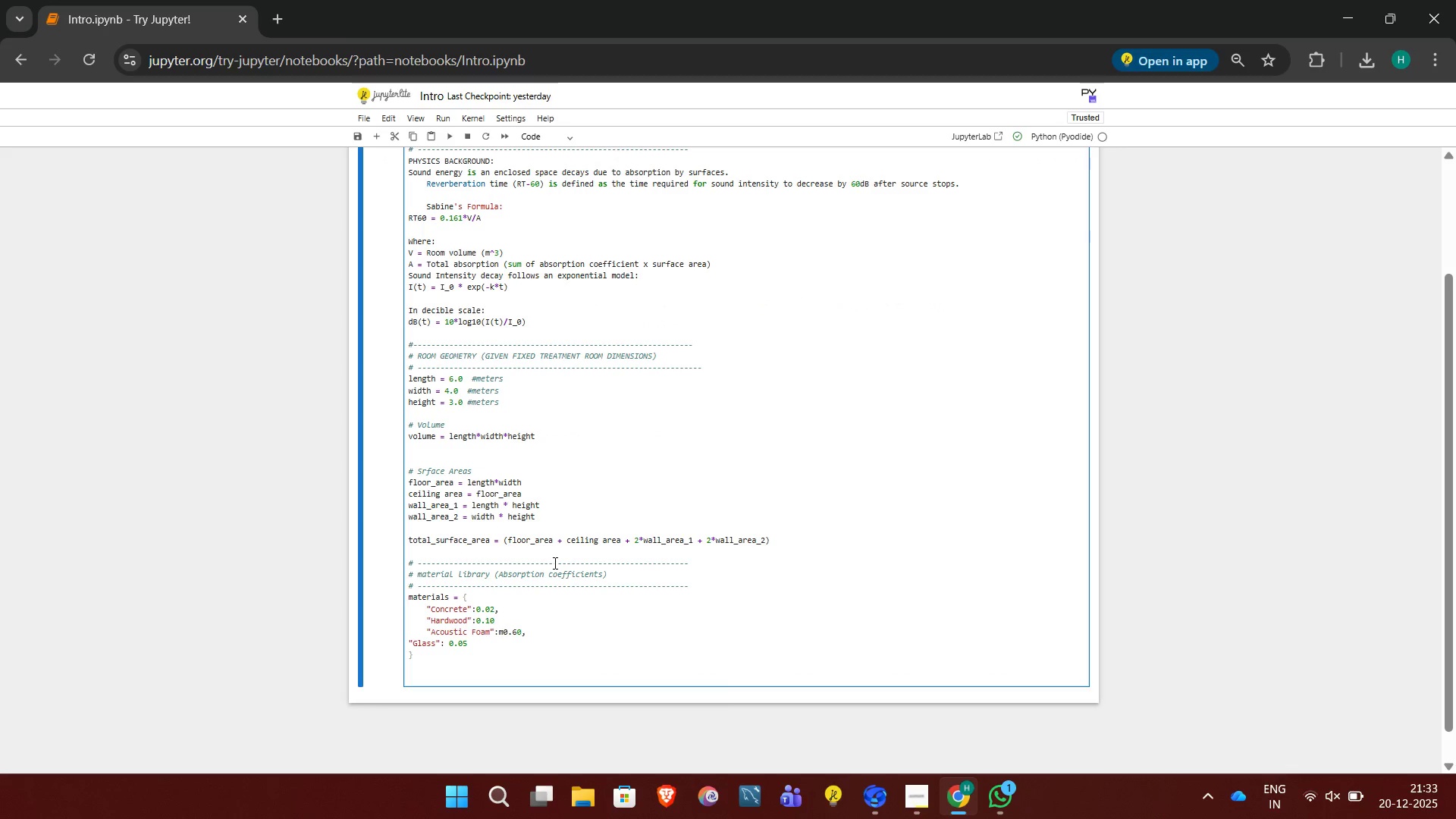 
key(Shift+3)
 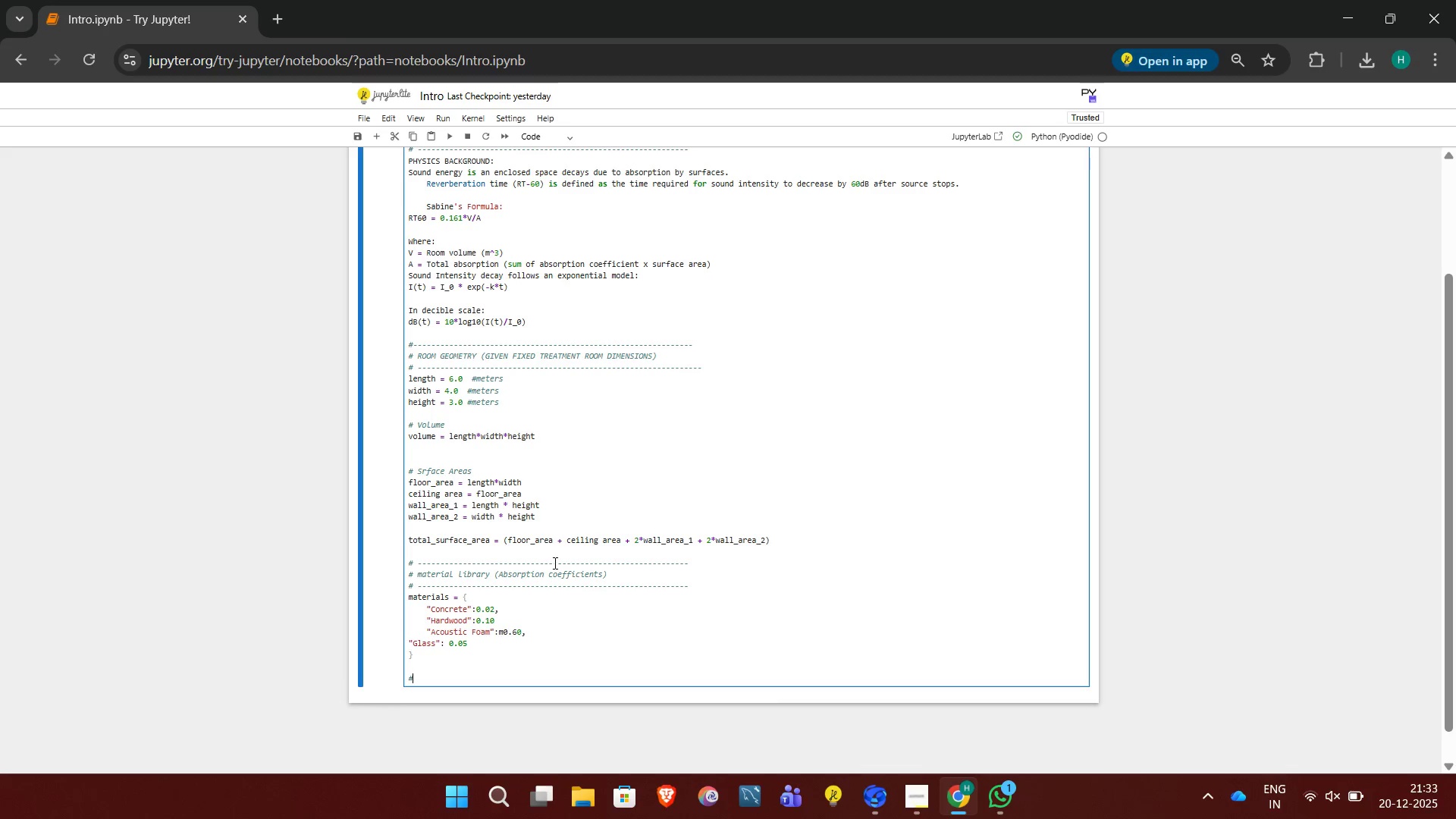 
key(Minus)
 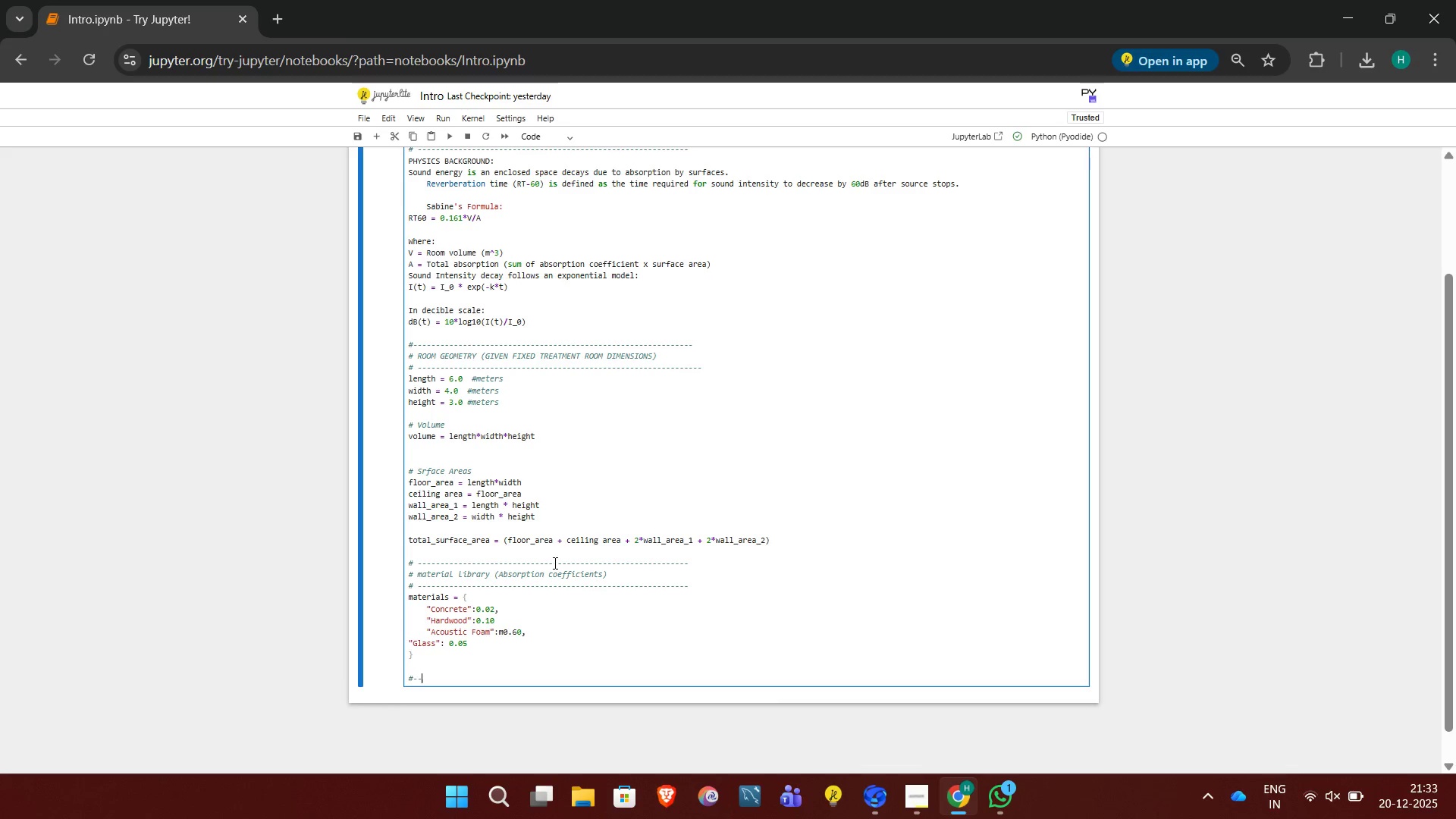 
key(Minus)
 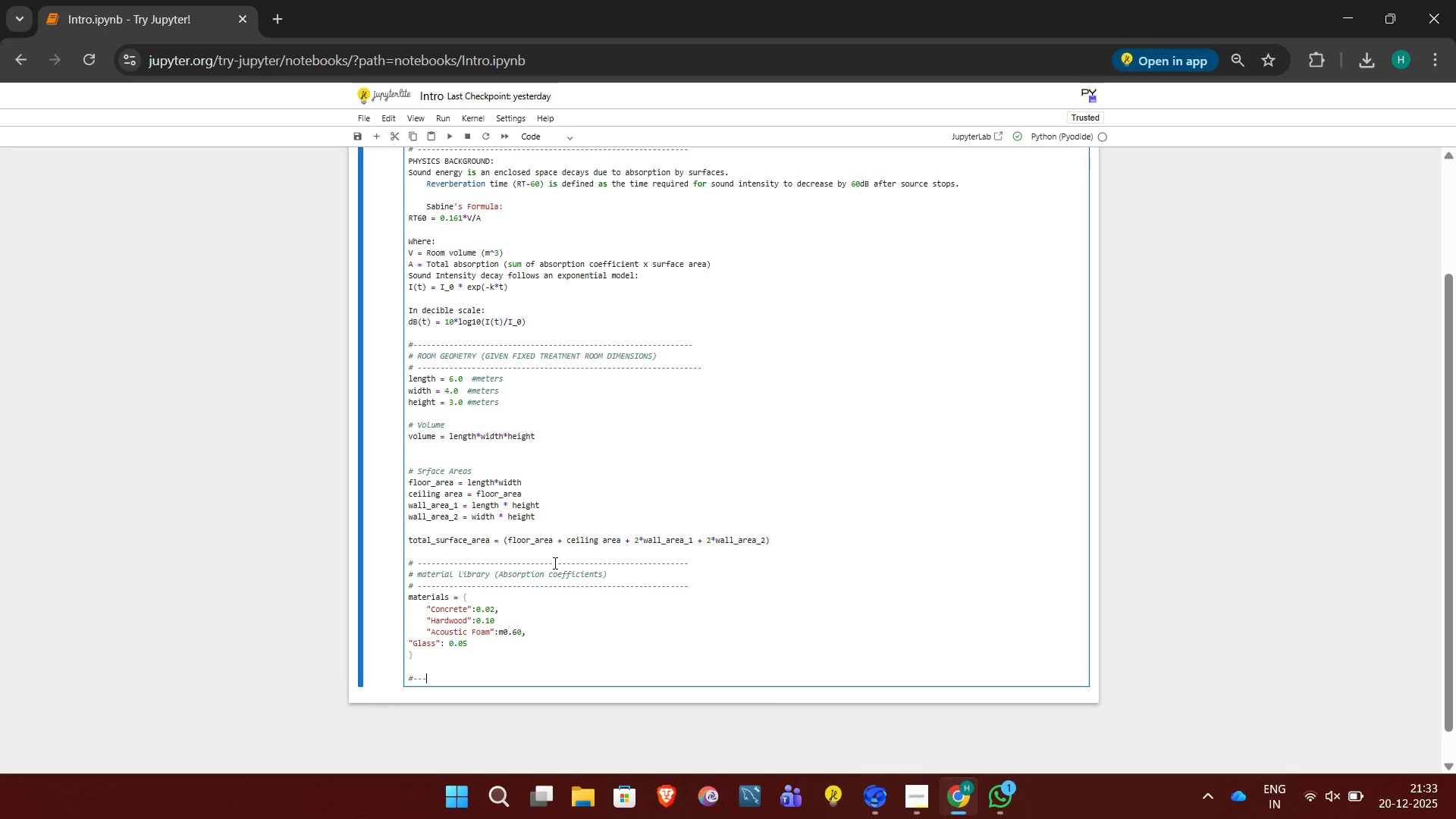 
key(Minus)
 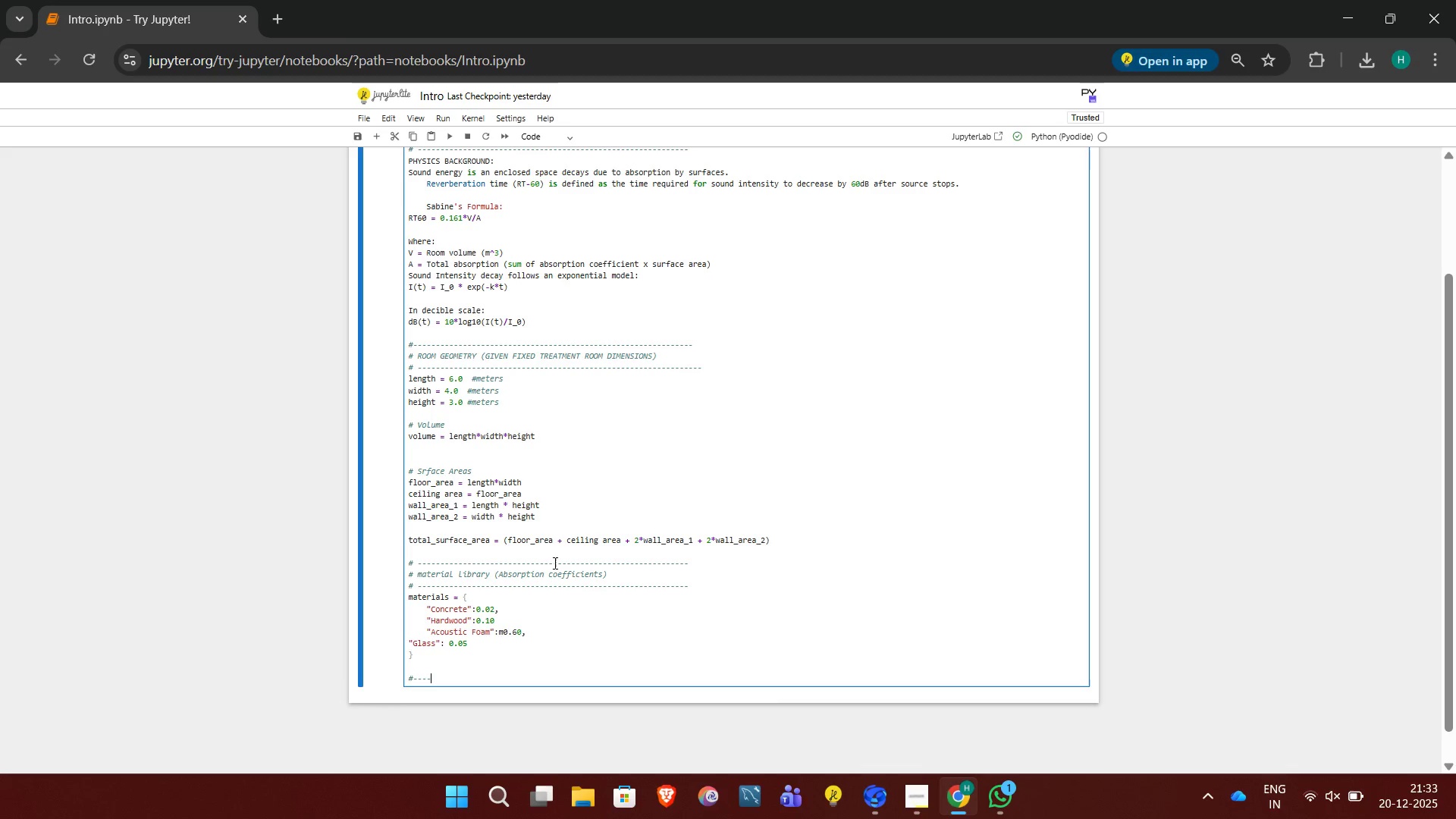 
key(Minus)
 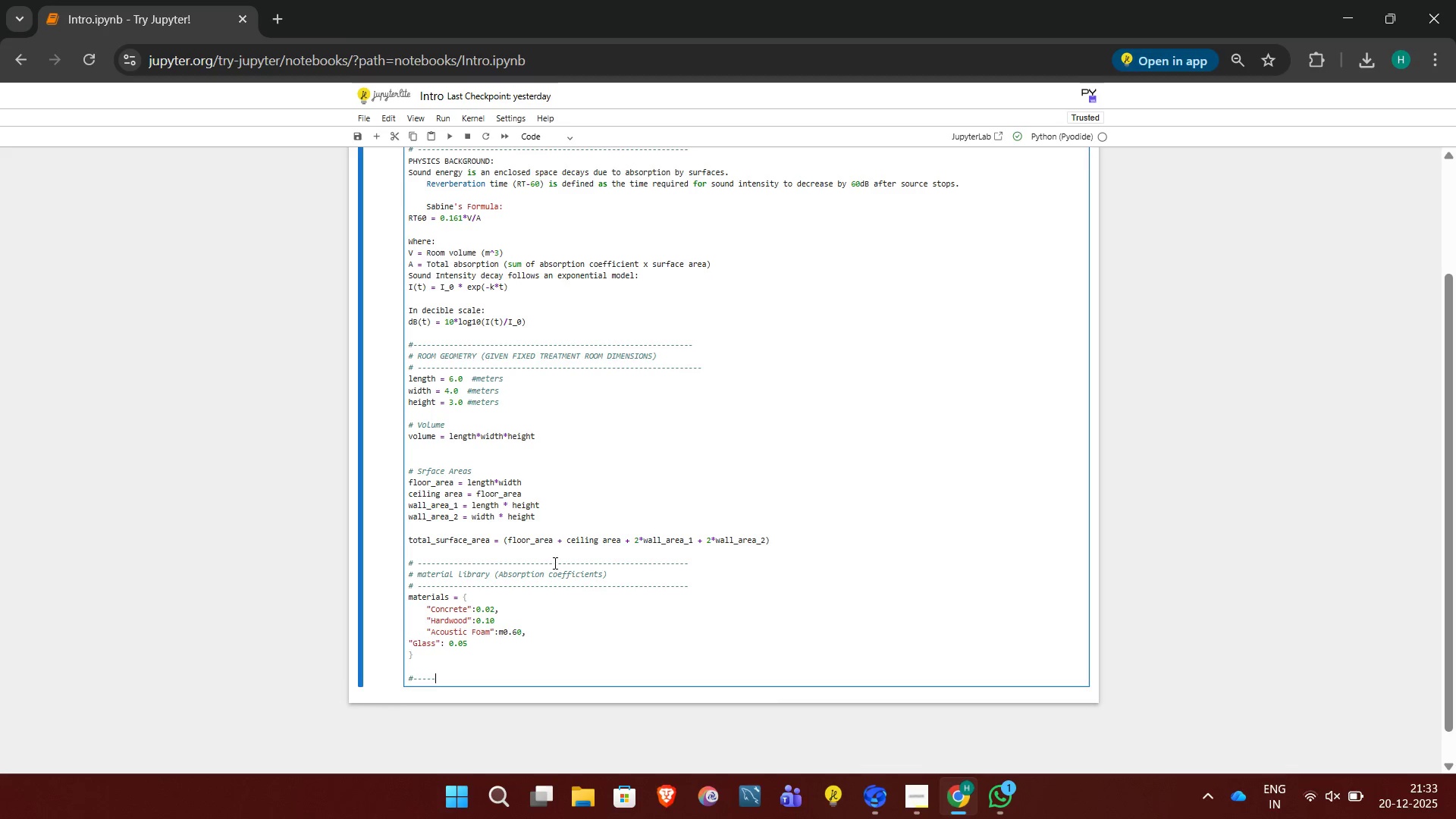 
key(Minus)
 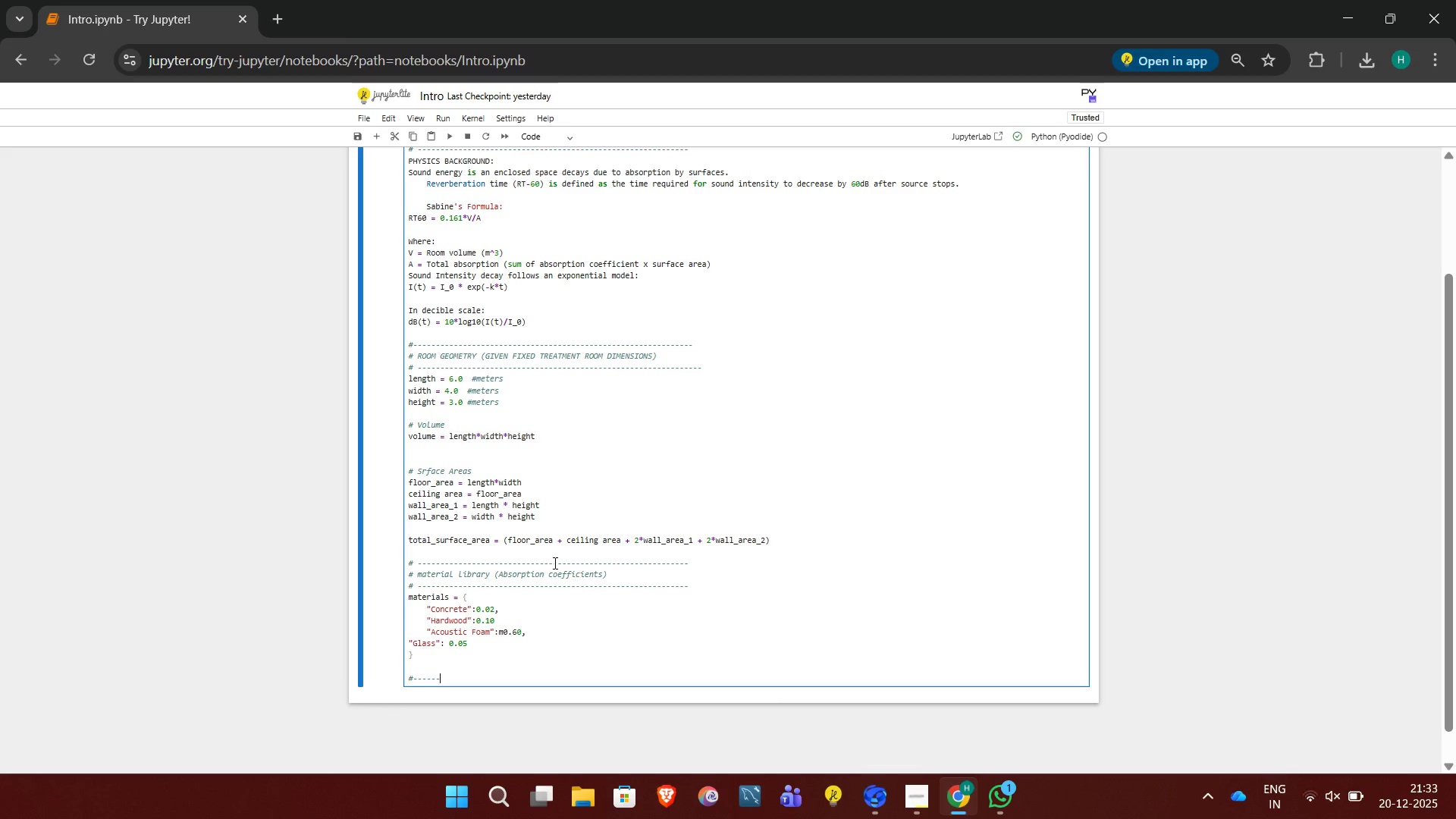 
key(Minus)
 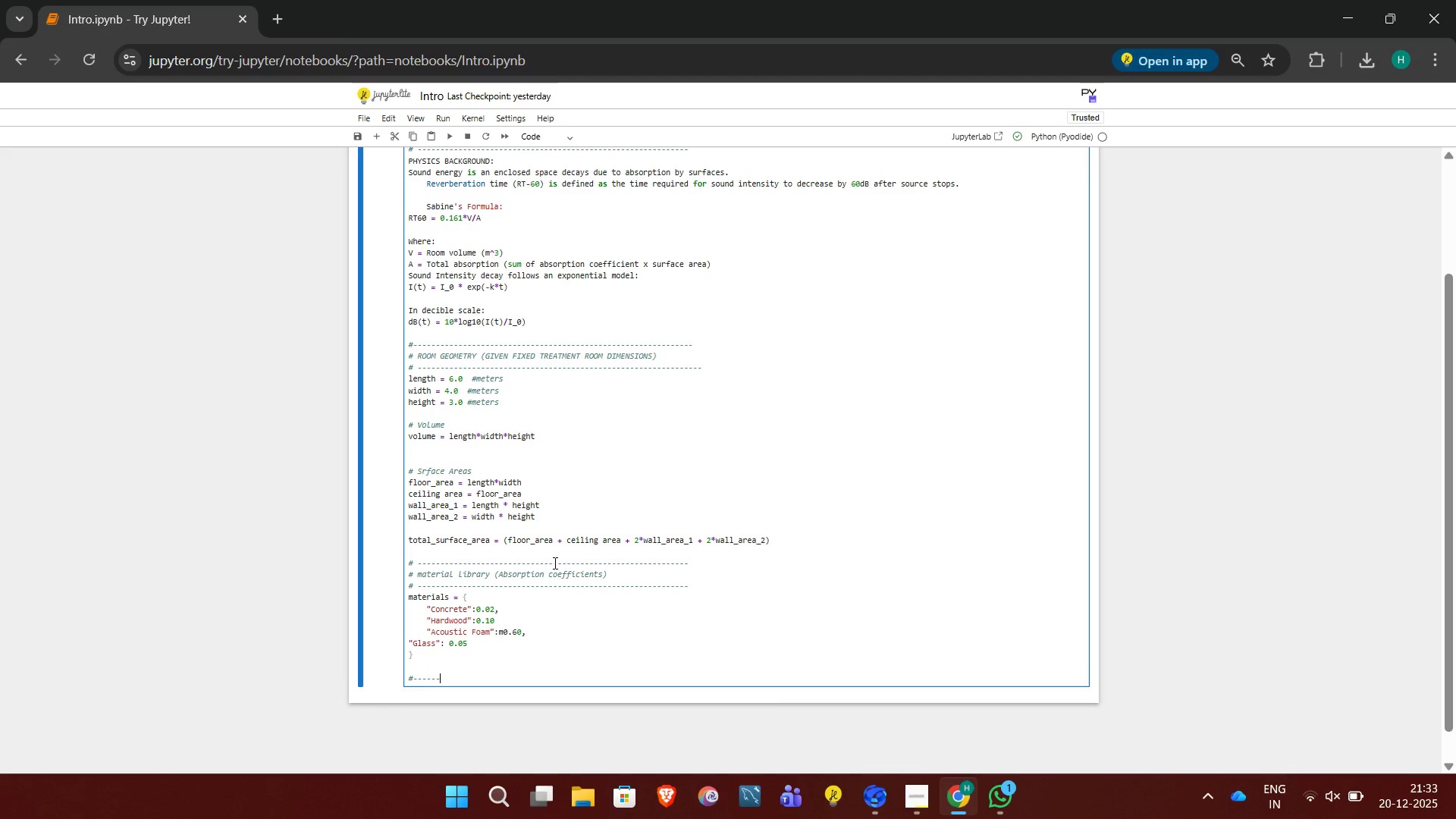 
key(Minus)
 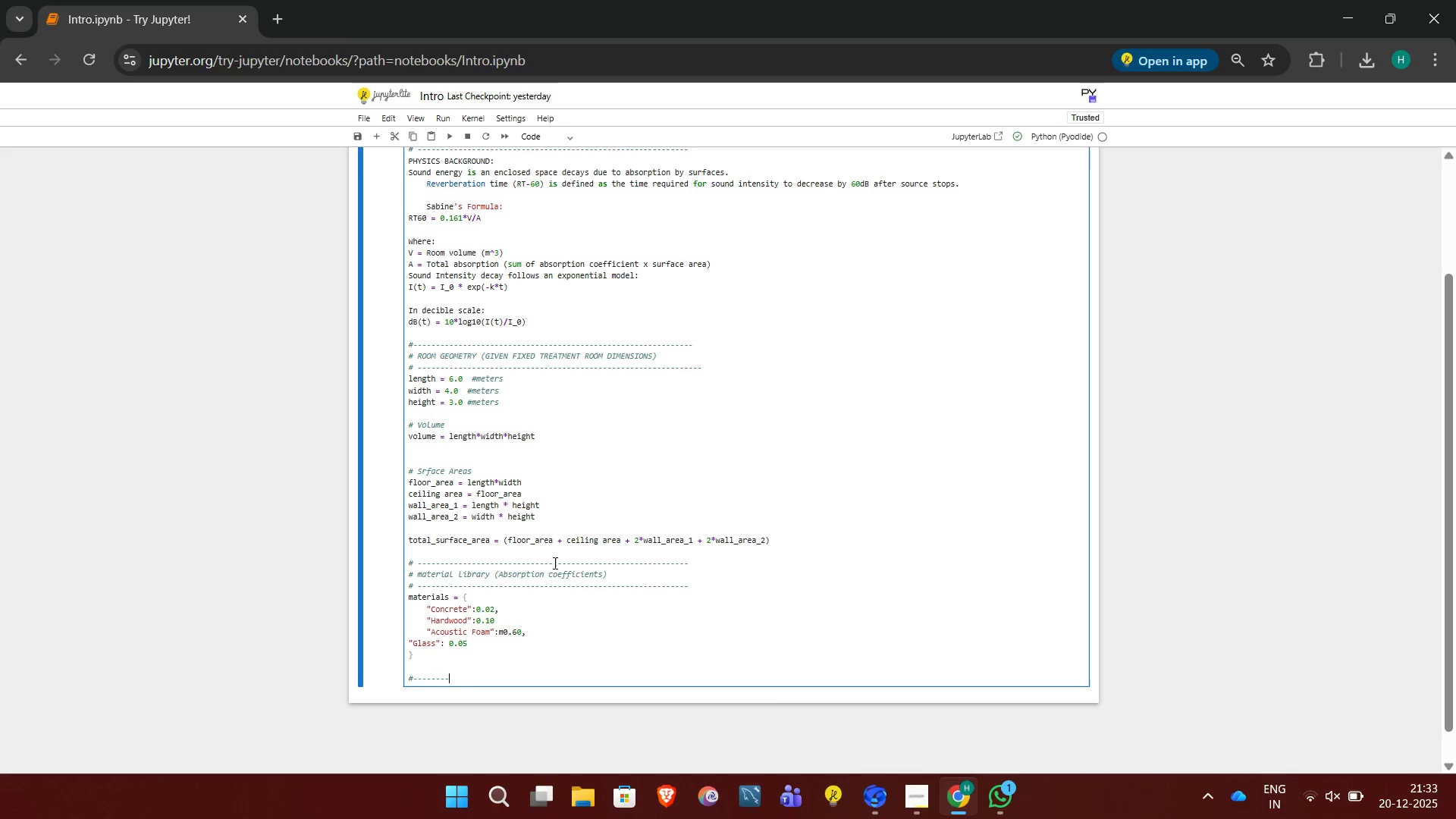 
key(Minus)
 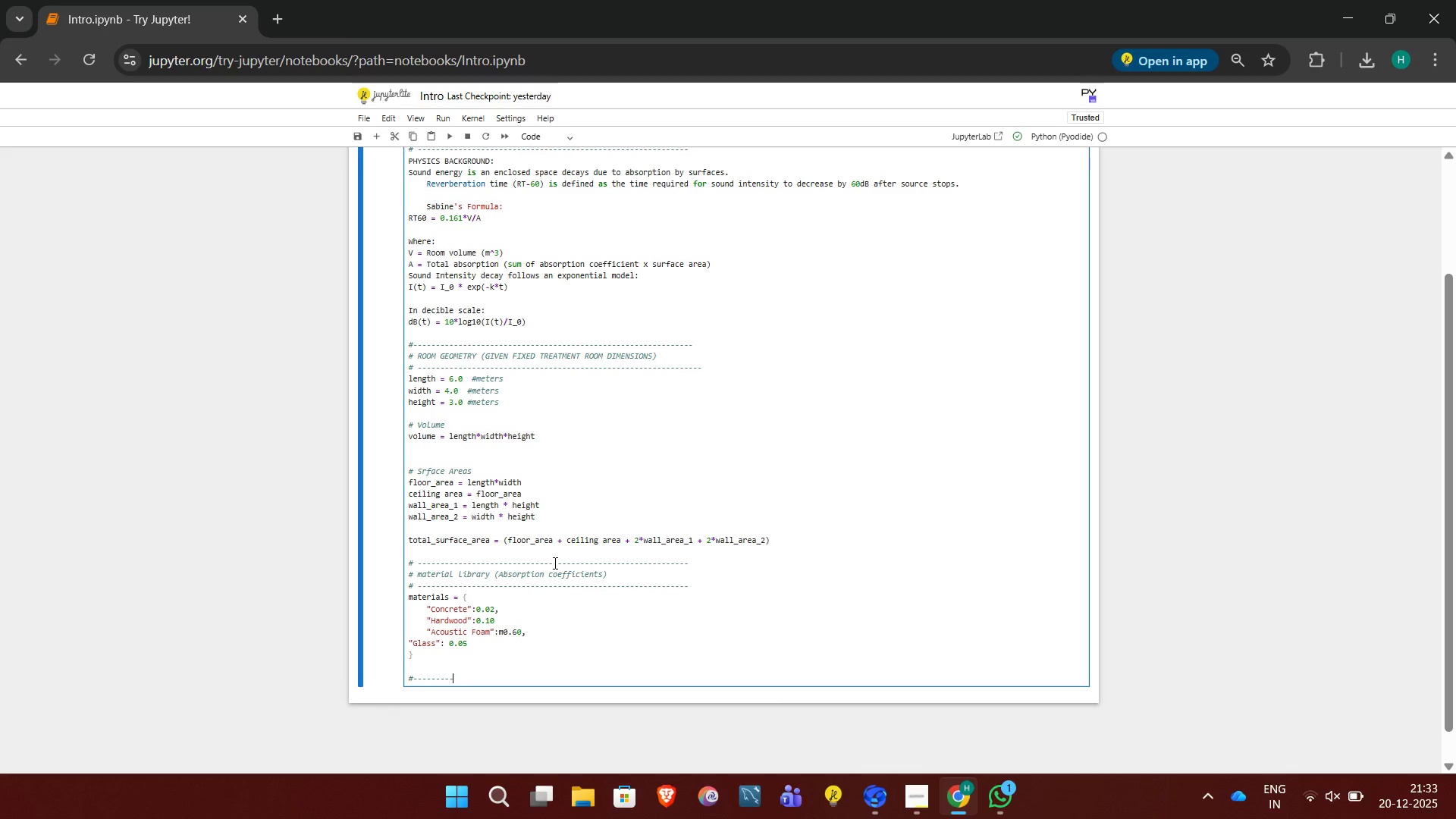 
key(Minus)
 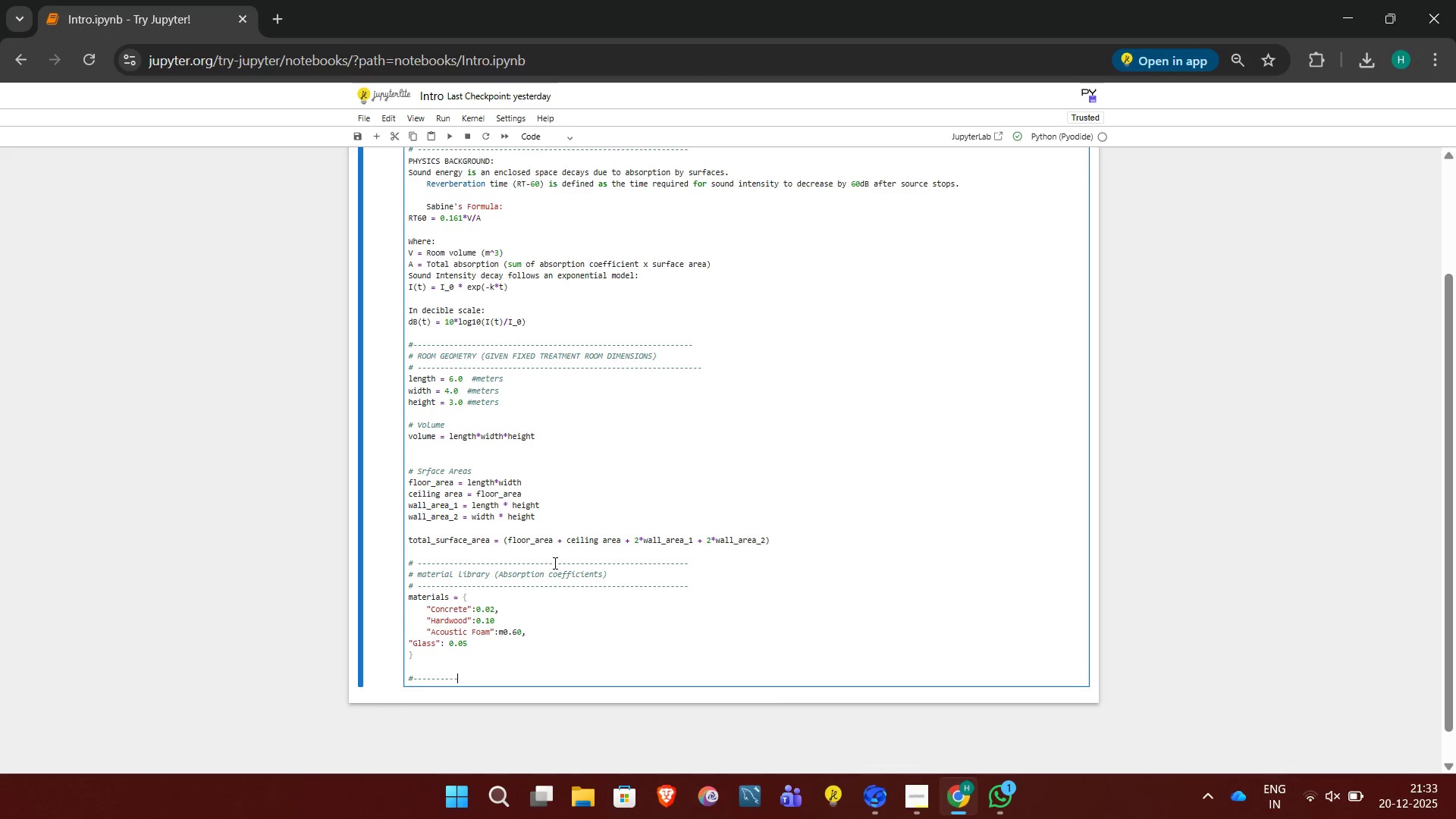 
key(Minus)
 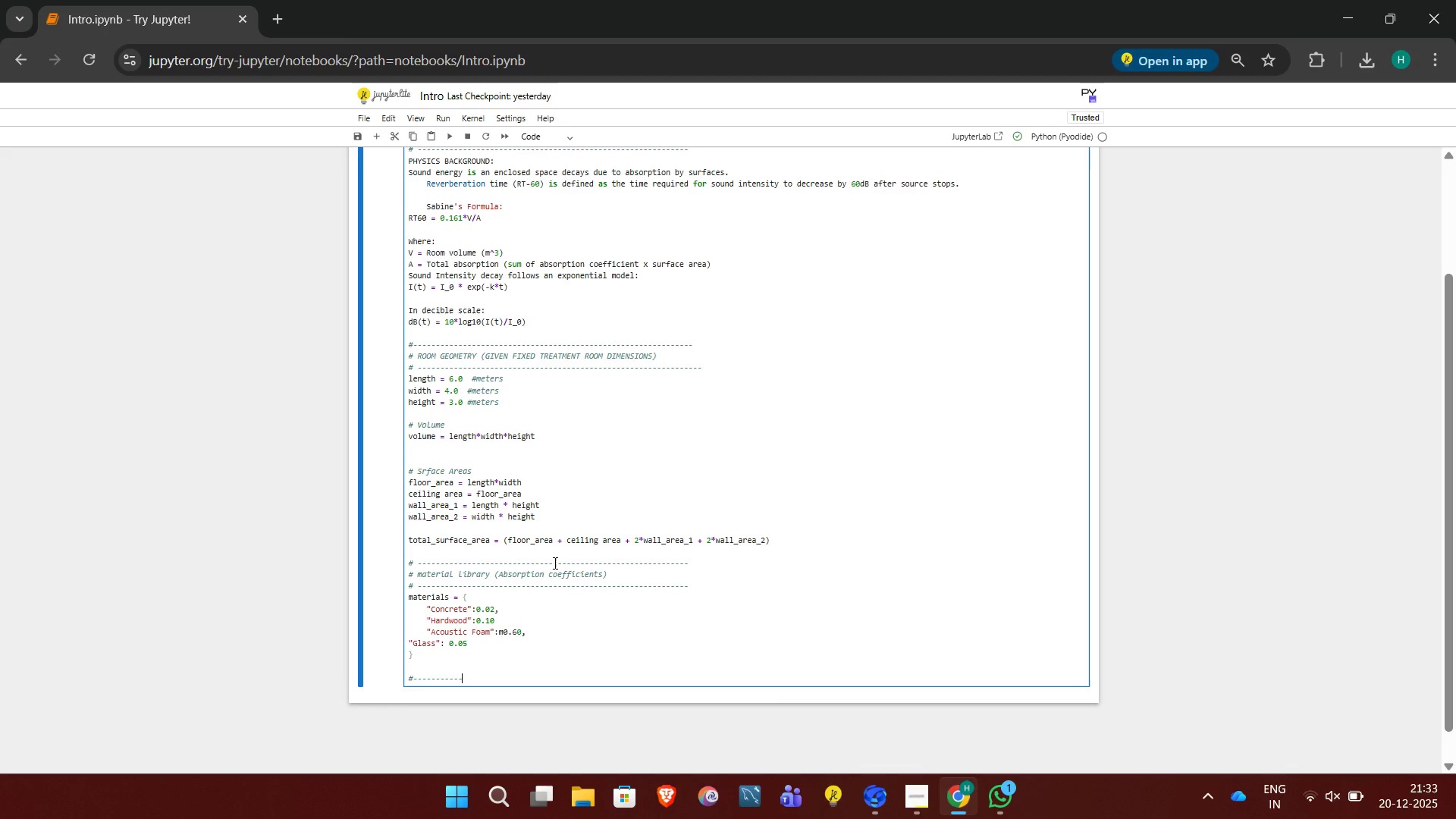 
key(Minus)
 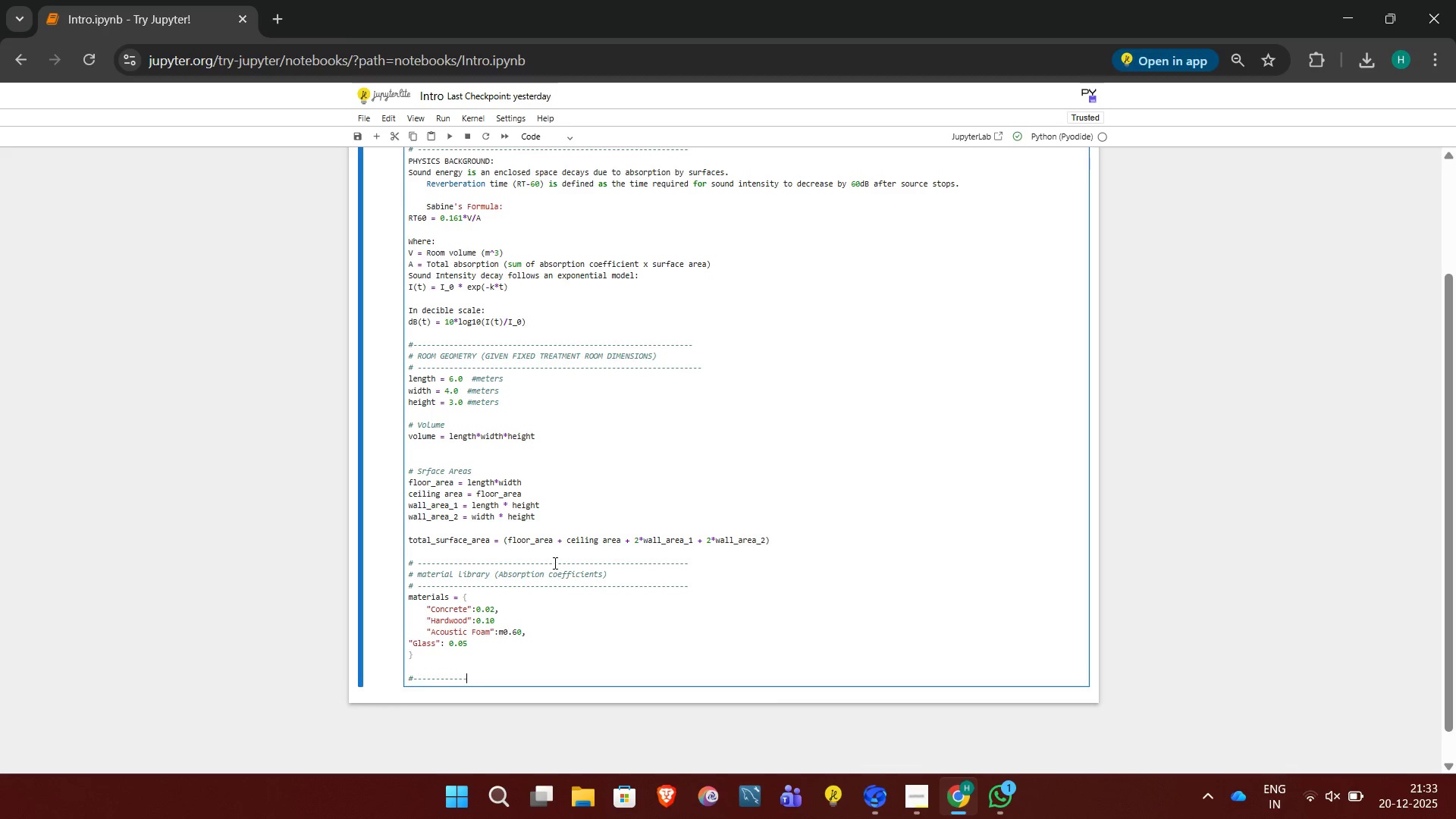 
key(Minus)
 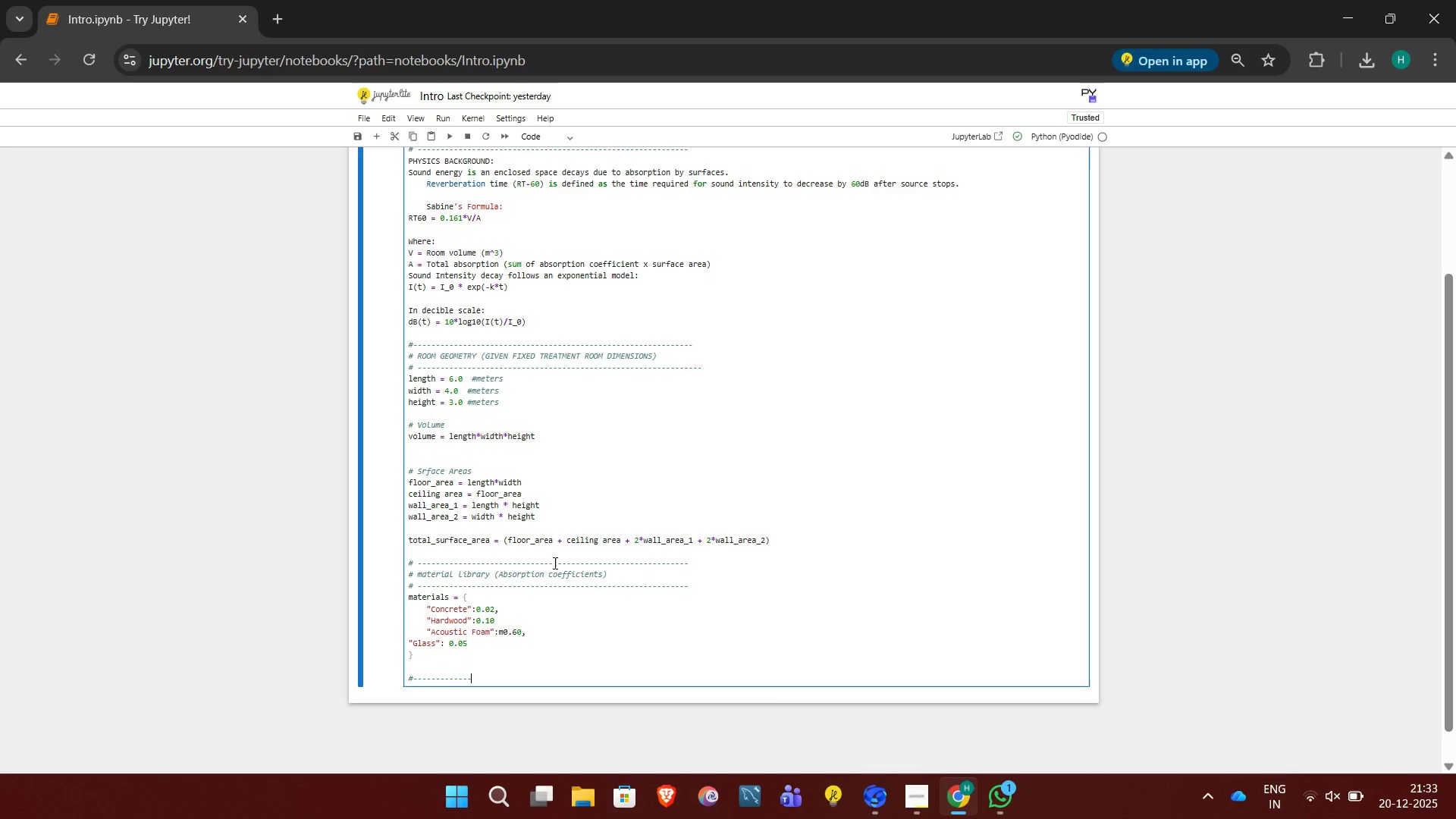 
key(Minus)
 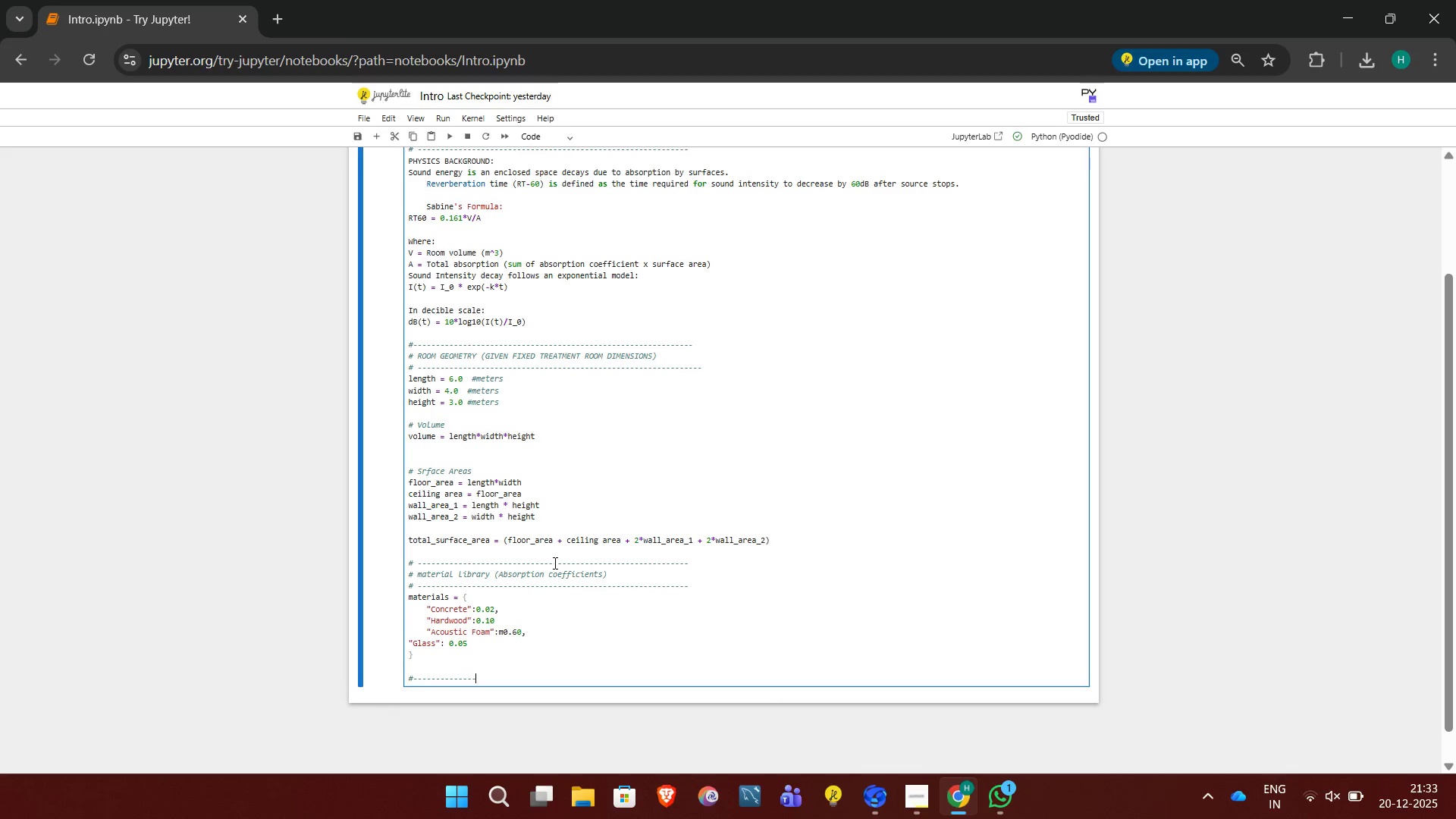 
key(Minus)
 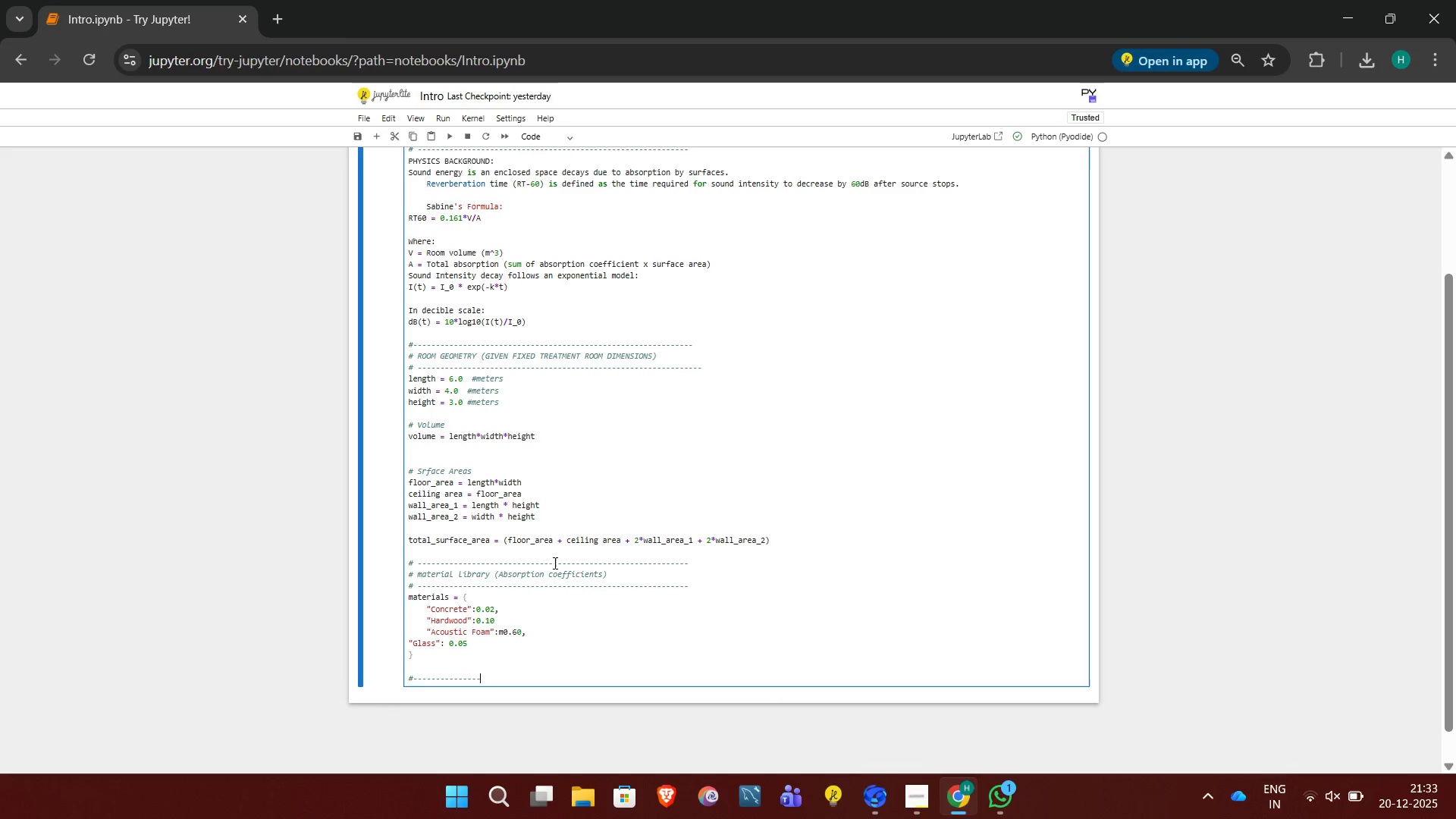 
key(Minus)
 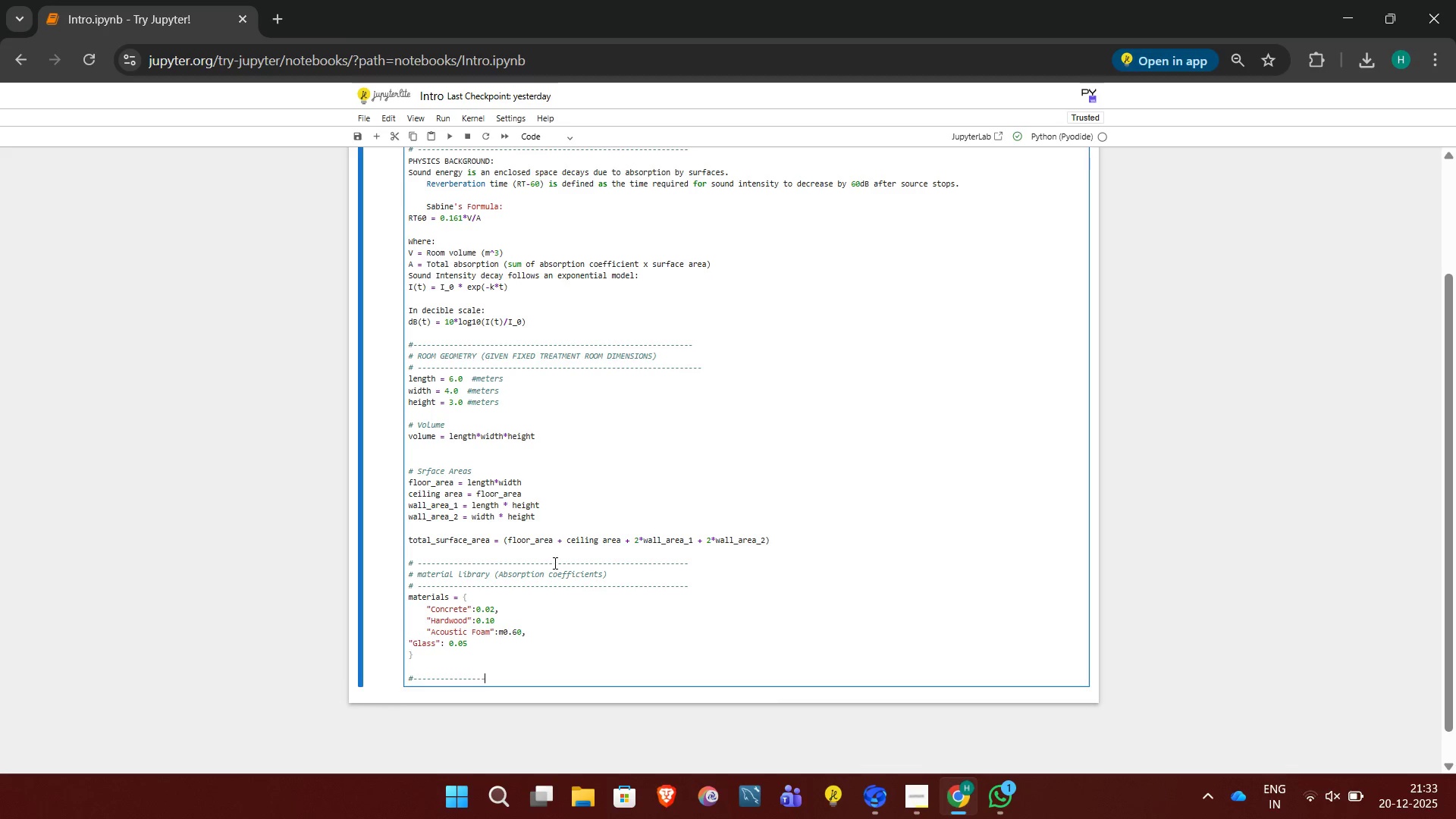 
key(Minus)
 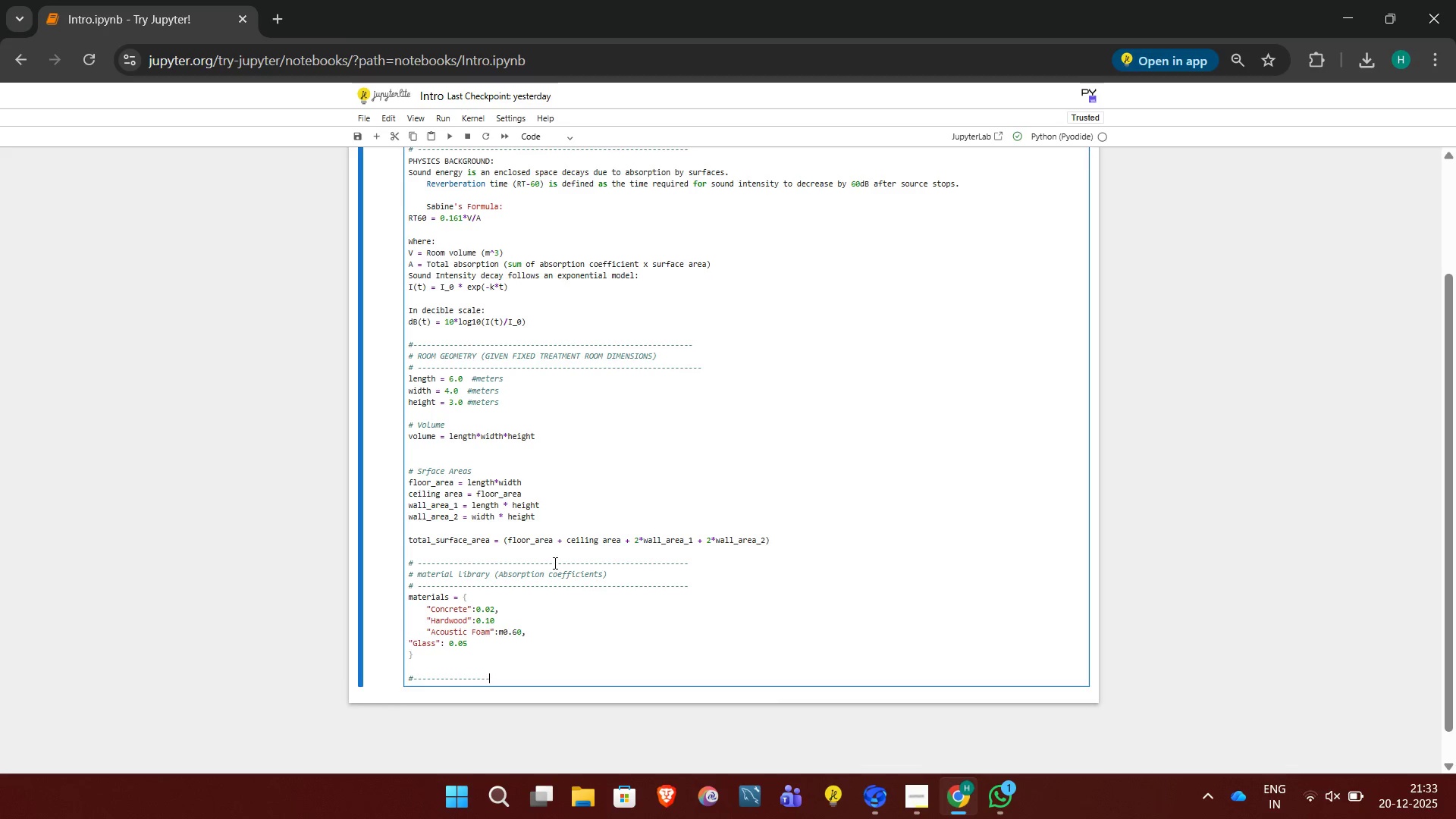 
key(Minus)
 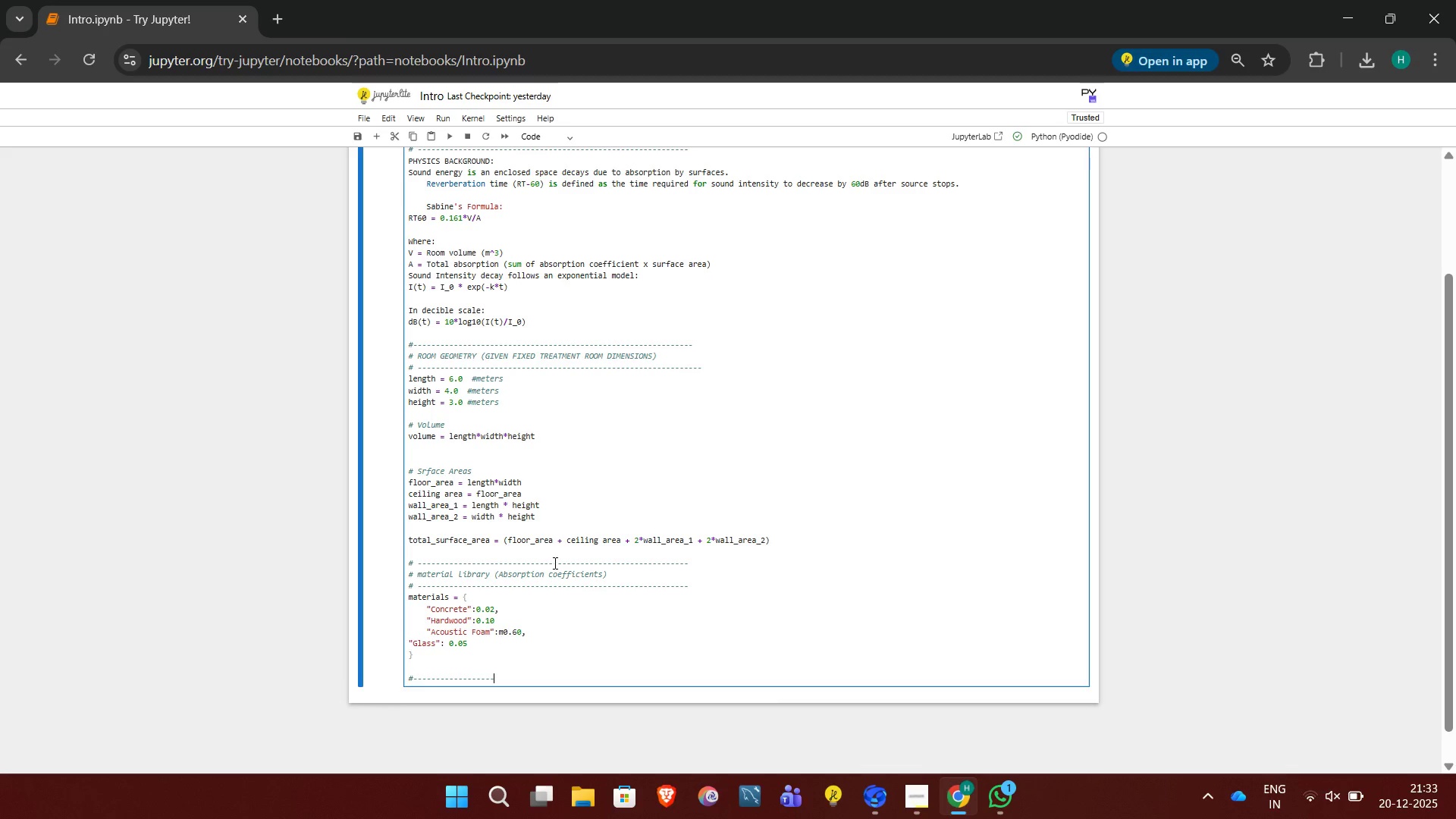 
key(Minus)
 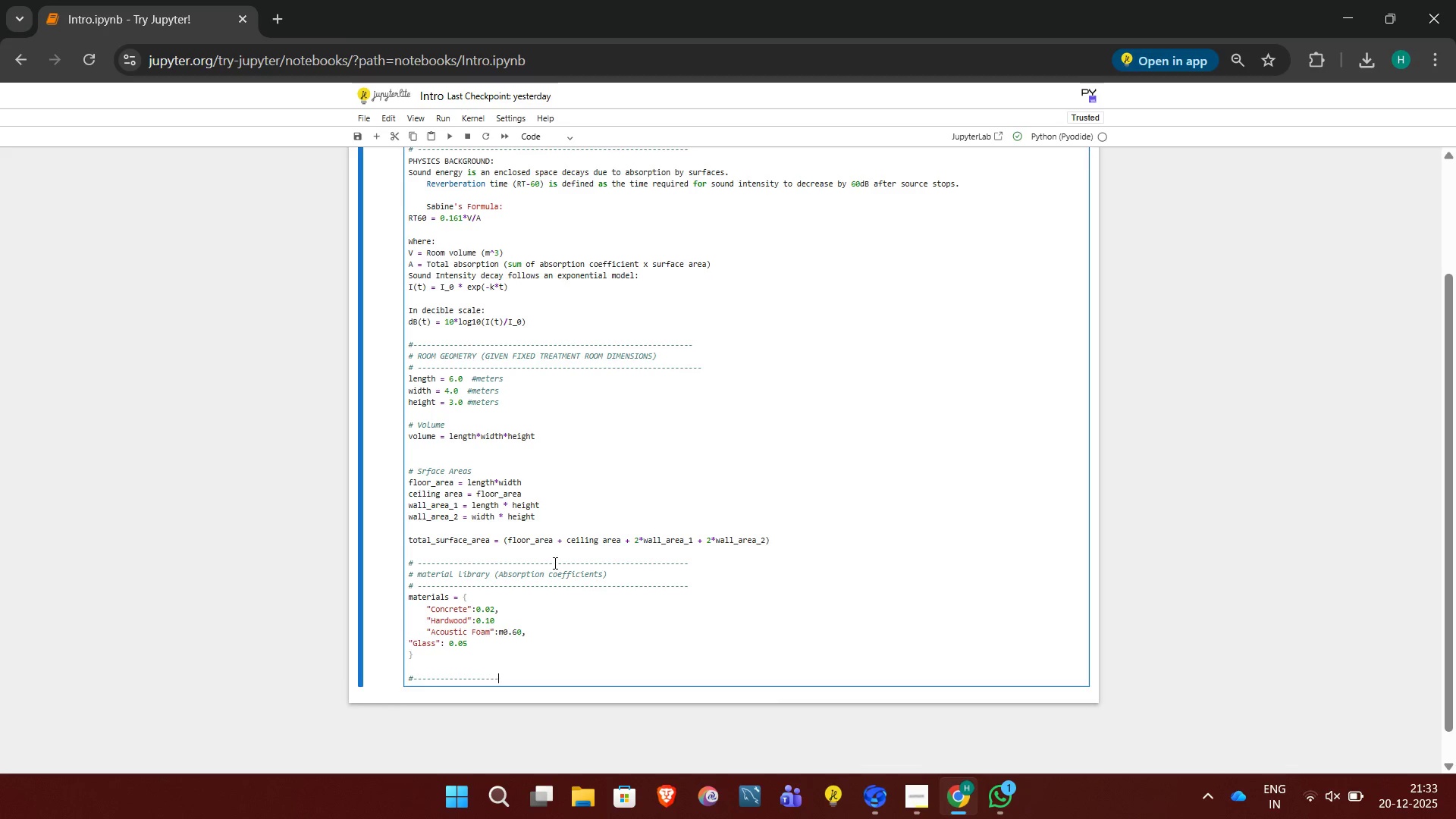 
key(Minus)
 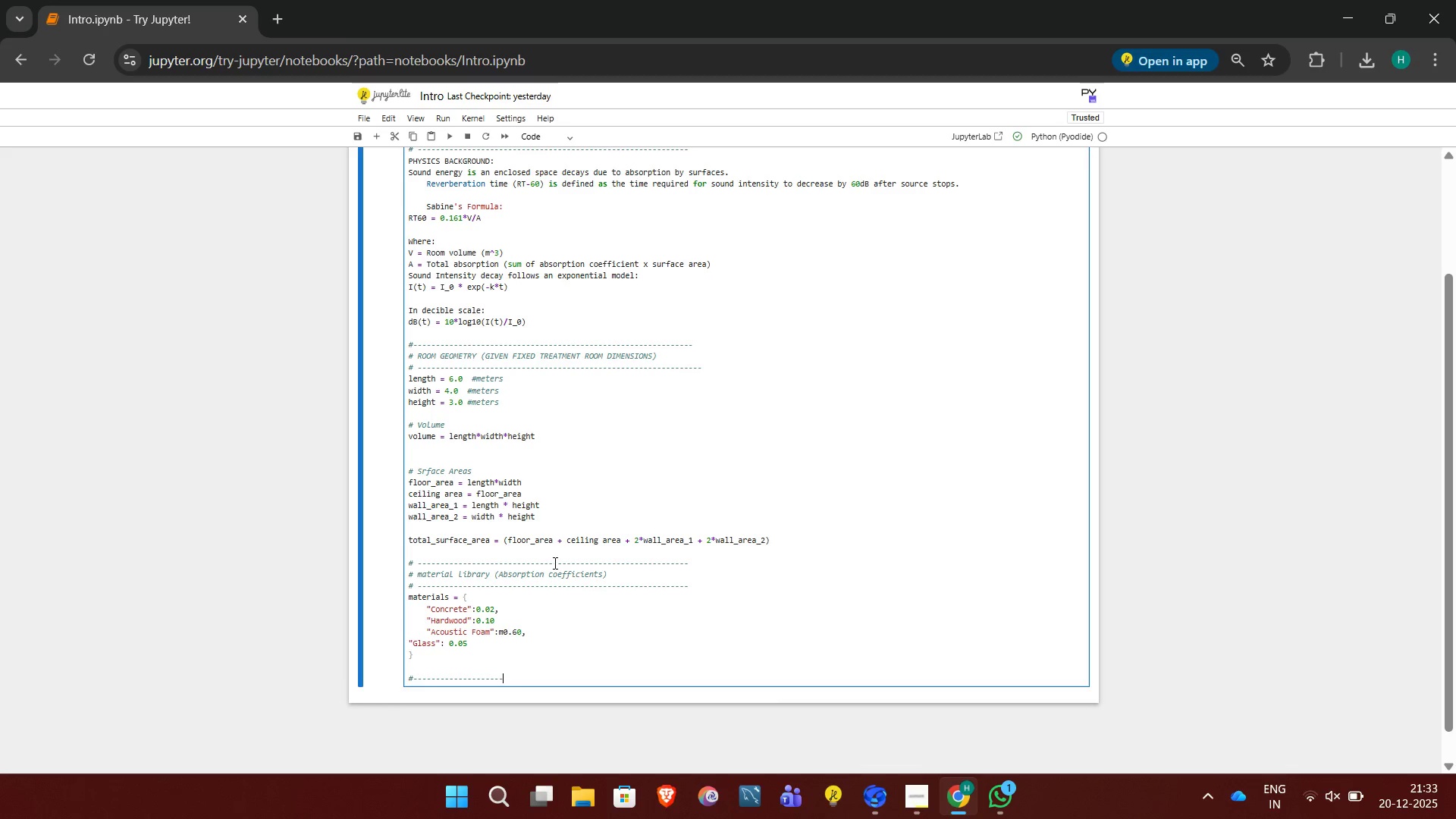 
key(Minus)
 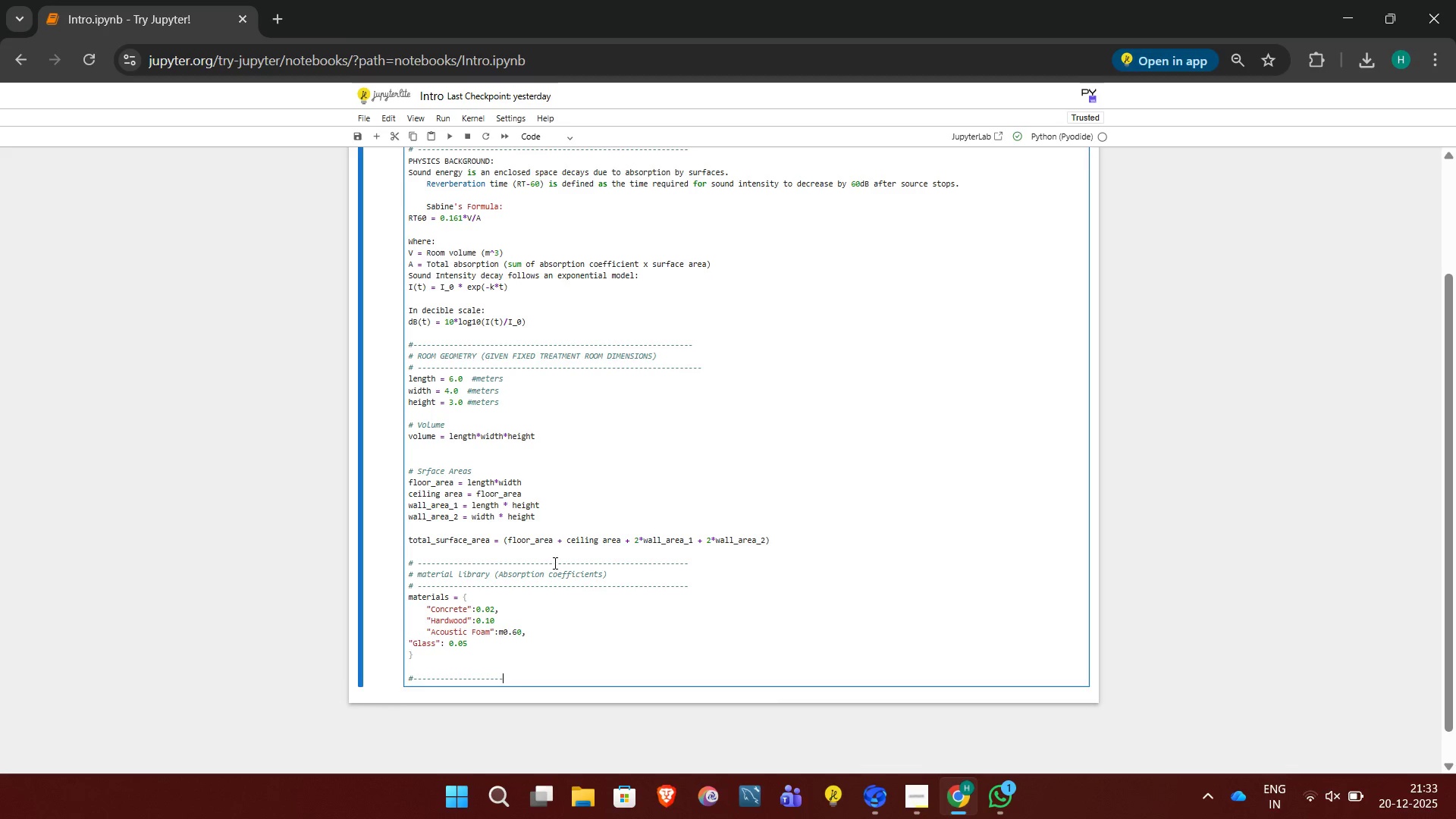 
key(Minus)
 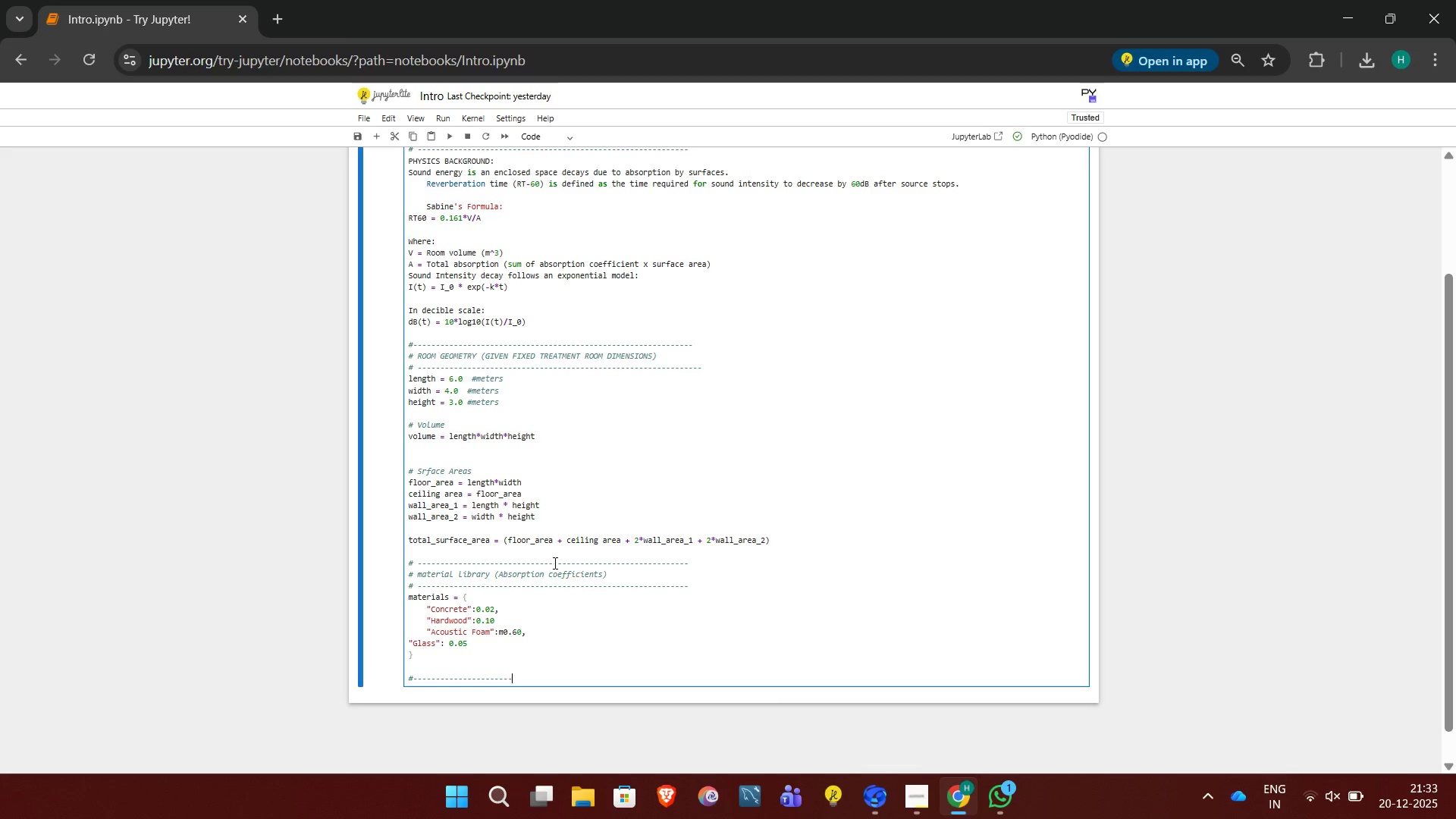 
key(Minus)
 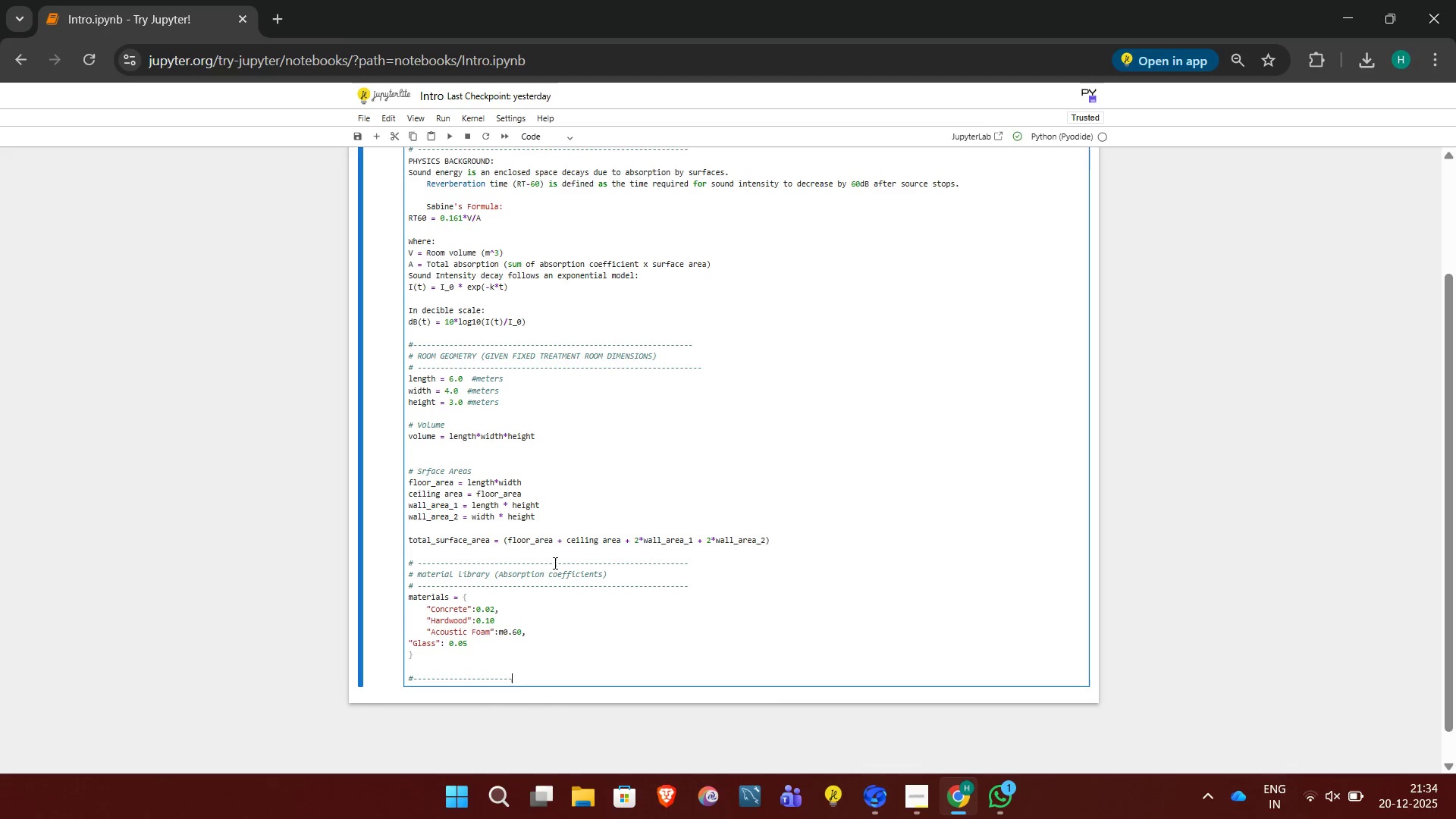 
key(Minus)
 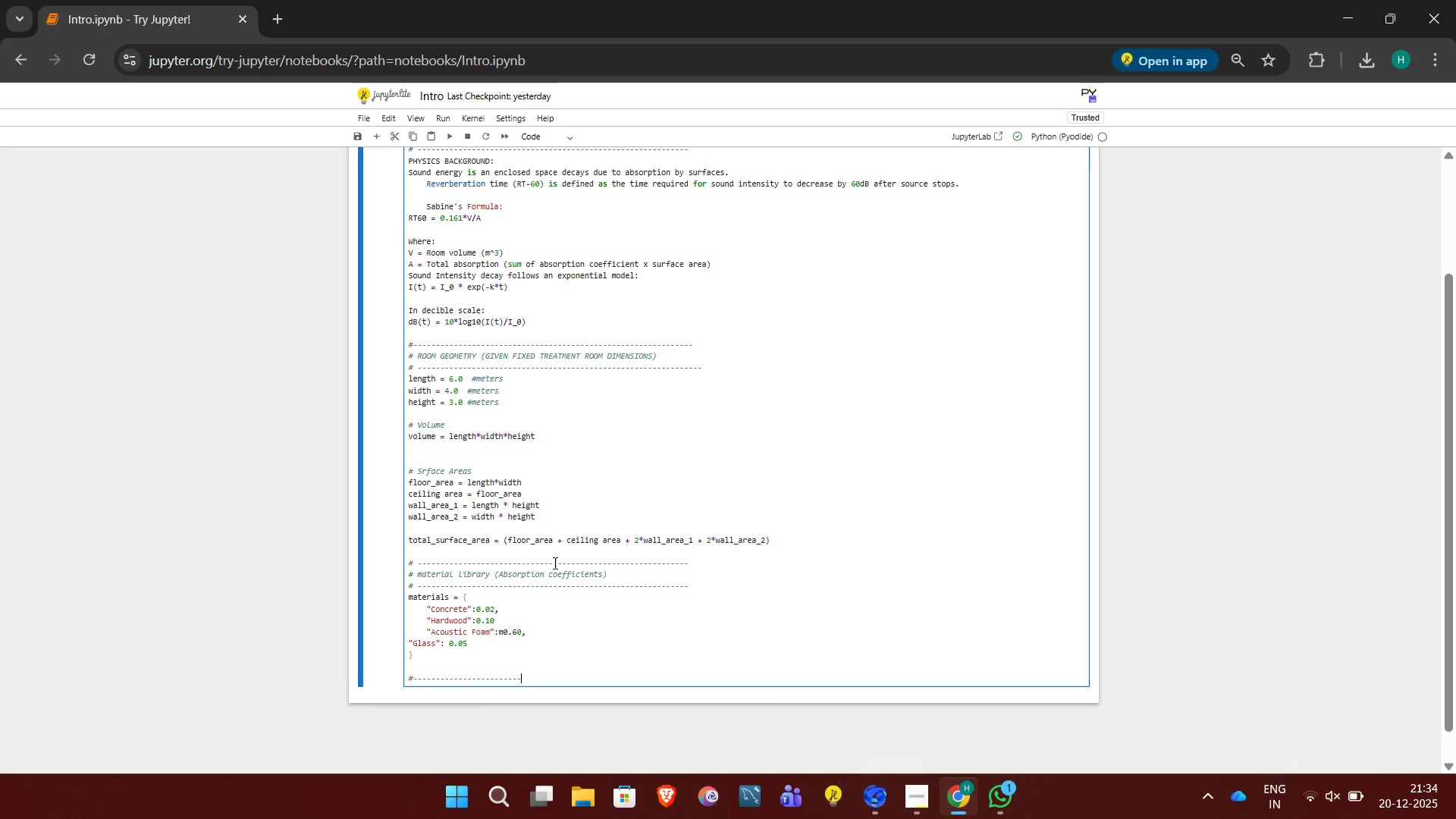 
key(Minus)
 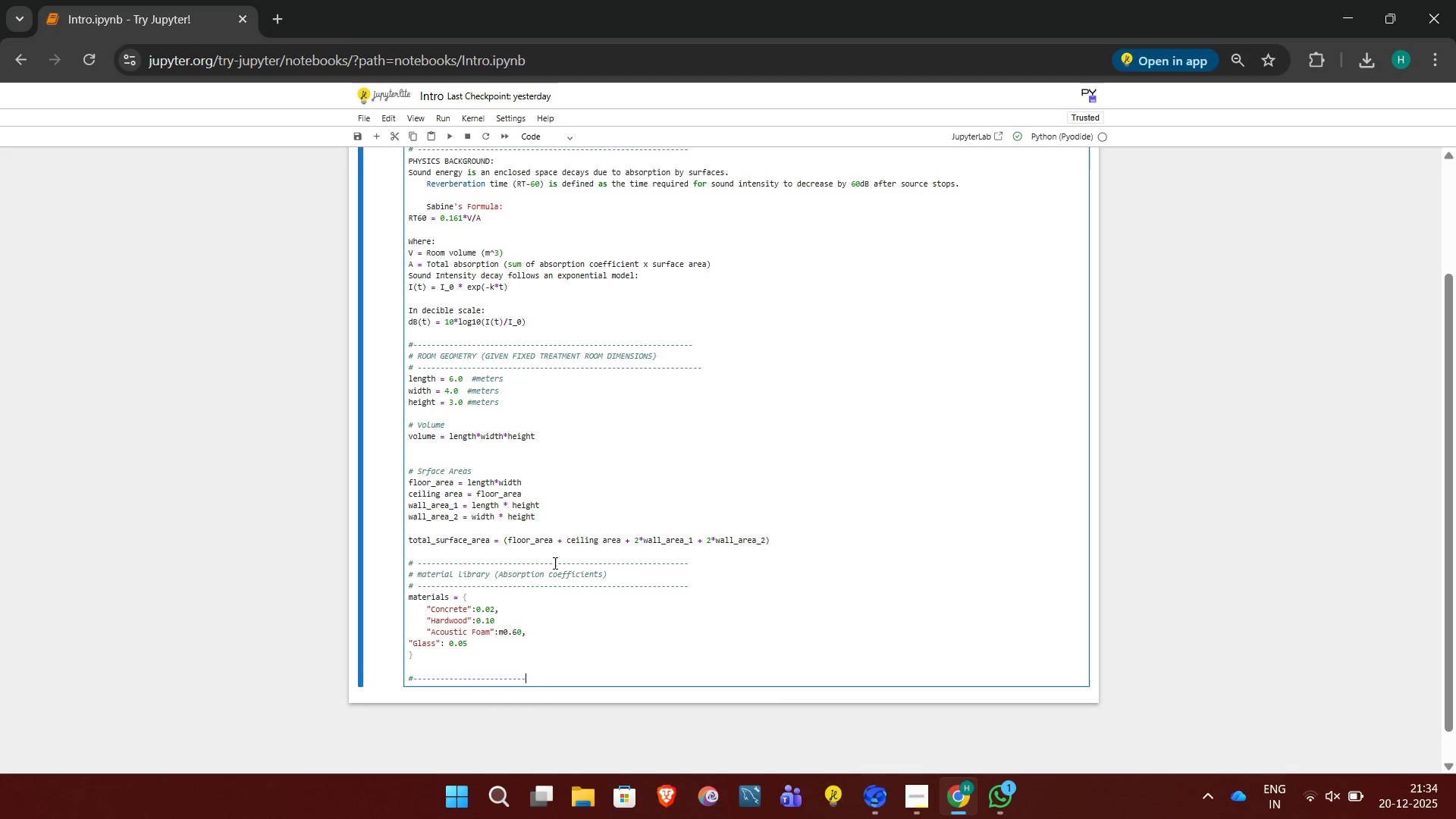 
key(Minus)
 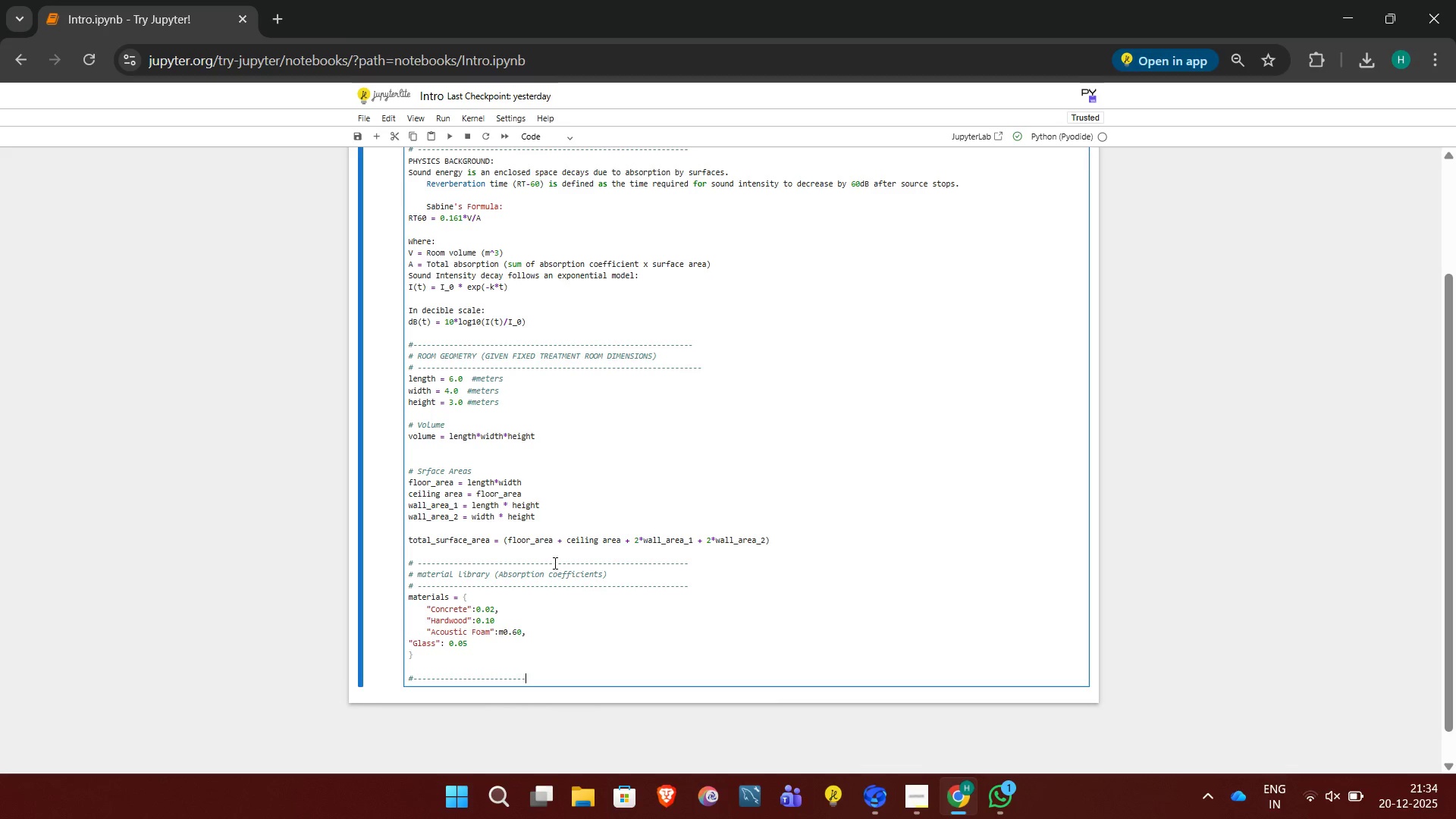 
key(Minus)
 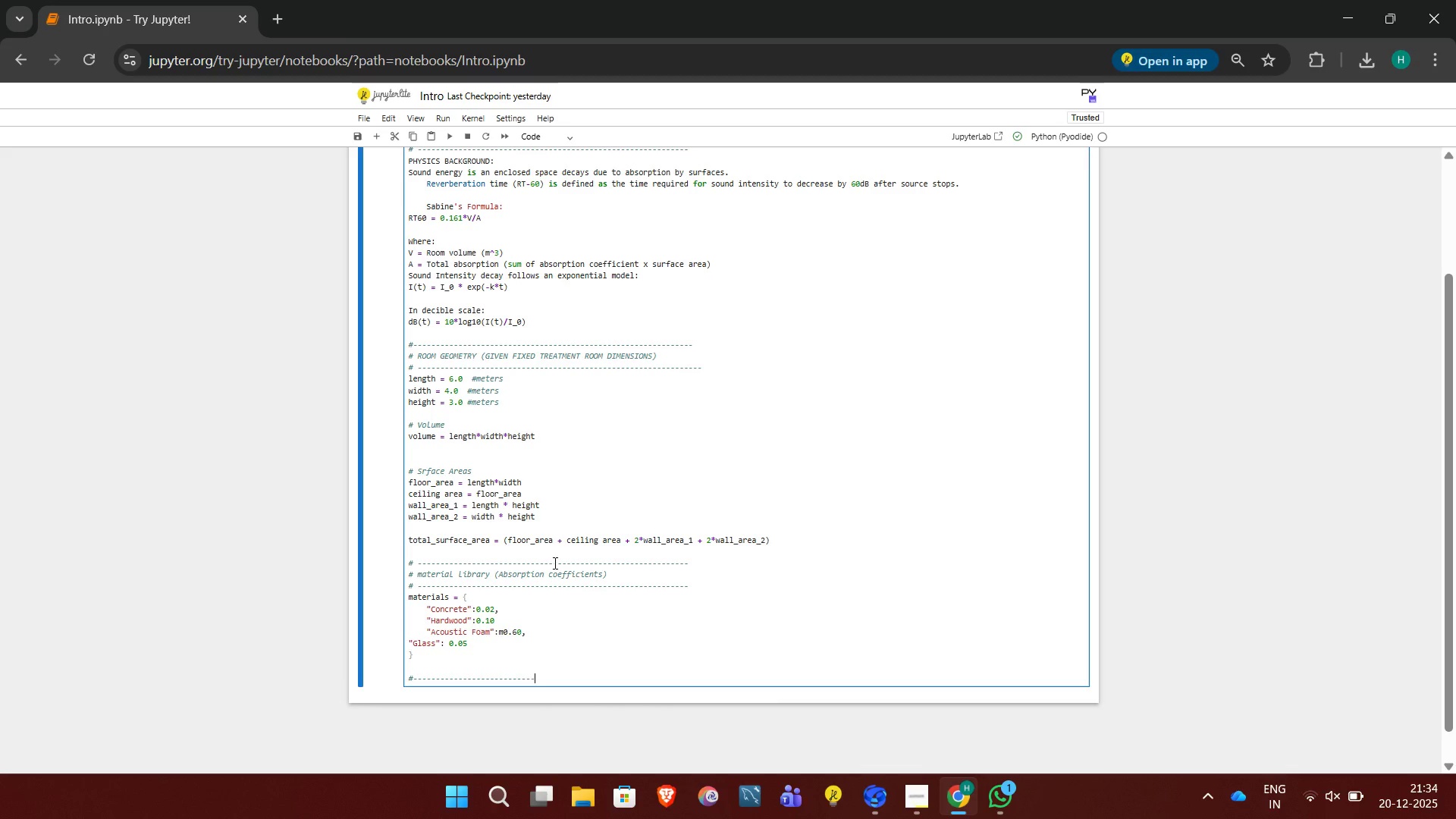 
key(Minus)
 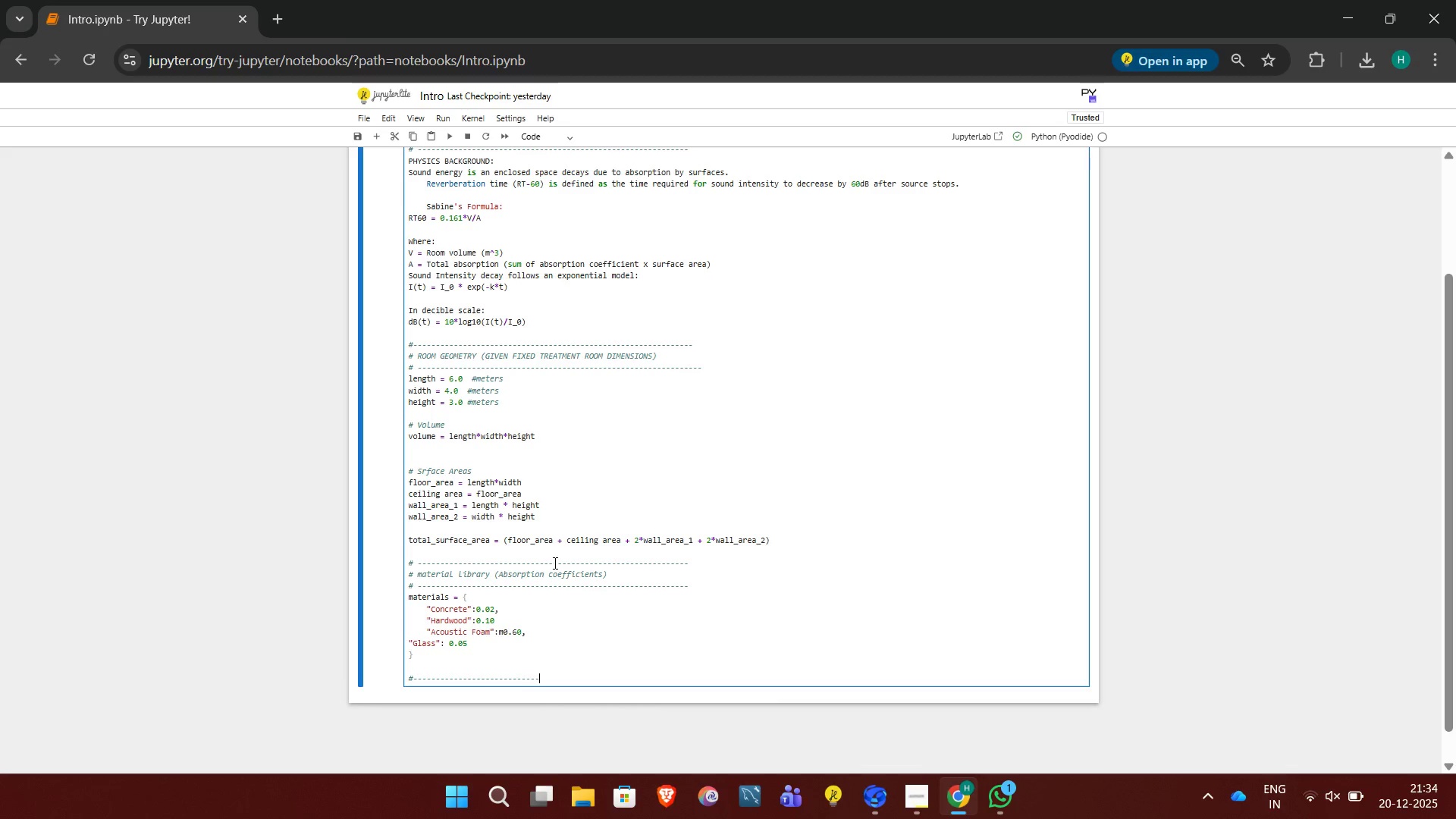 
key(Minus)
 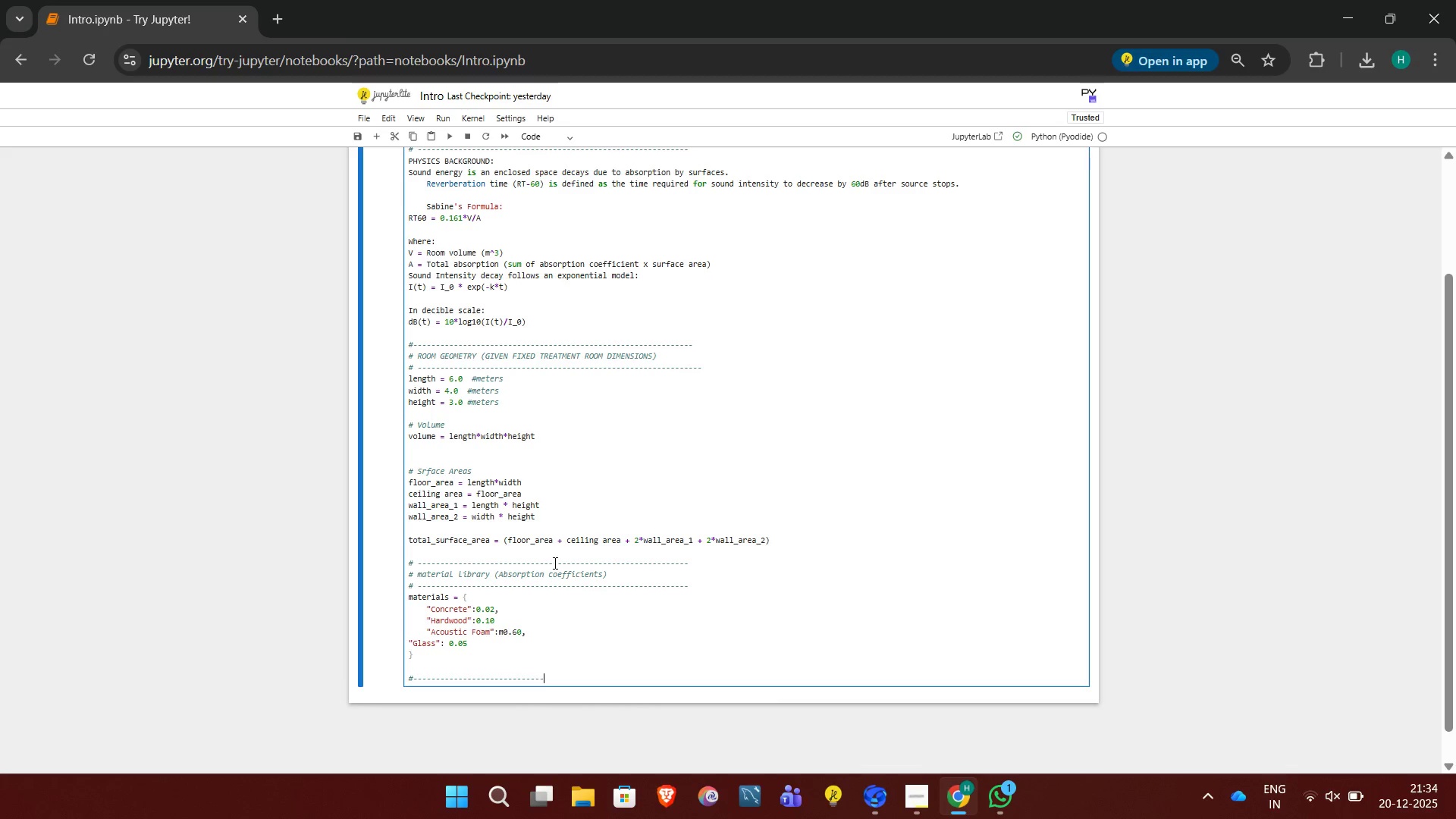 
key(Minus)
 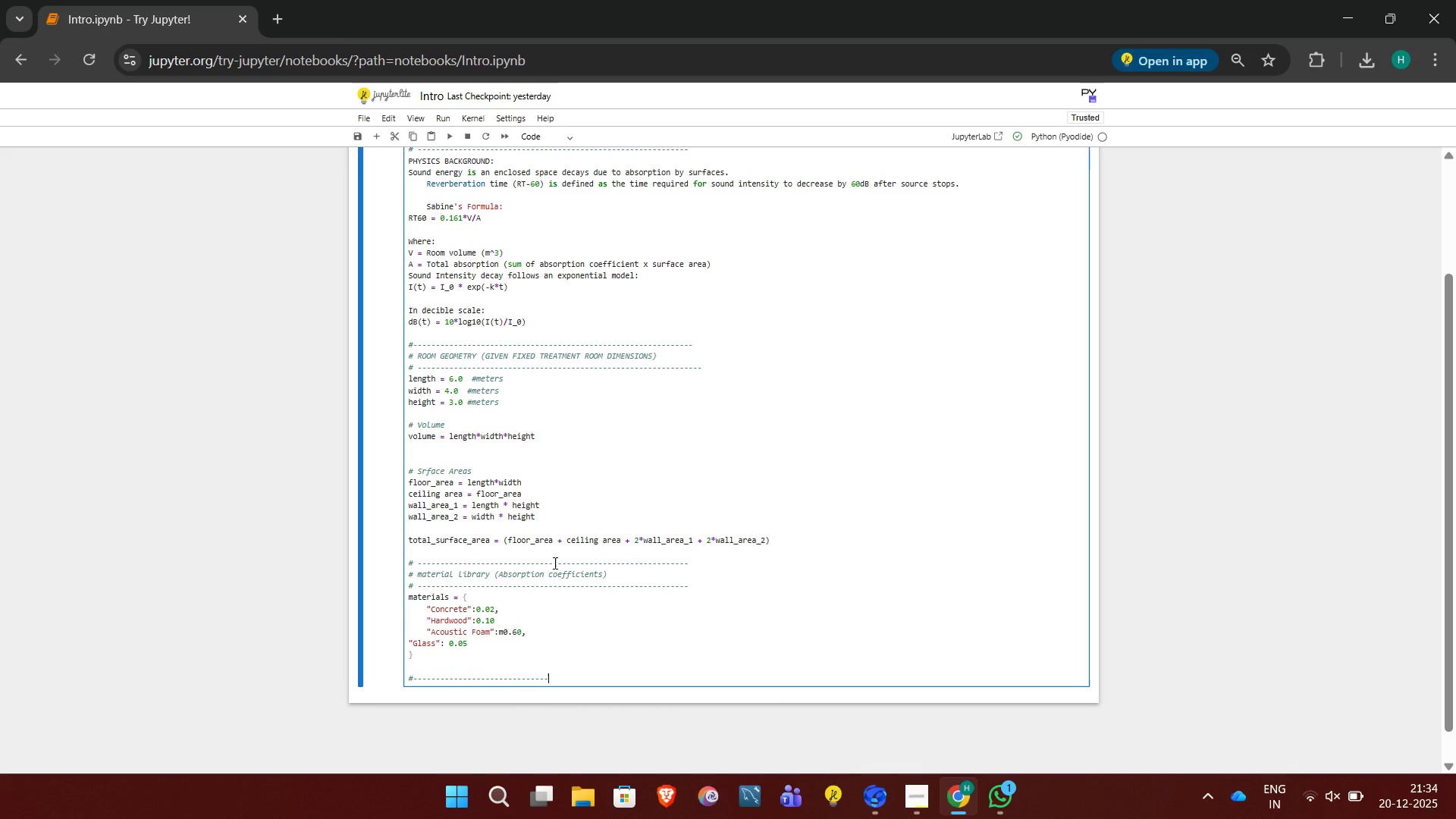 
key(Minus)
 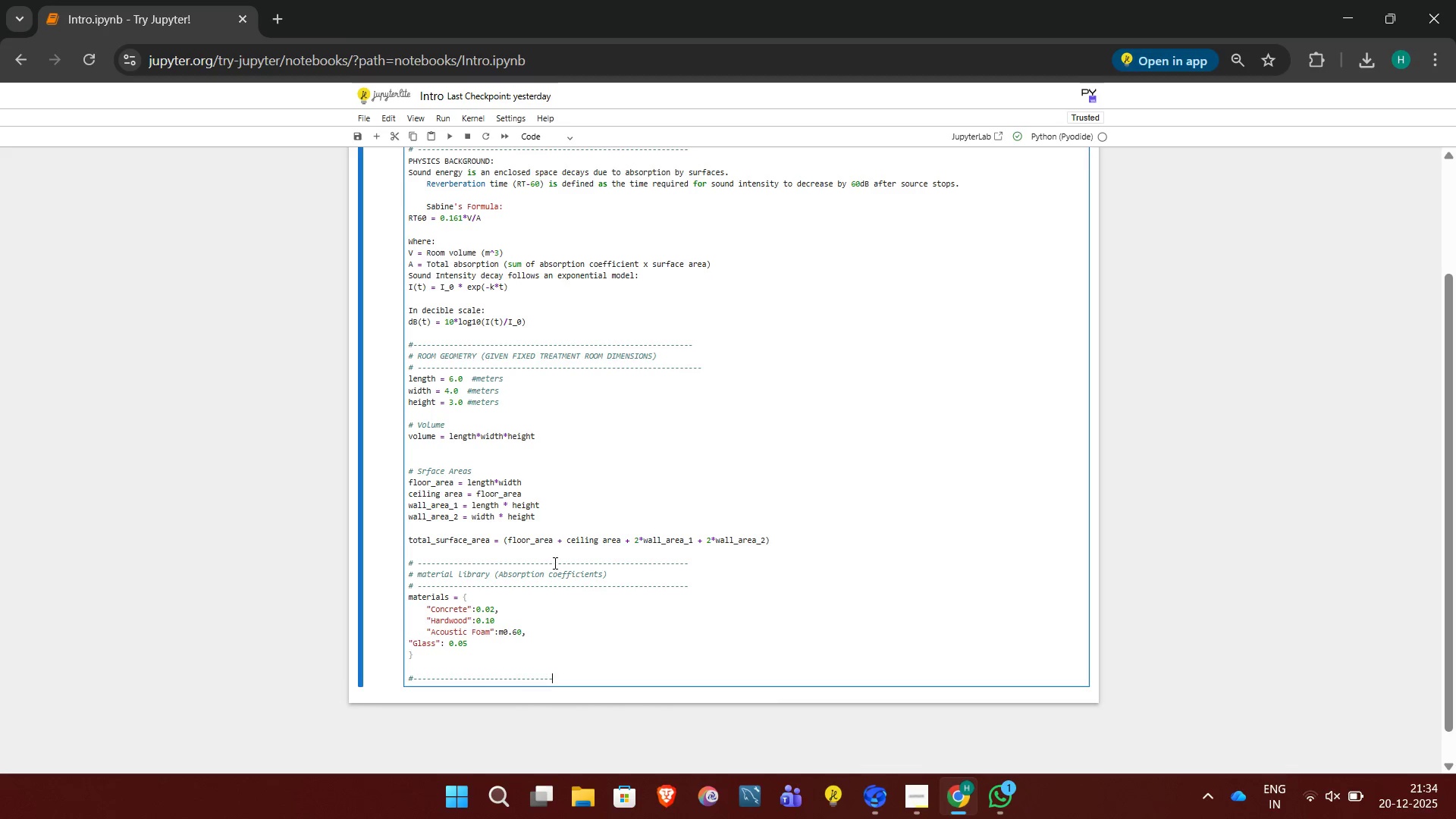 
key(Minus)
 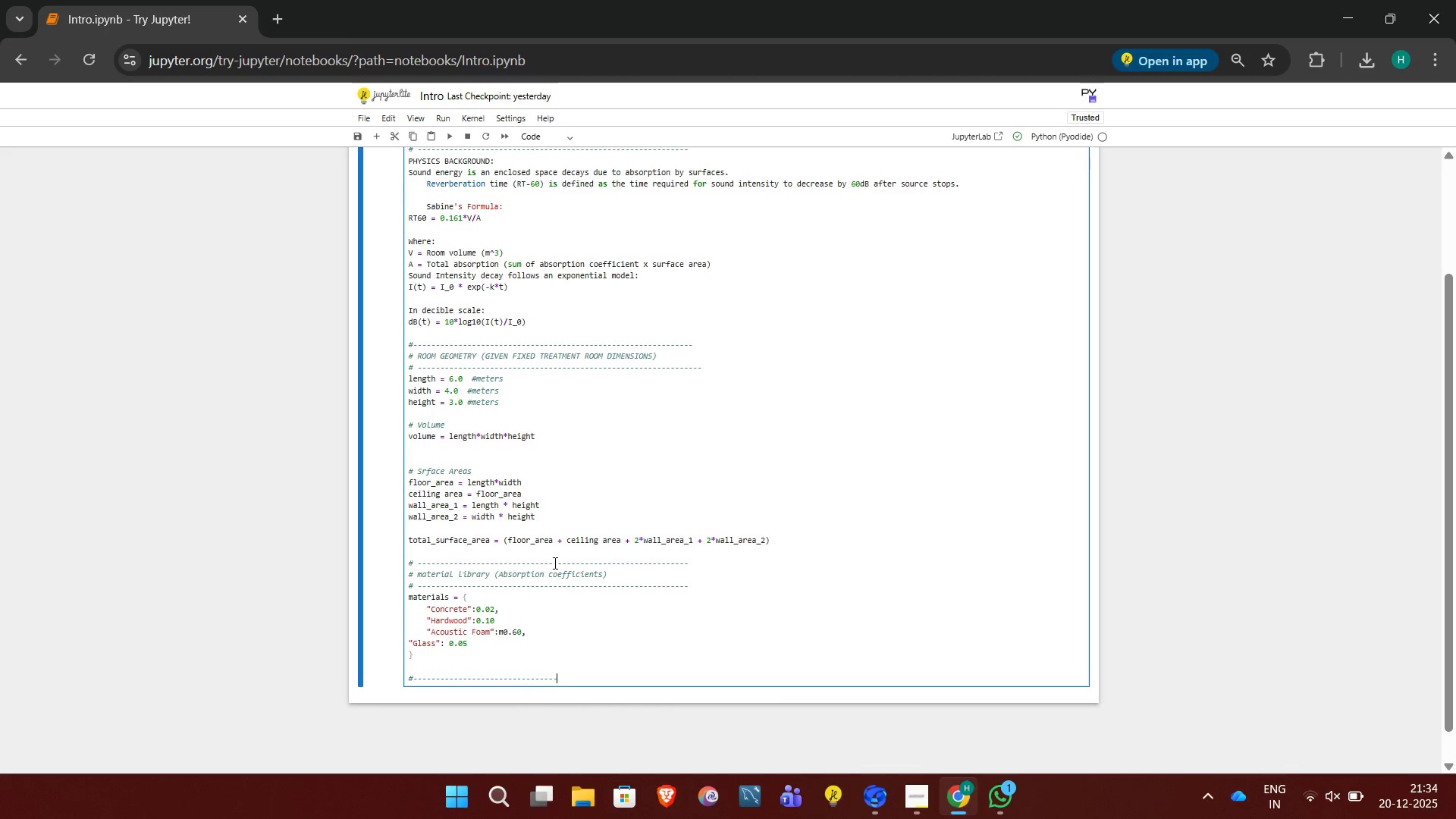 
key(Minus)
 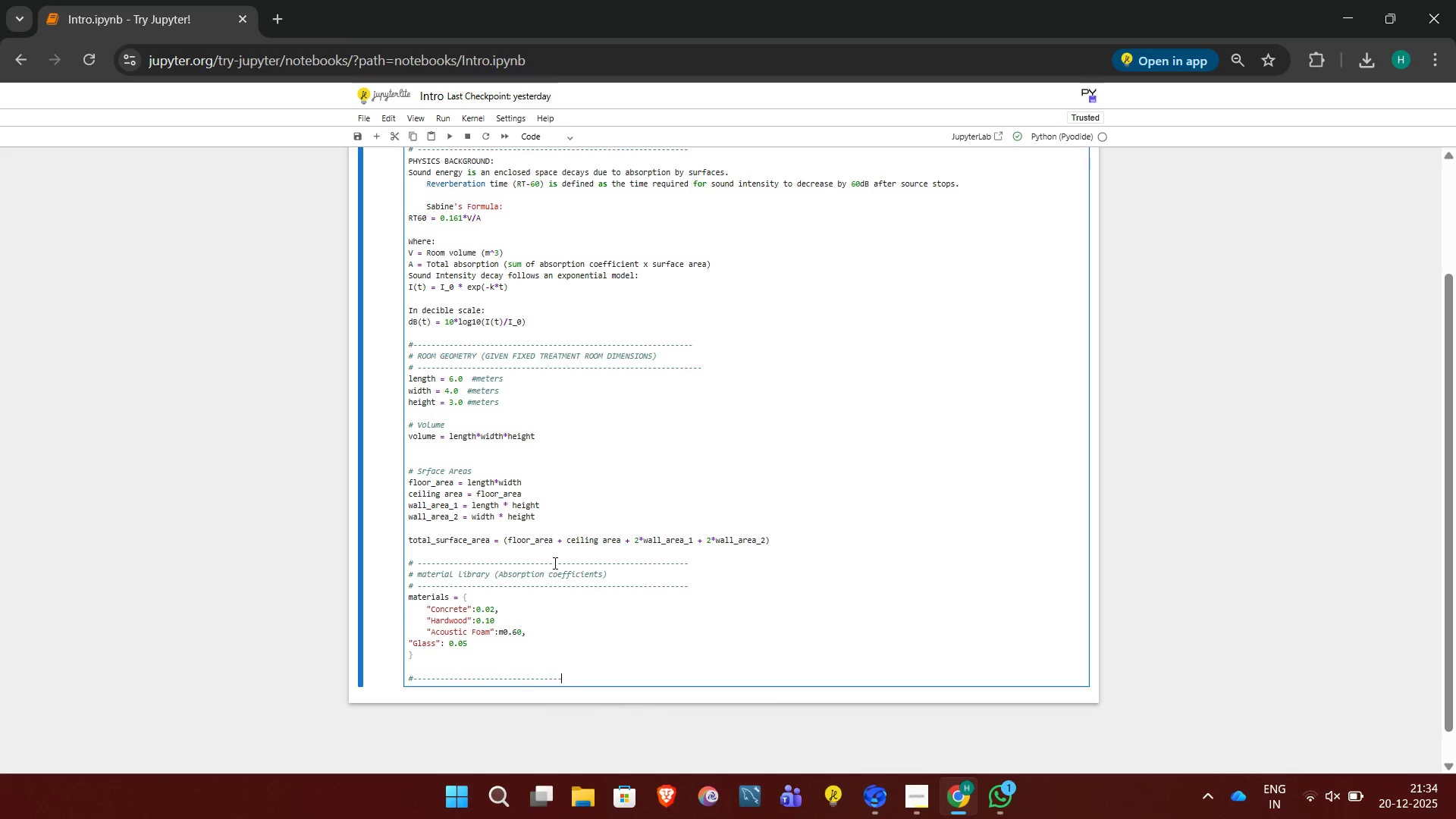 
key(Minus)
 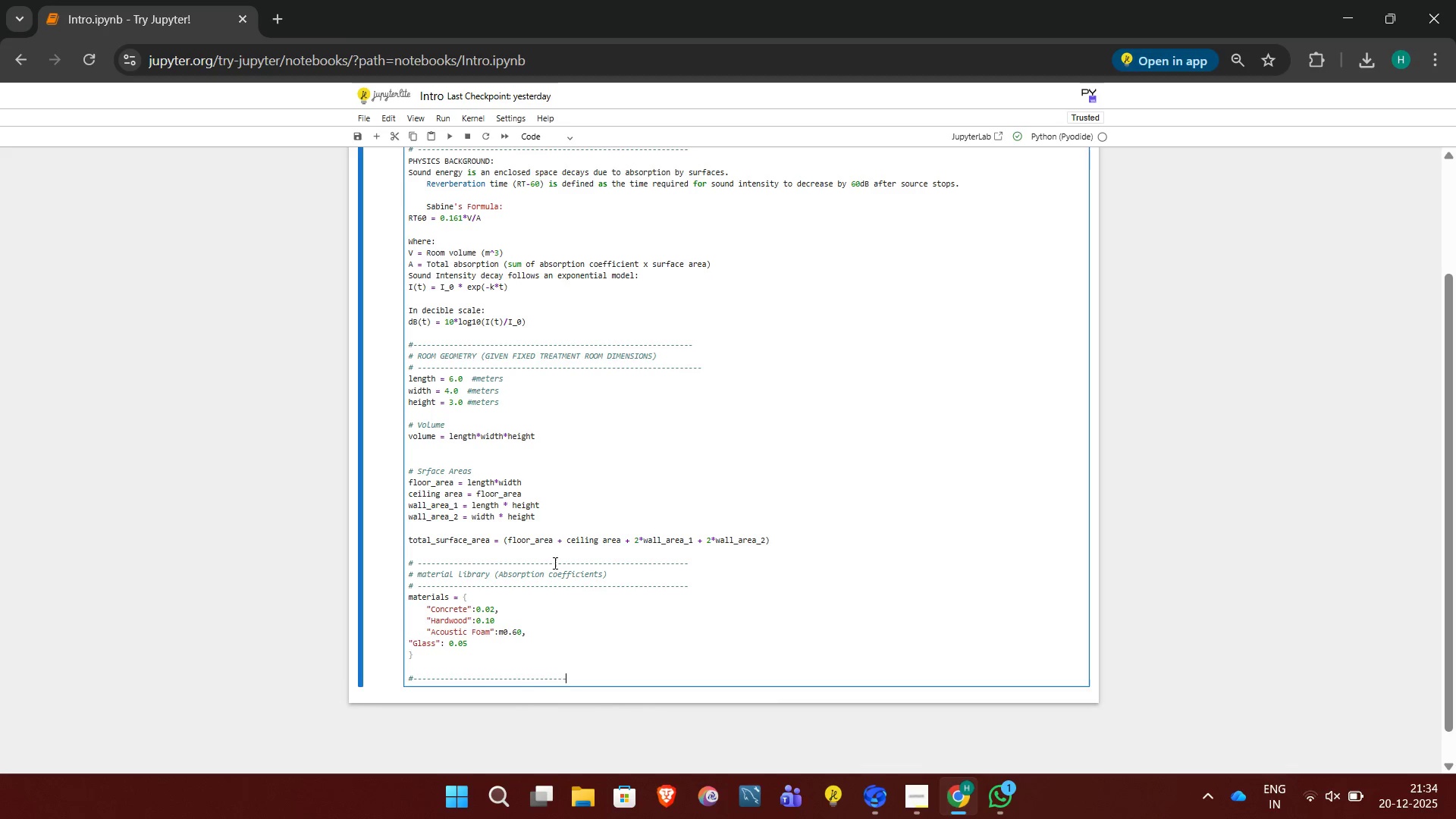 
key(Minus)
 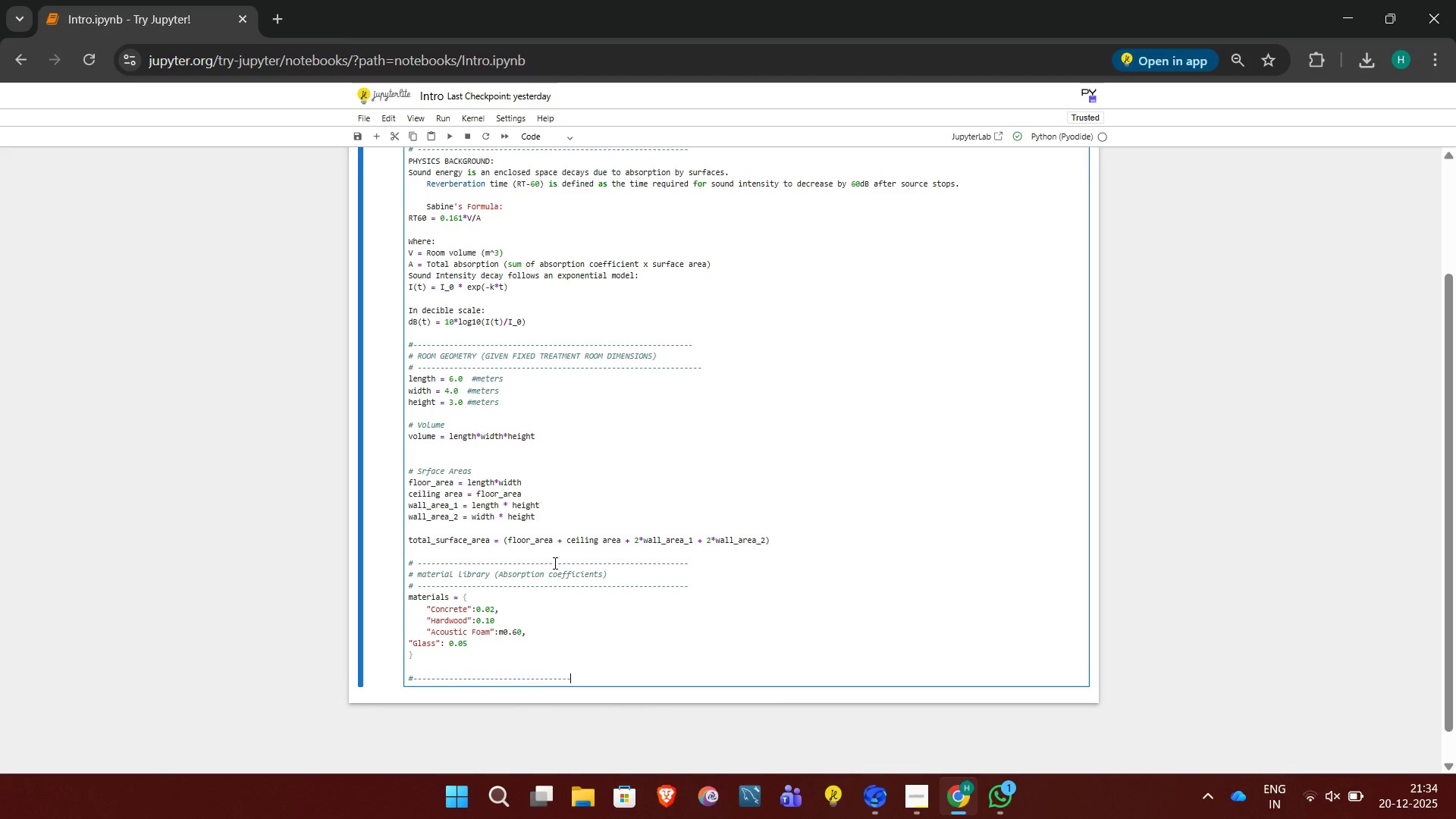 
key(Minus)
 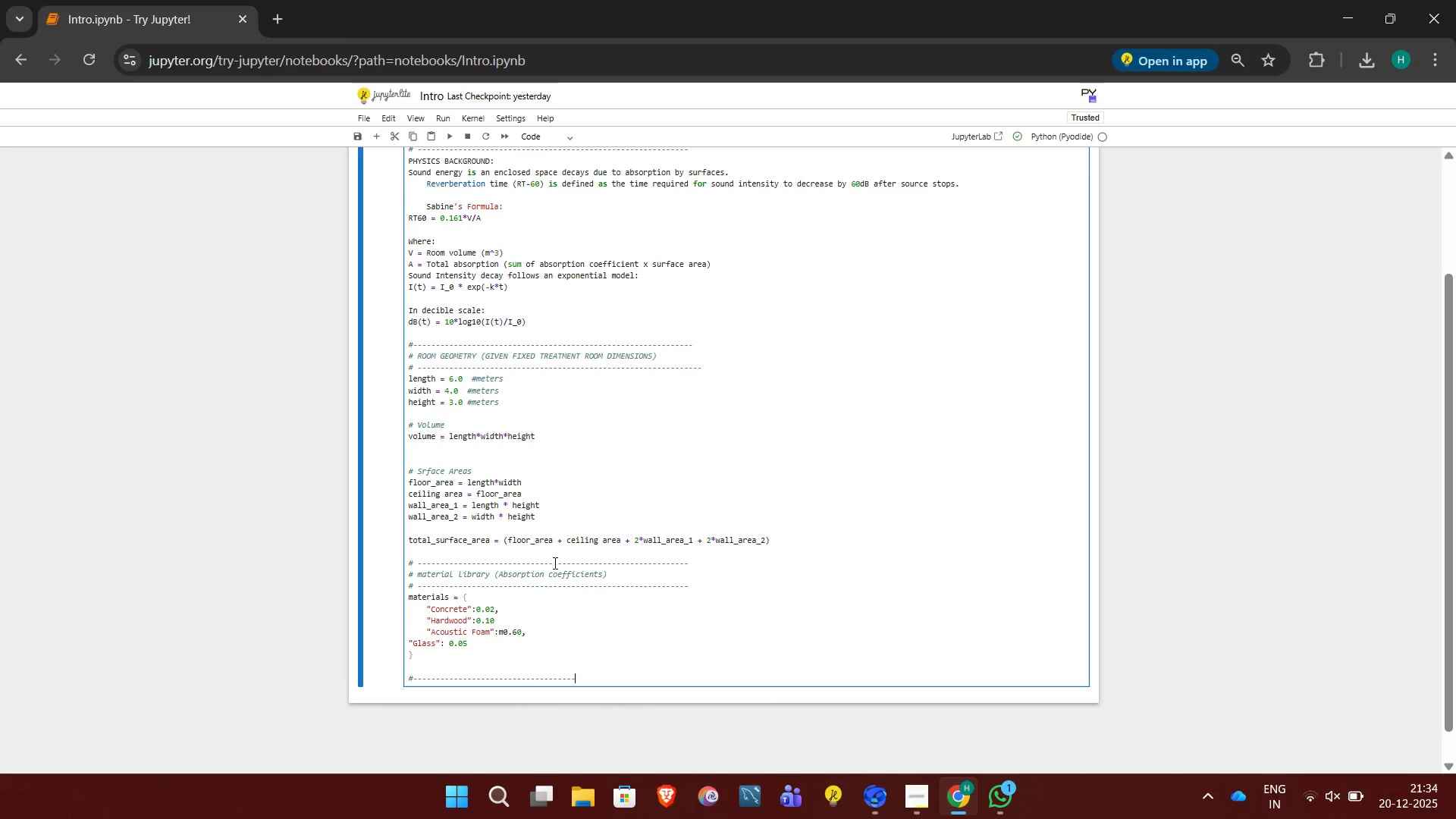 
key(Minus)
 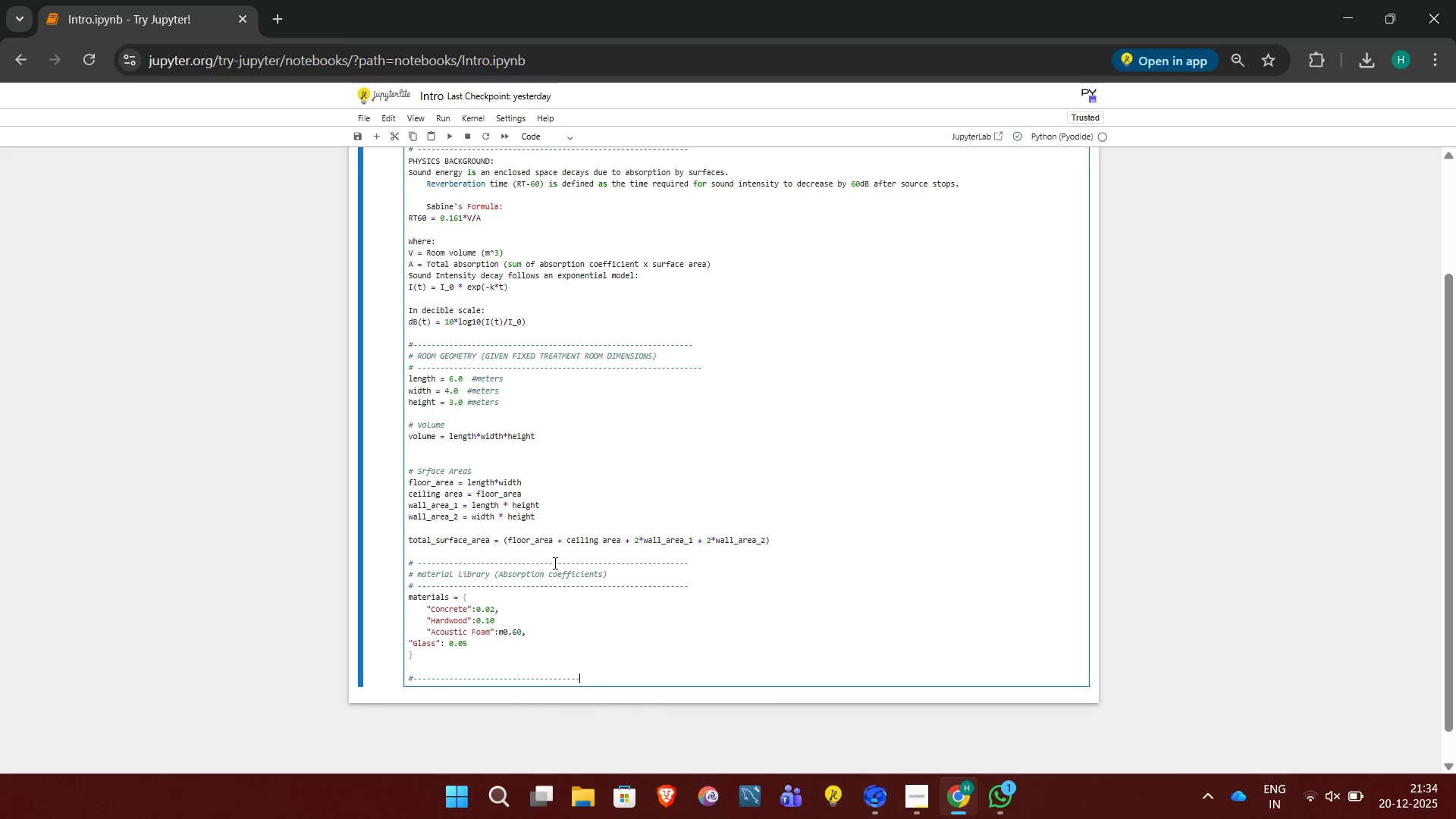 
key(Minus)
 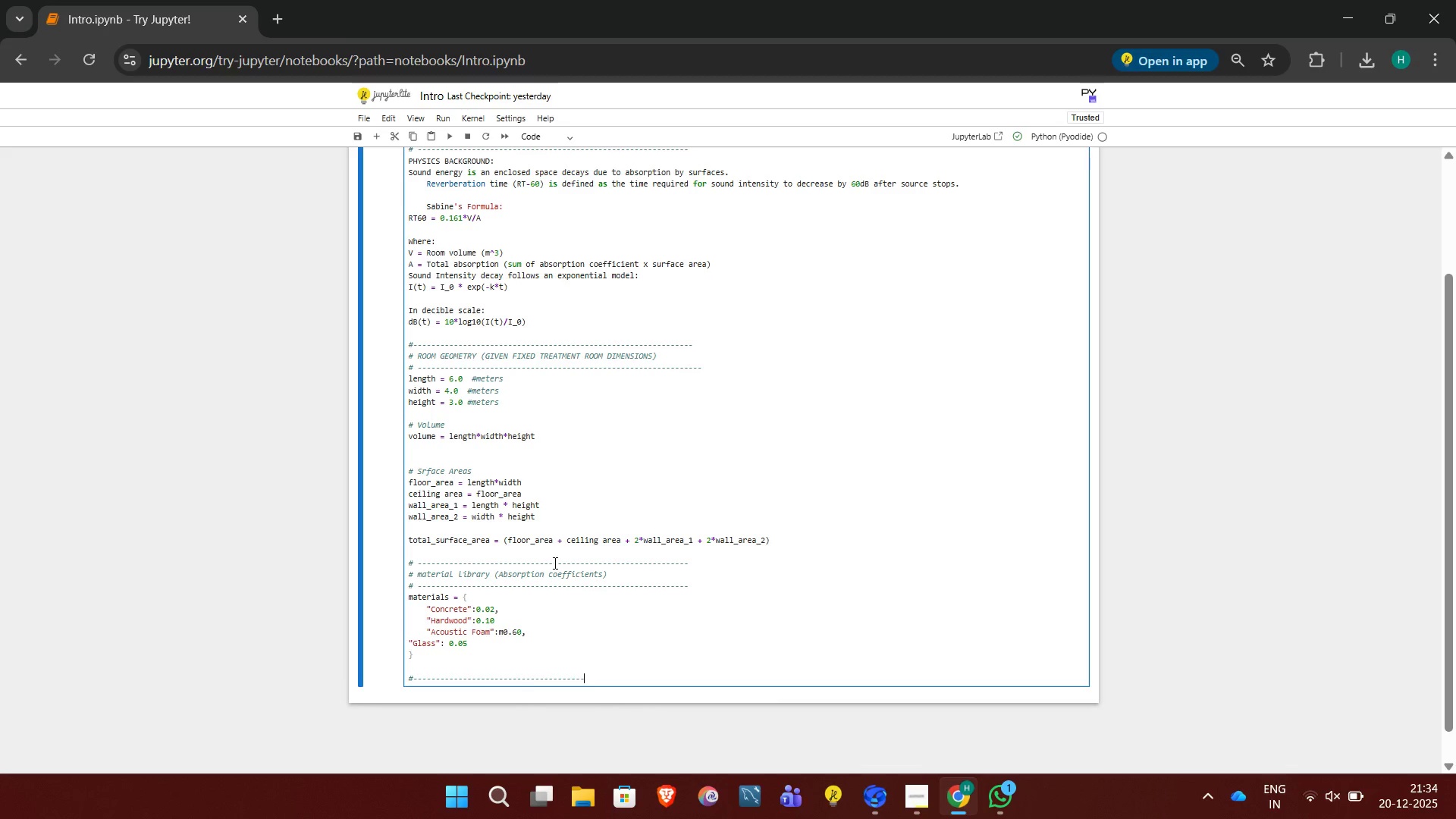 
key(Minus)
 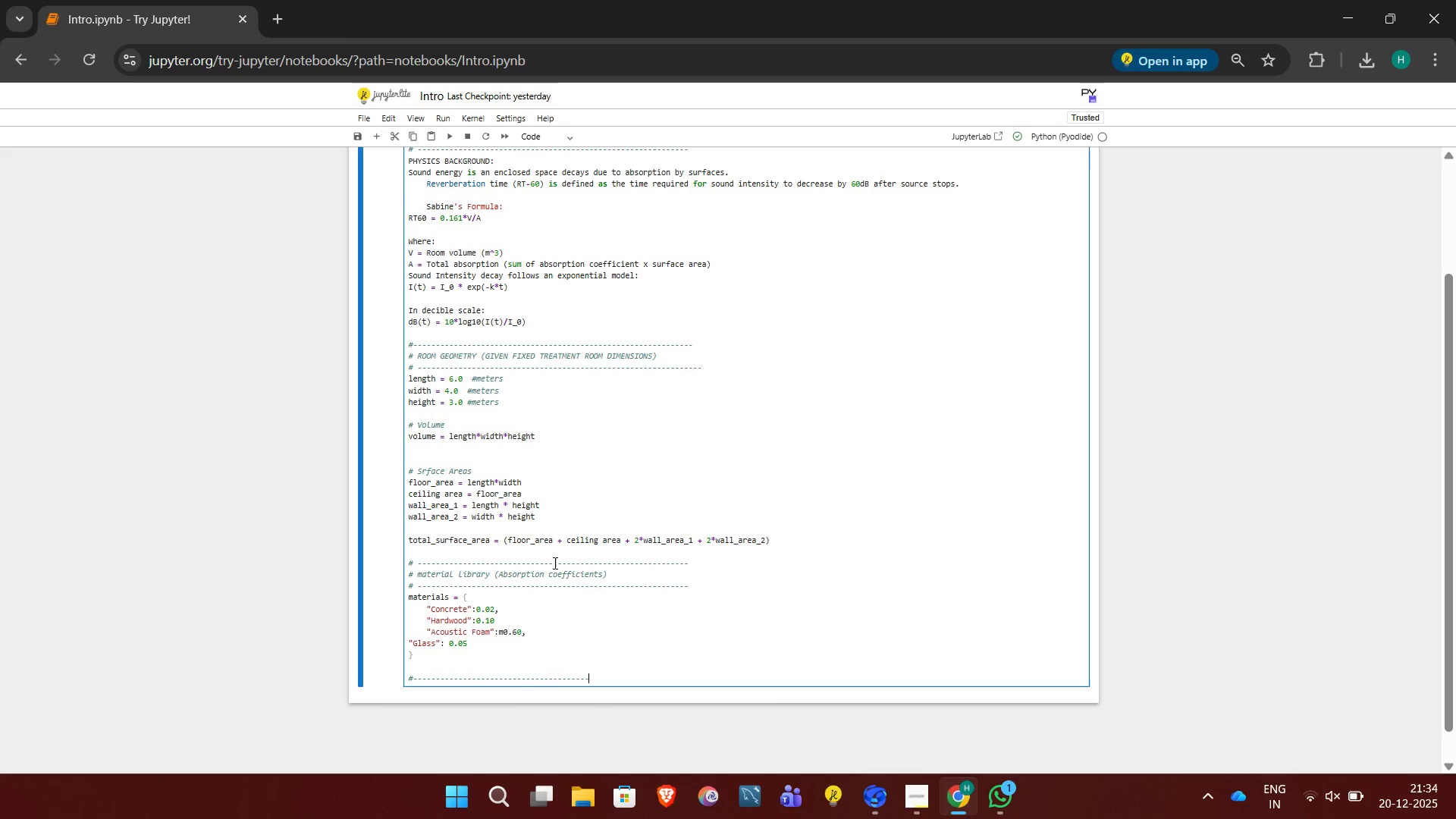 
key(Minus)
 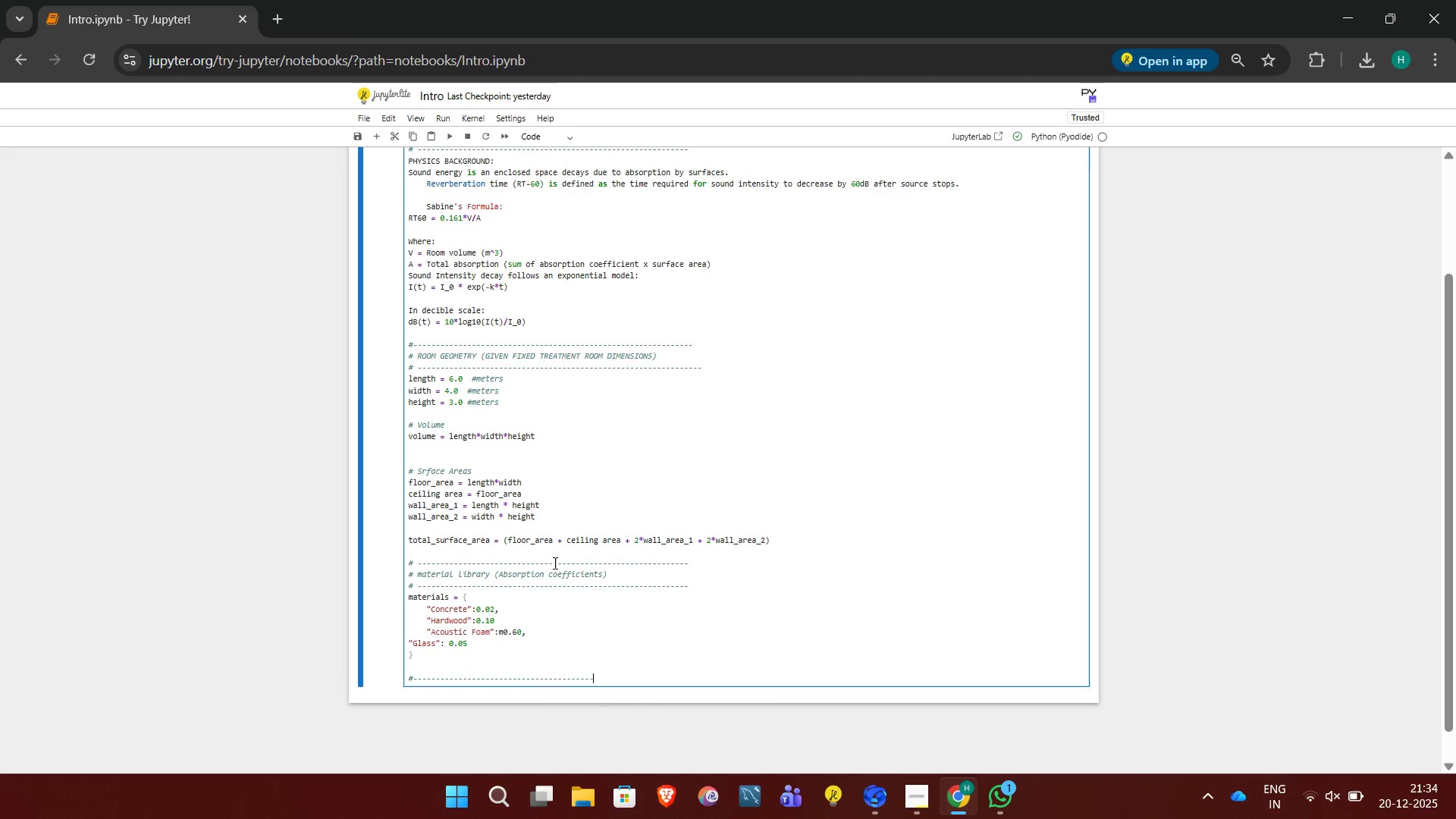 
key(Minus)
 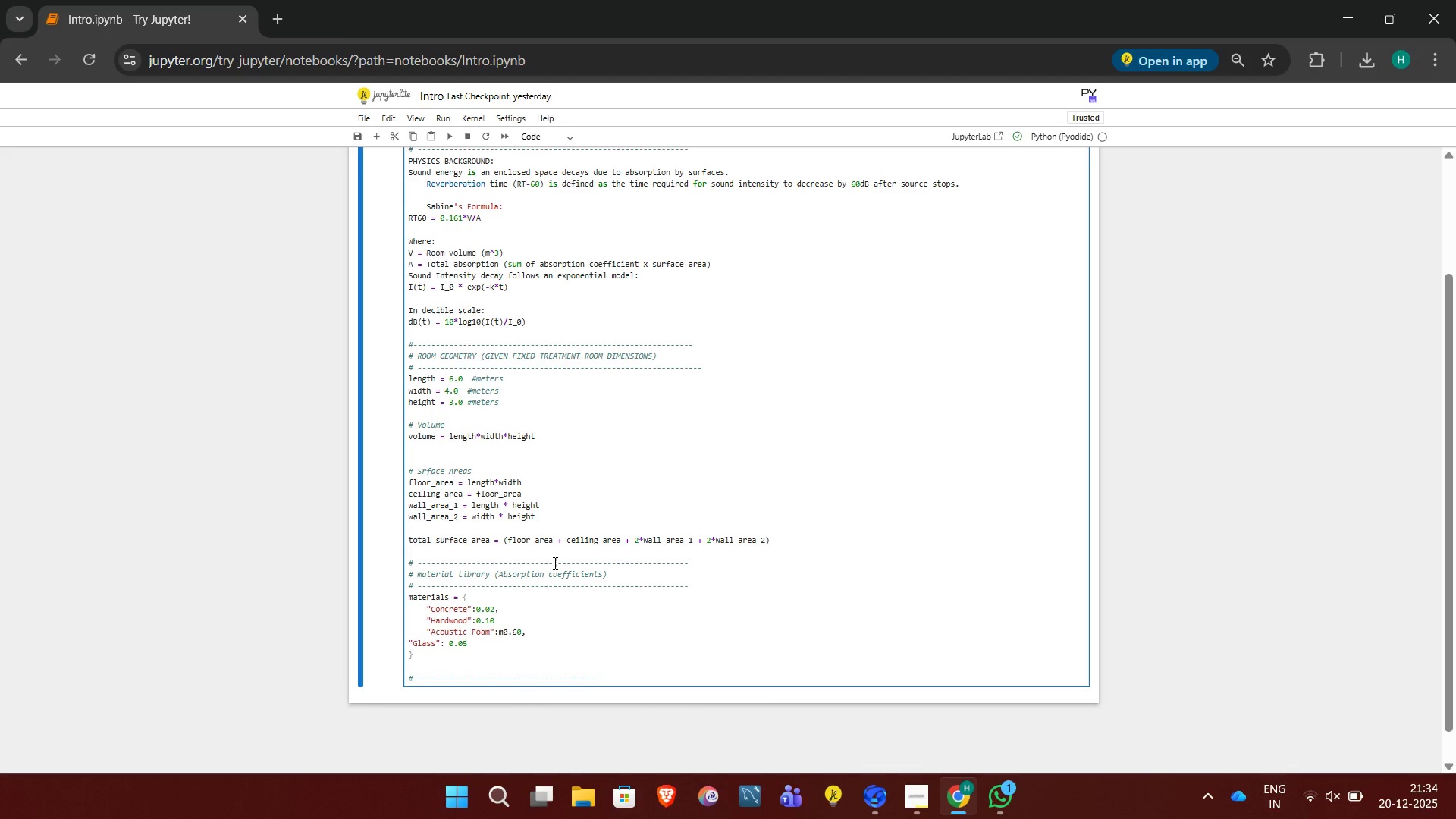 
key(Minus)
 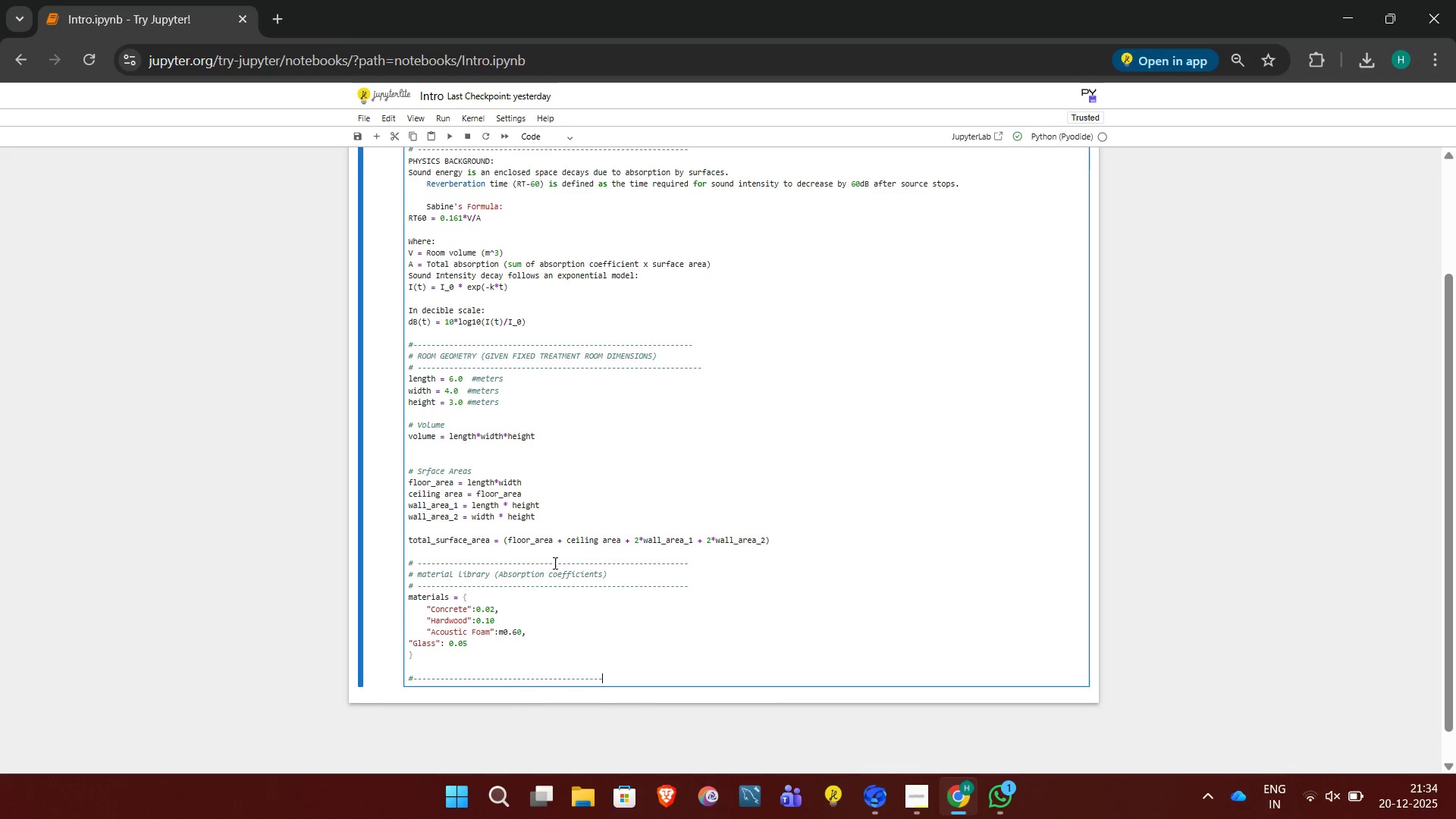 
key(Minus)
 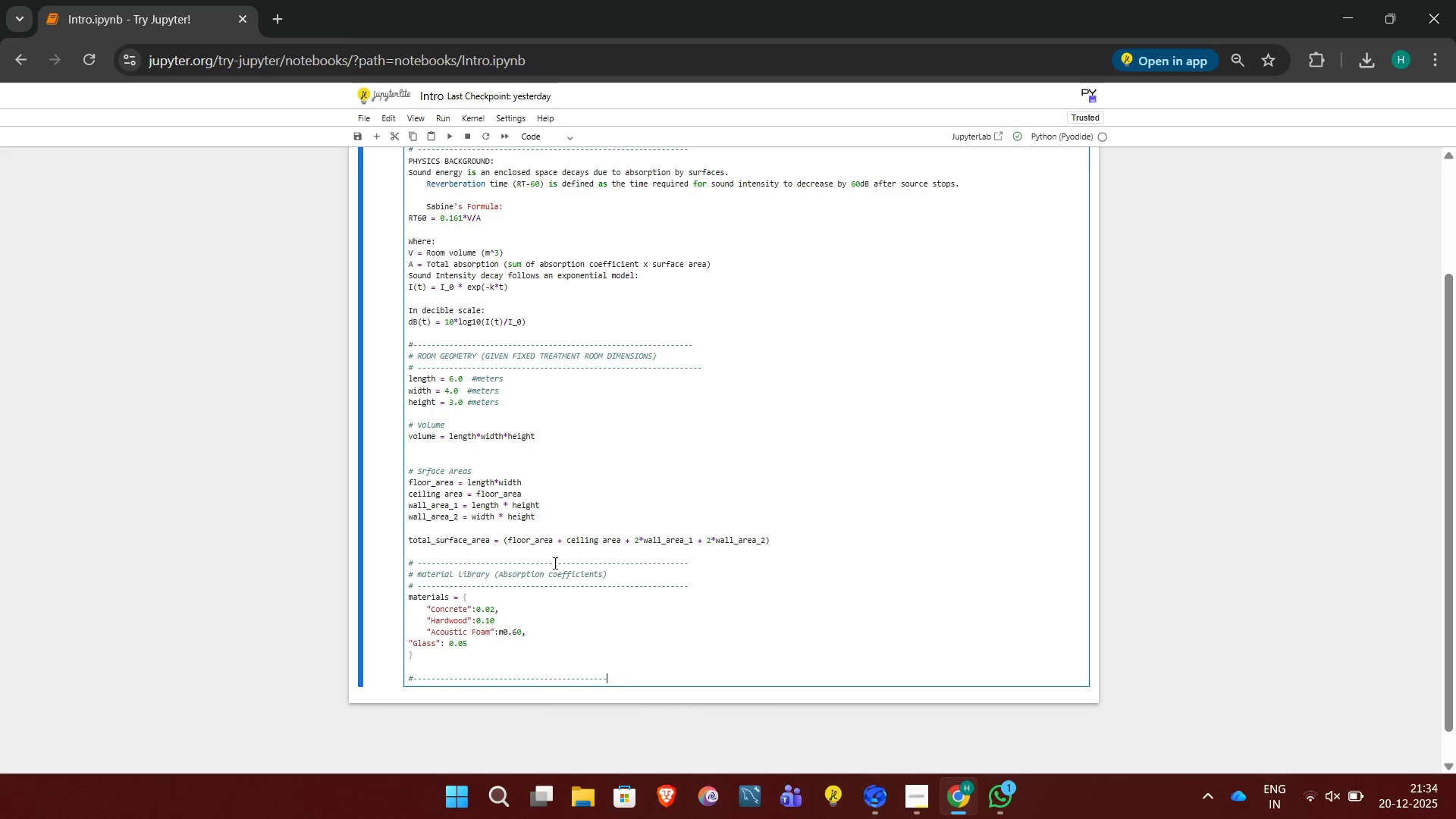 
key(Minus)
 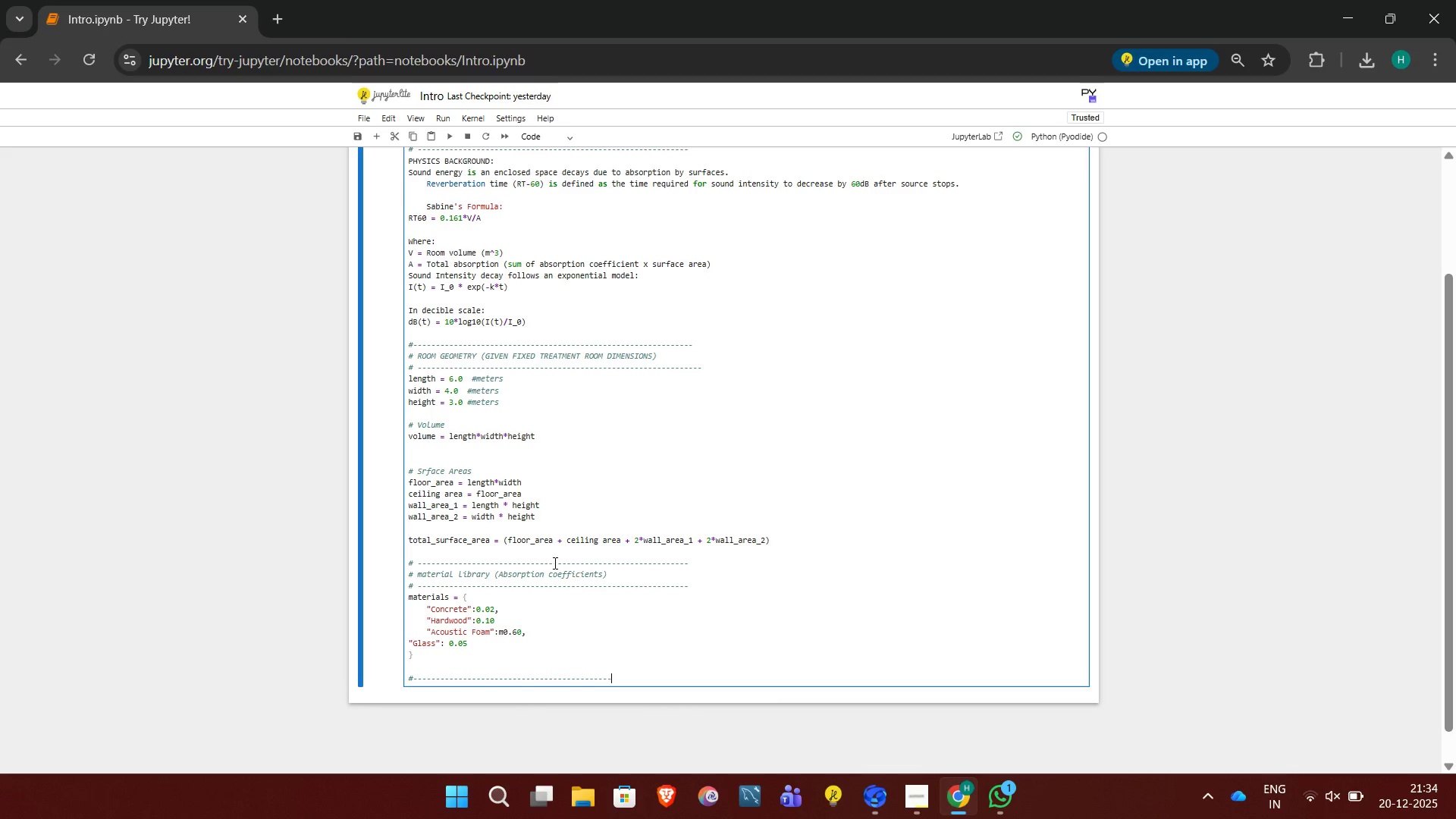 
key(Minus)
 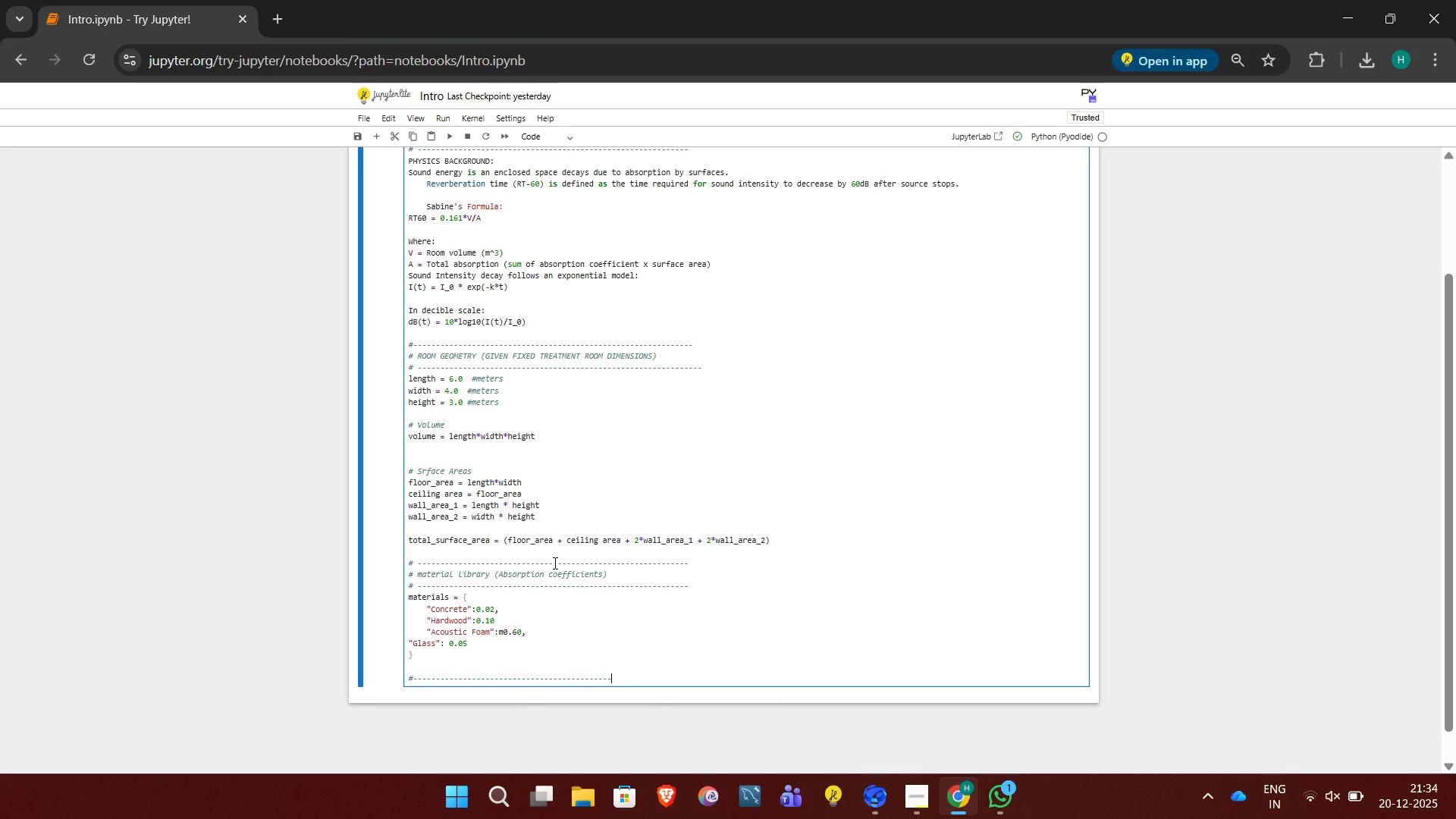 
key(Minus)
 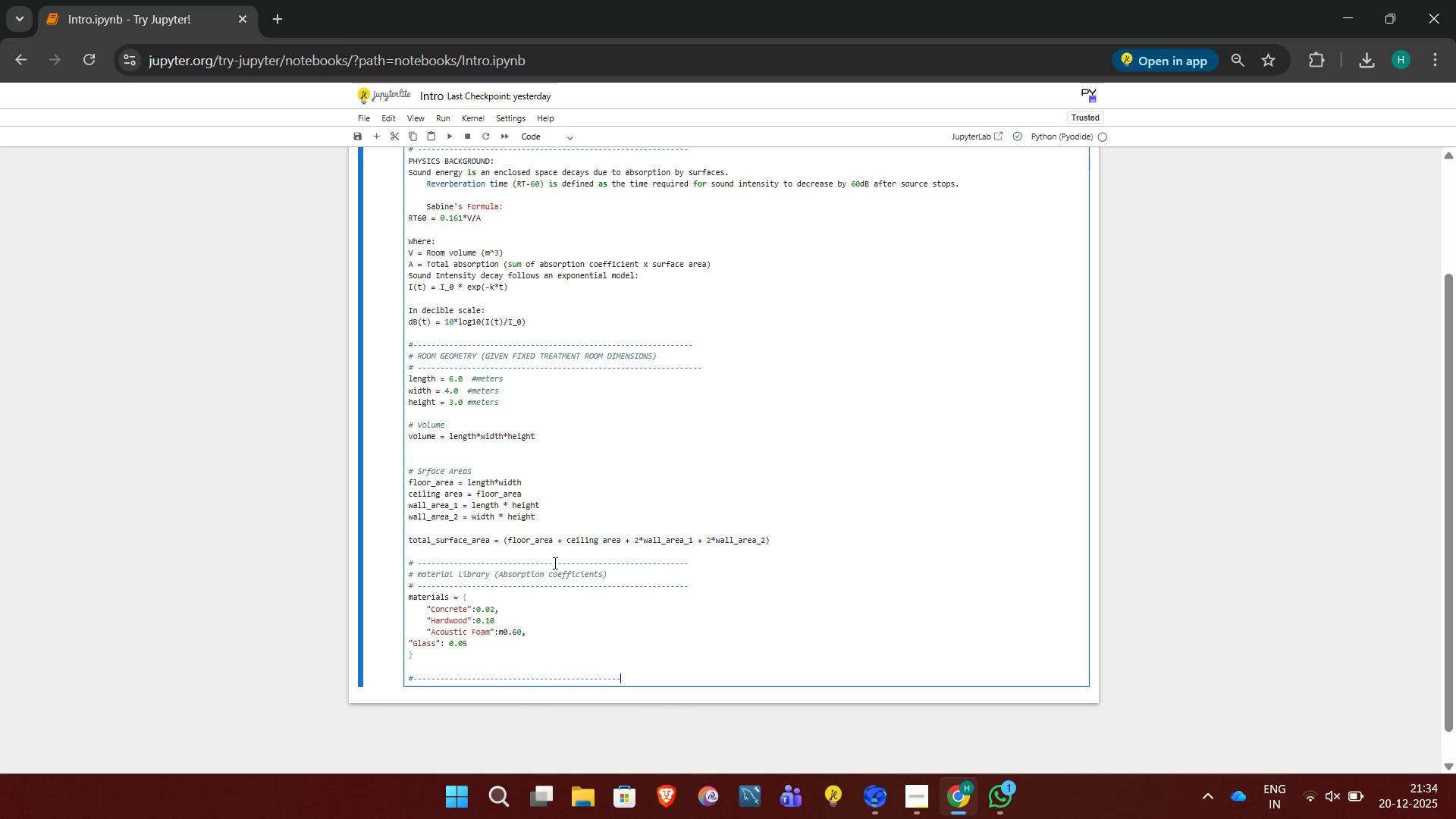 
key(Minus)
 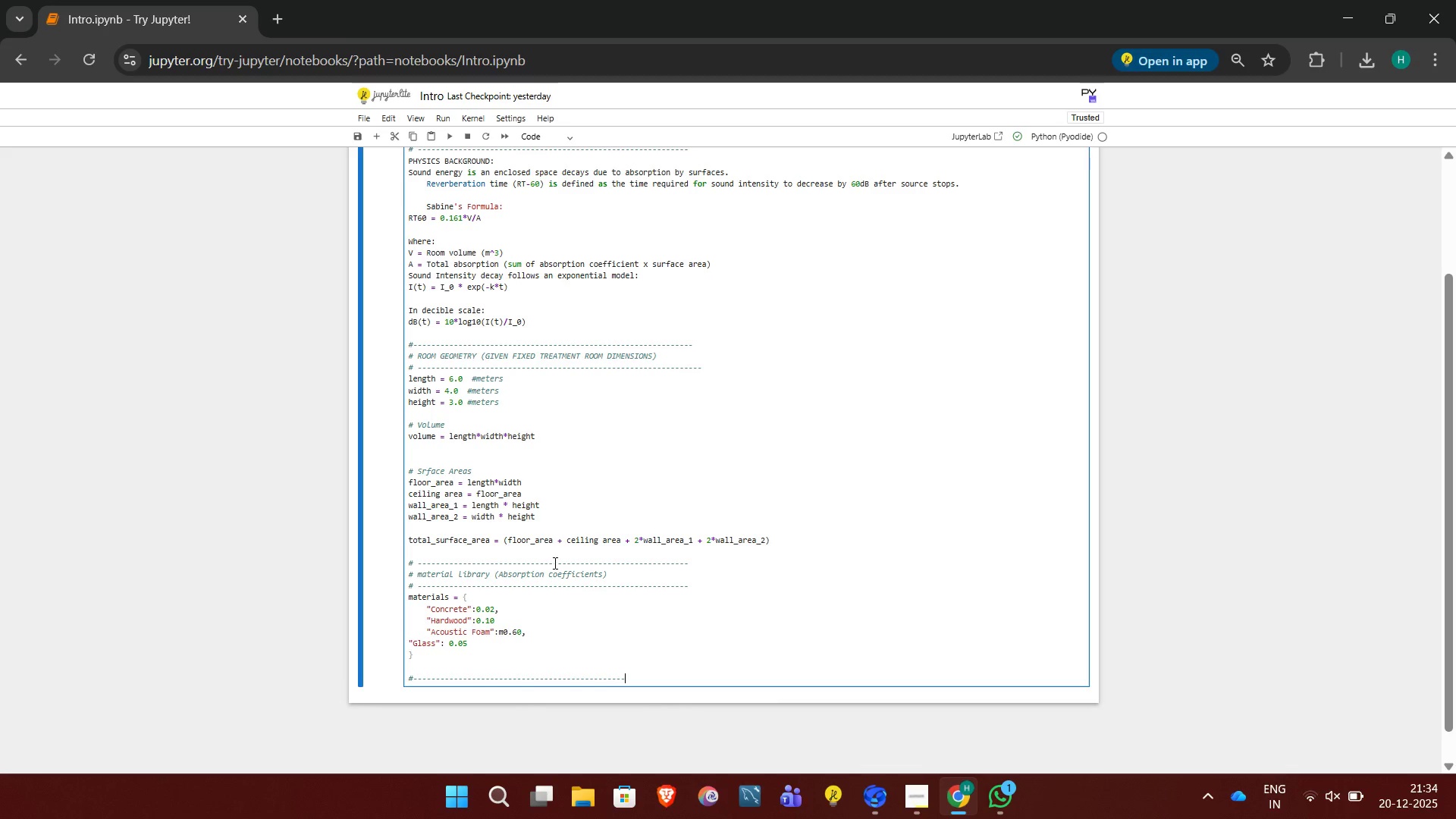 
key(Minus)
 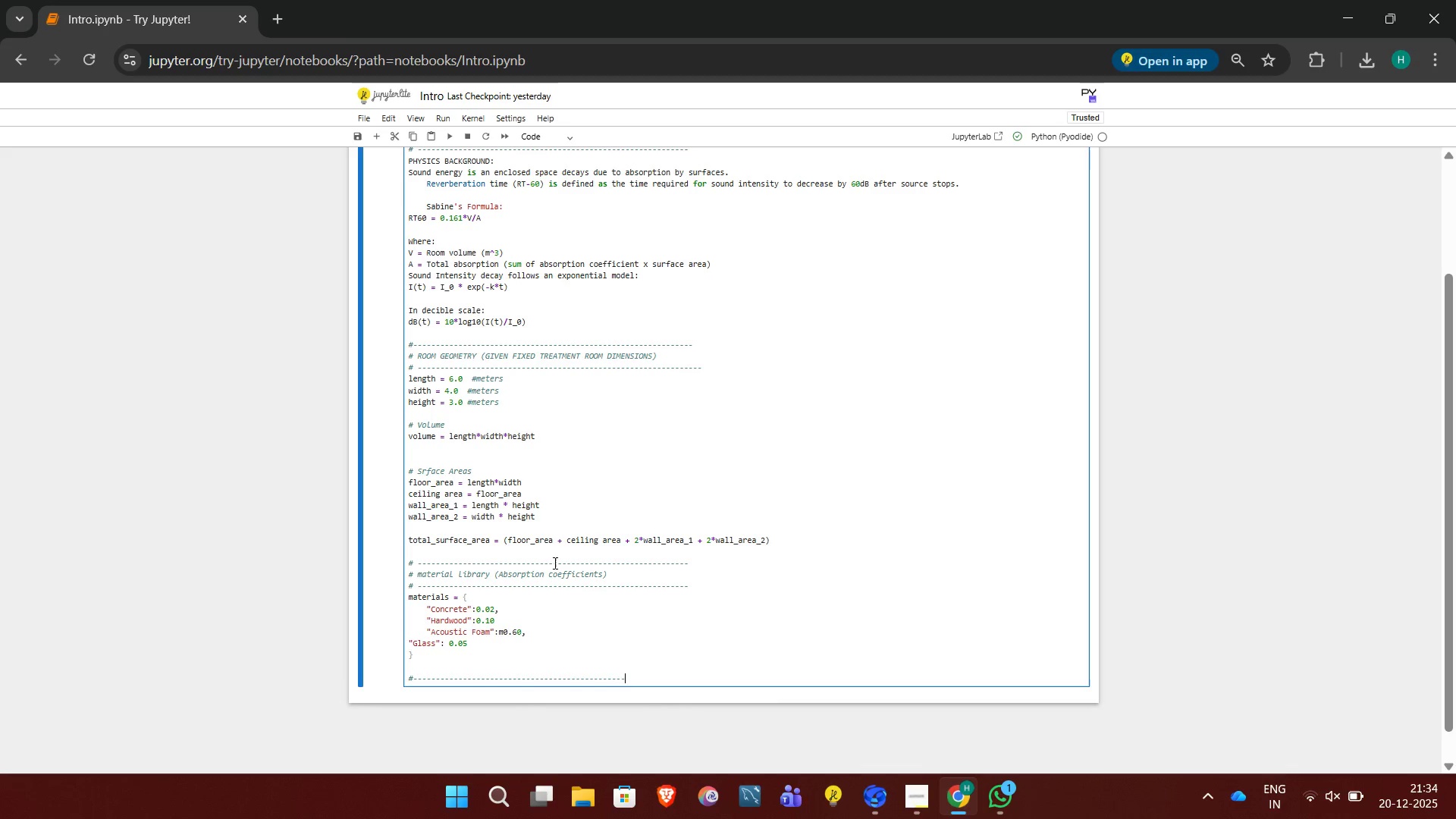 
key(Minus)
 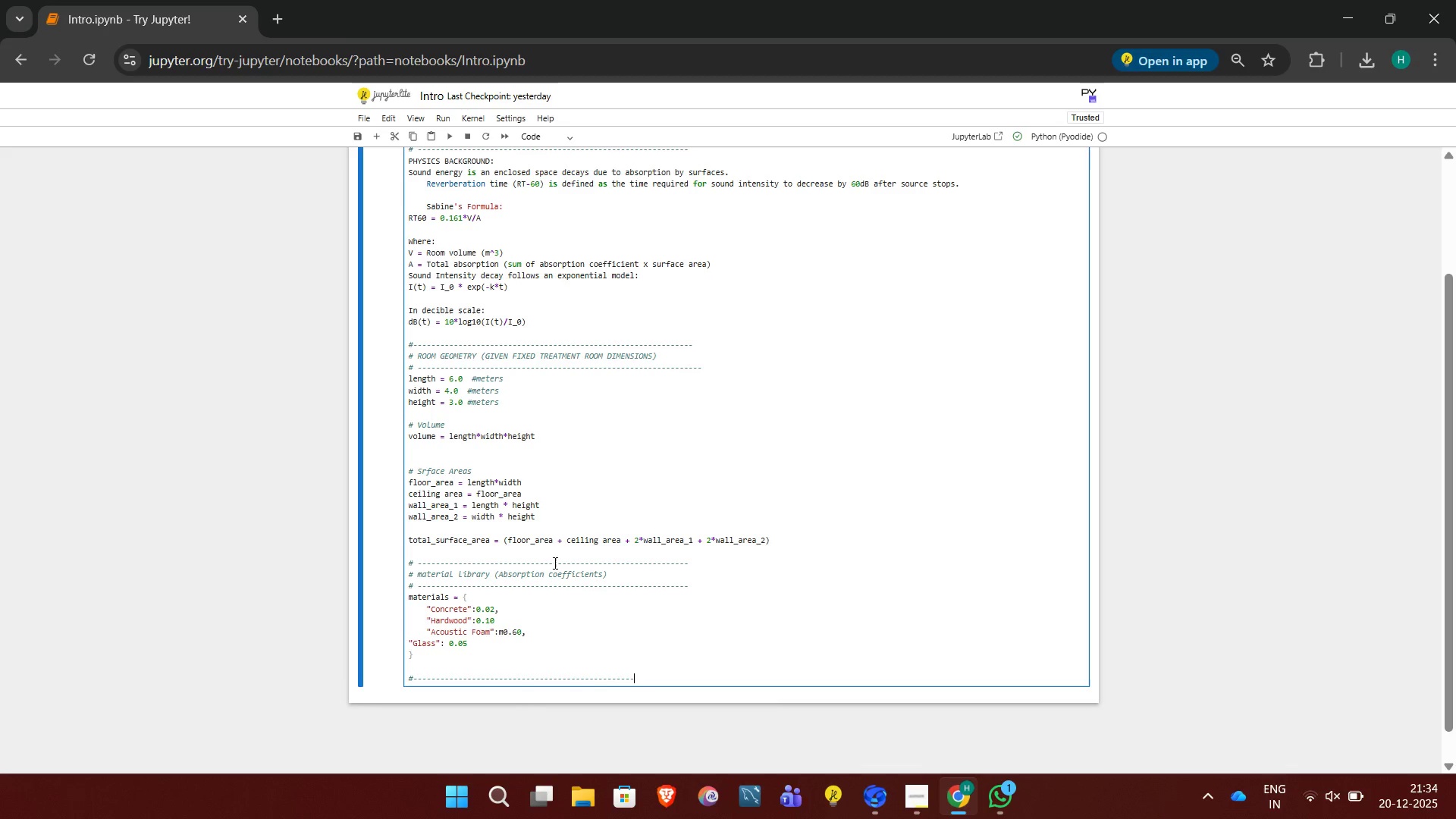 
key(Minus)
 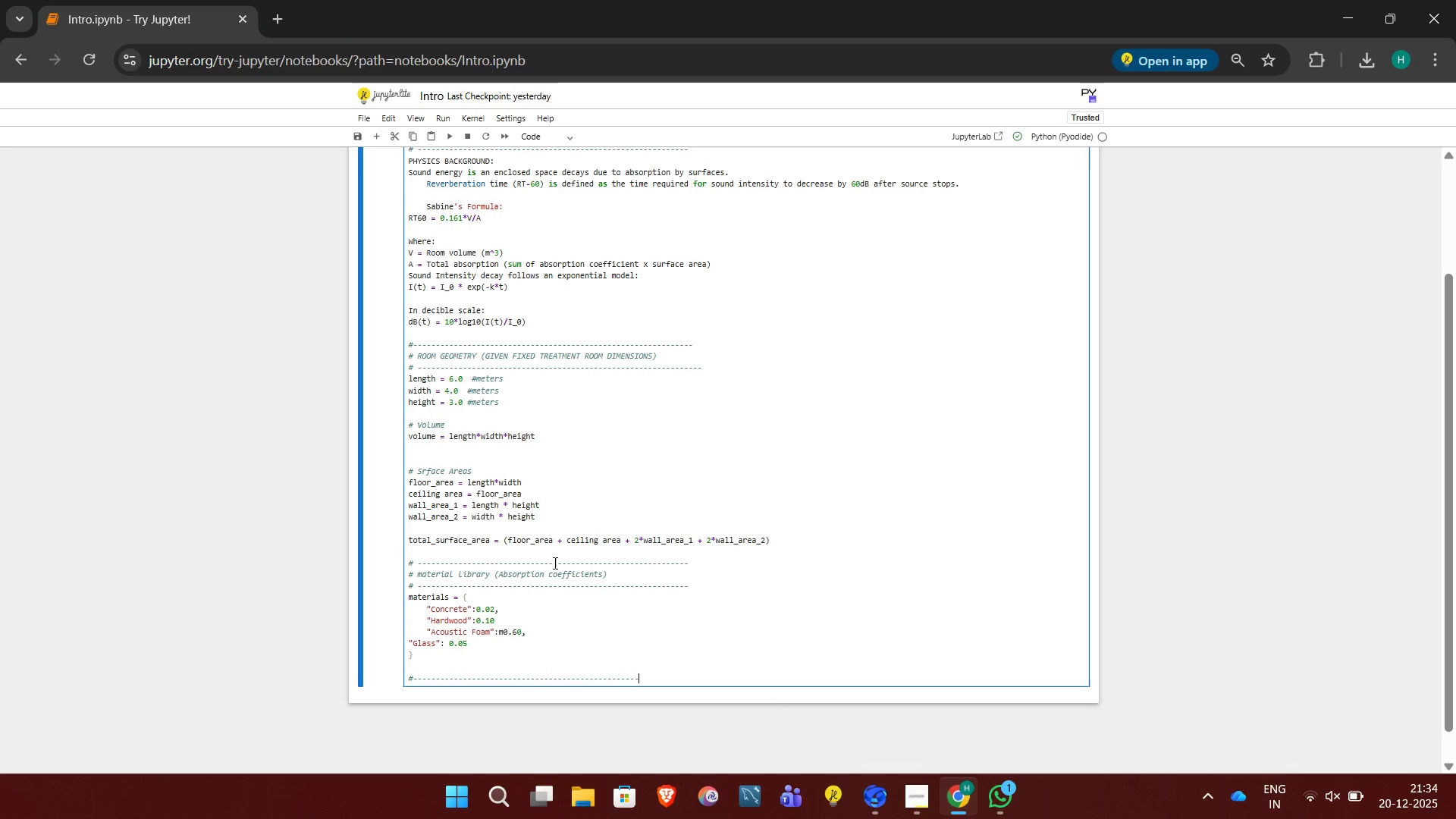 
key(Minus)
 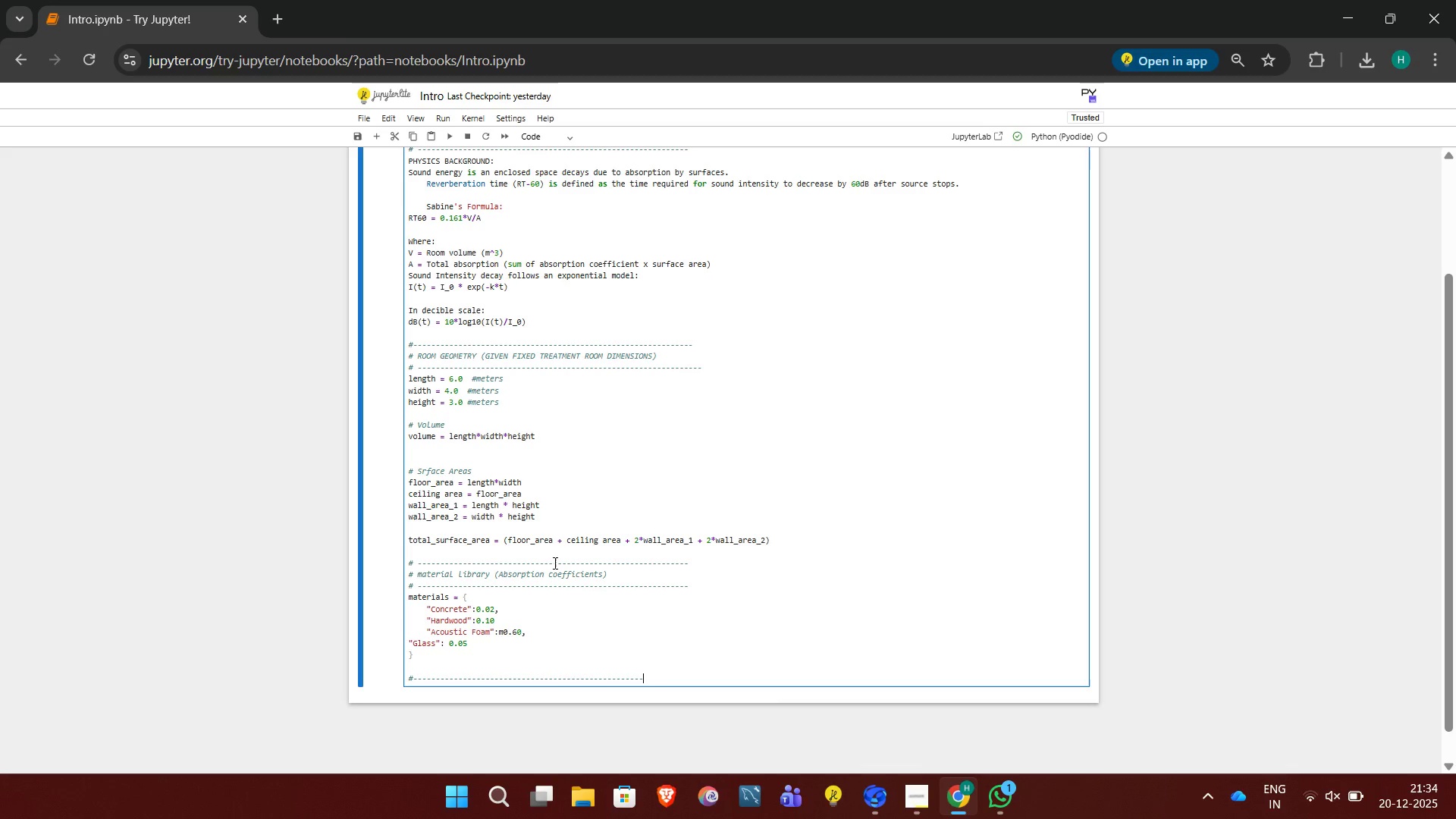 
key(Minus)
 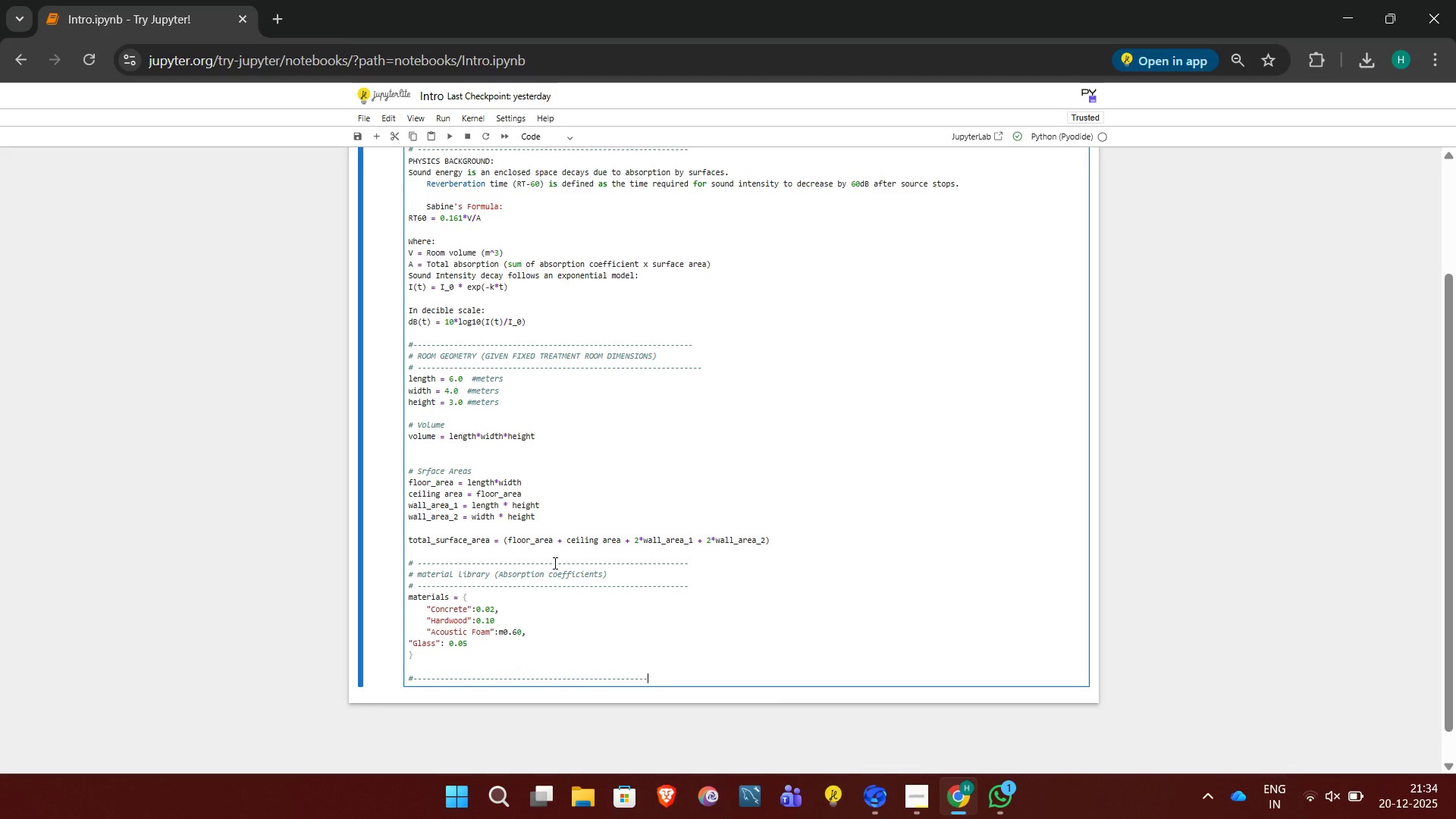 
key(Minus)
 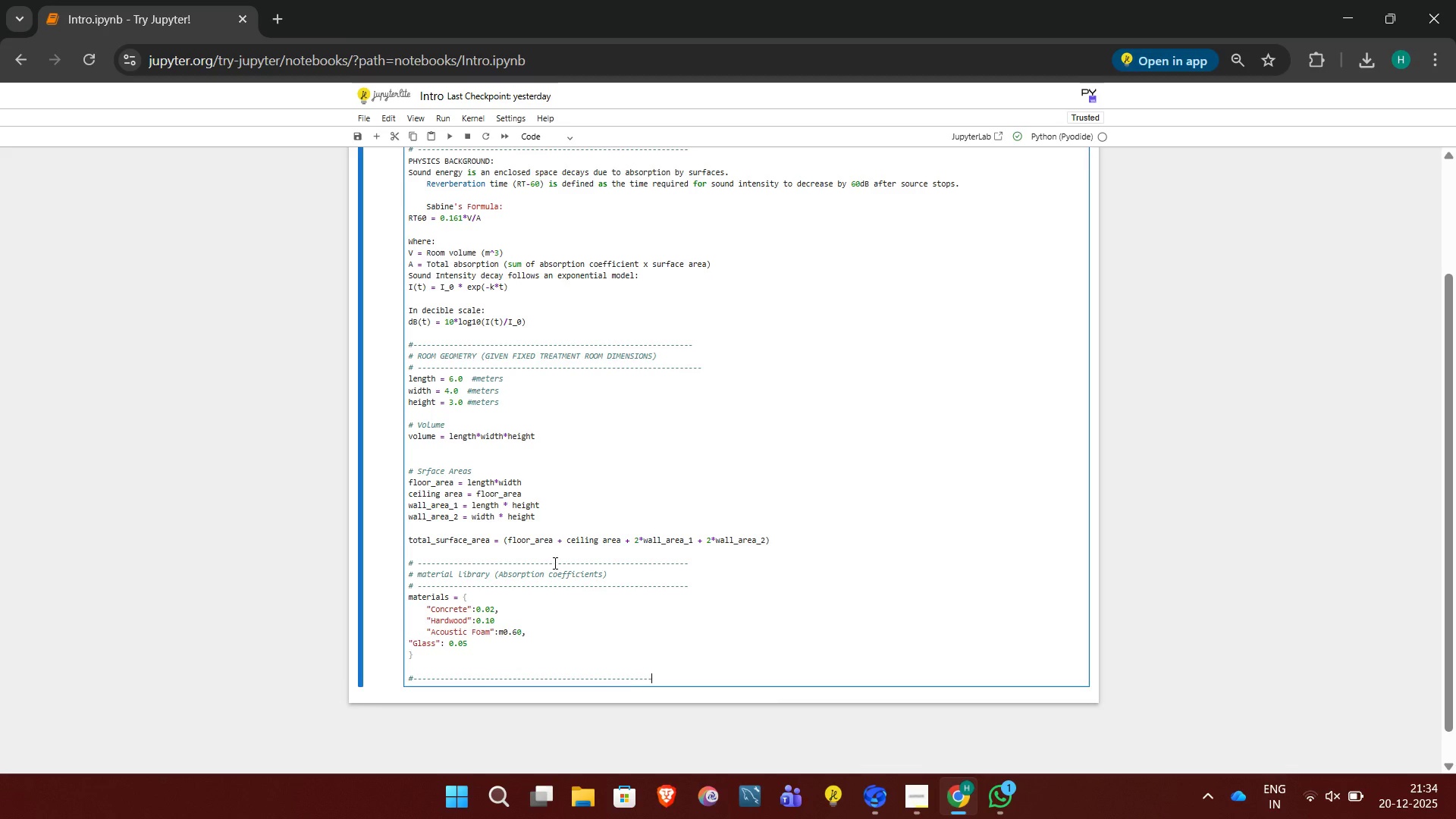 
key(Minus)
 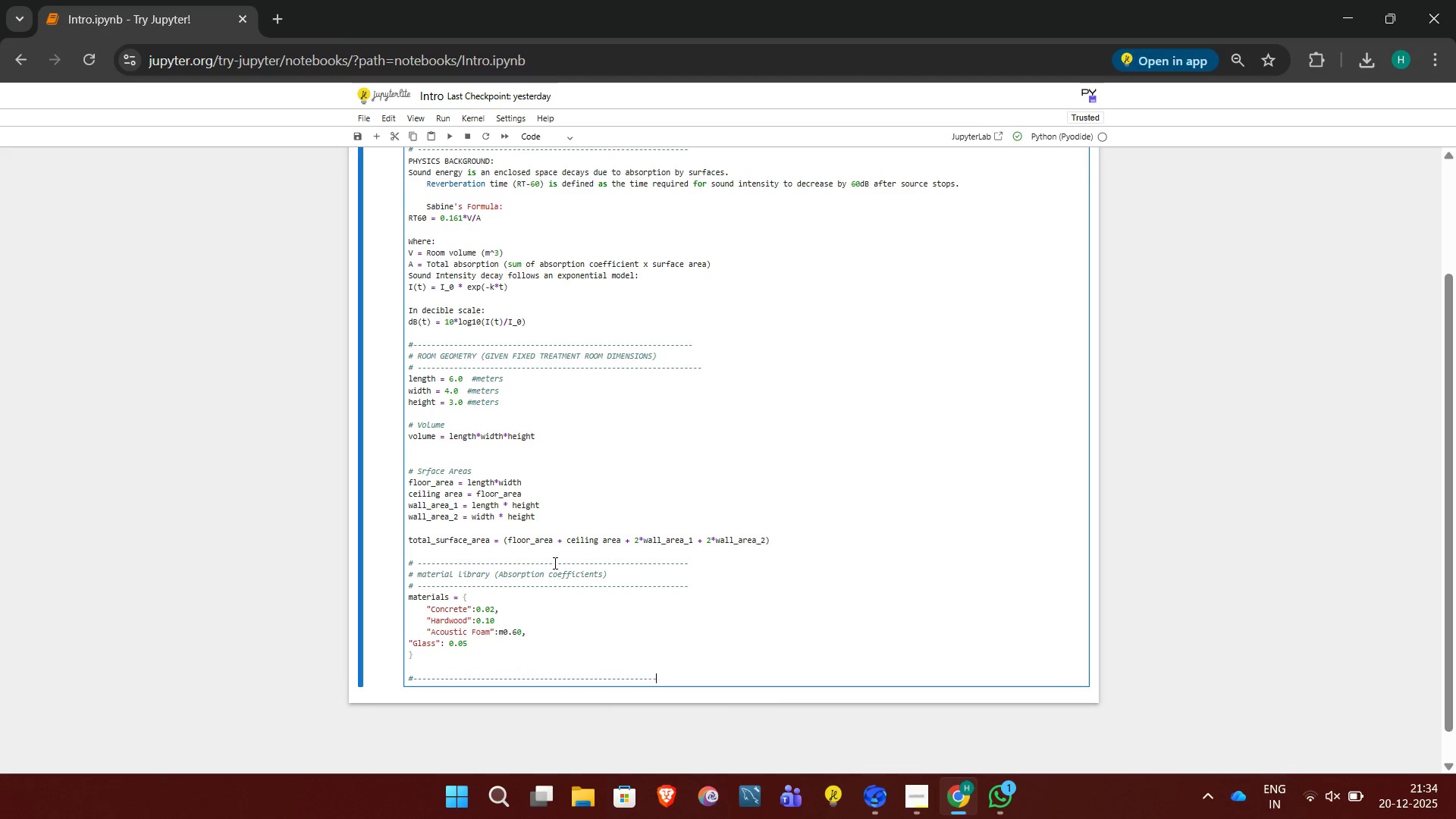 
key(Minus)
 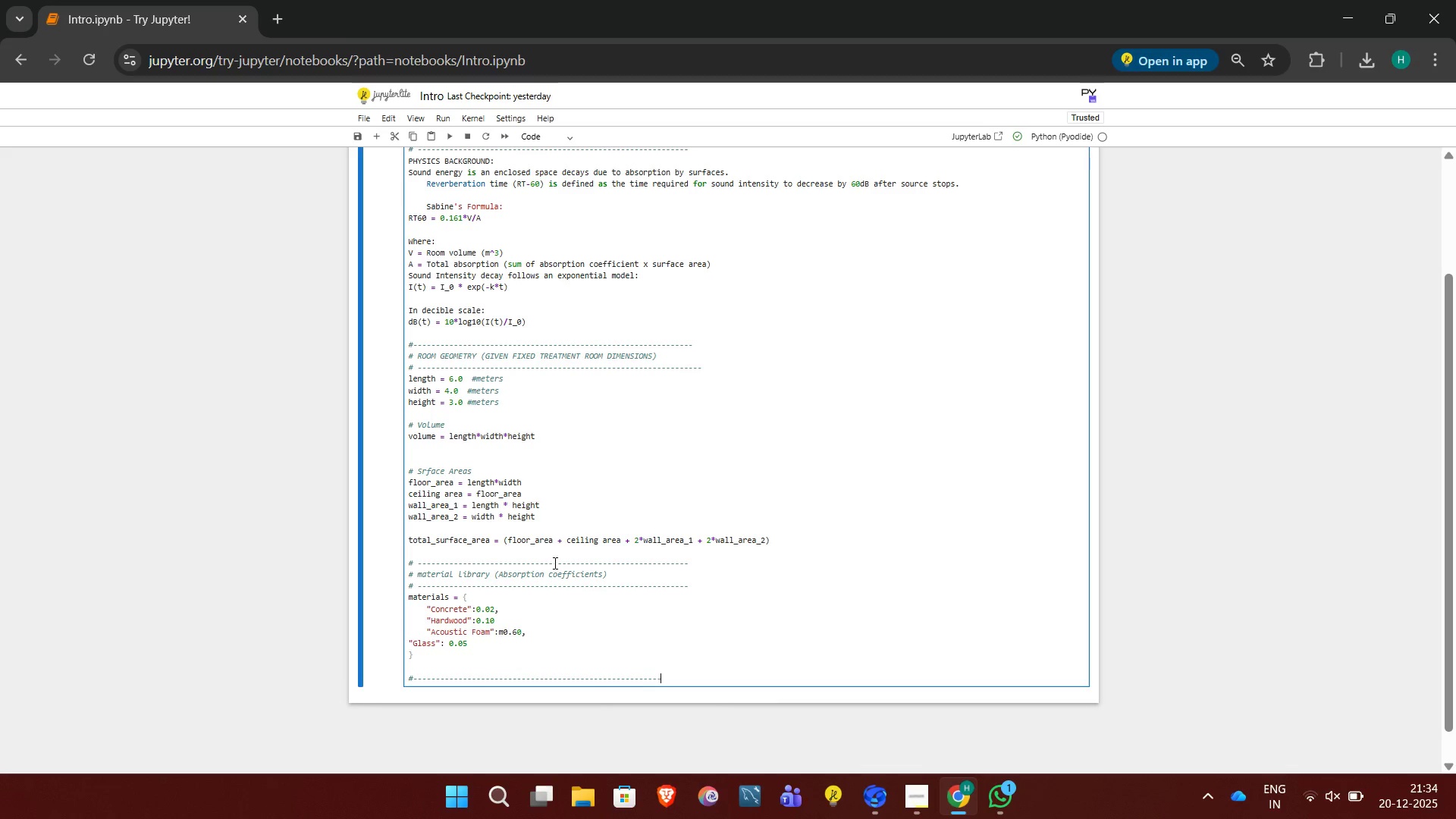 
key(Minus)
 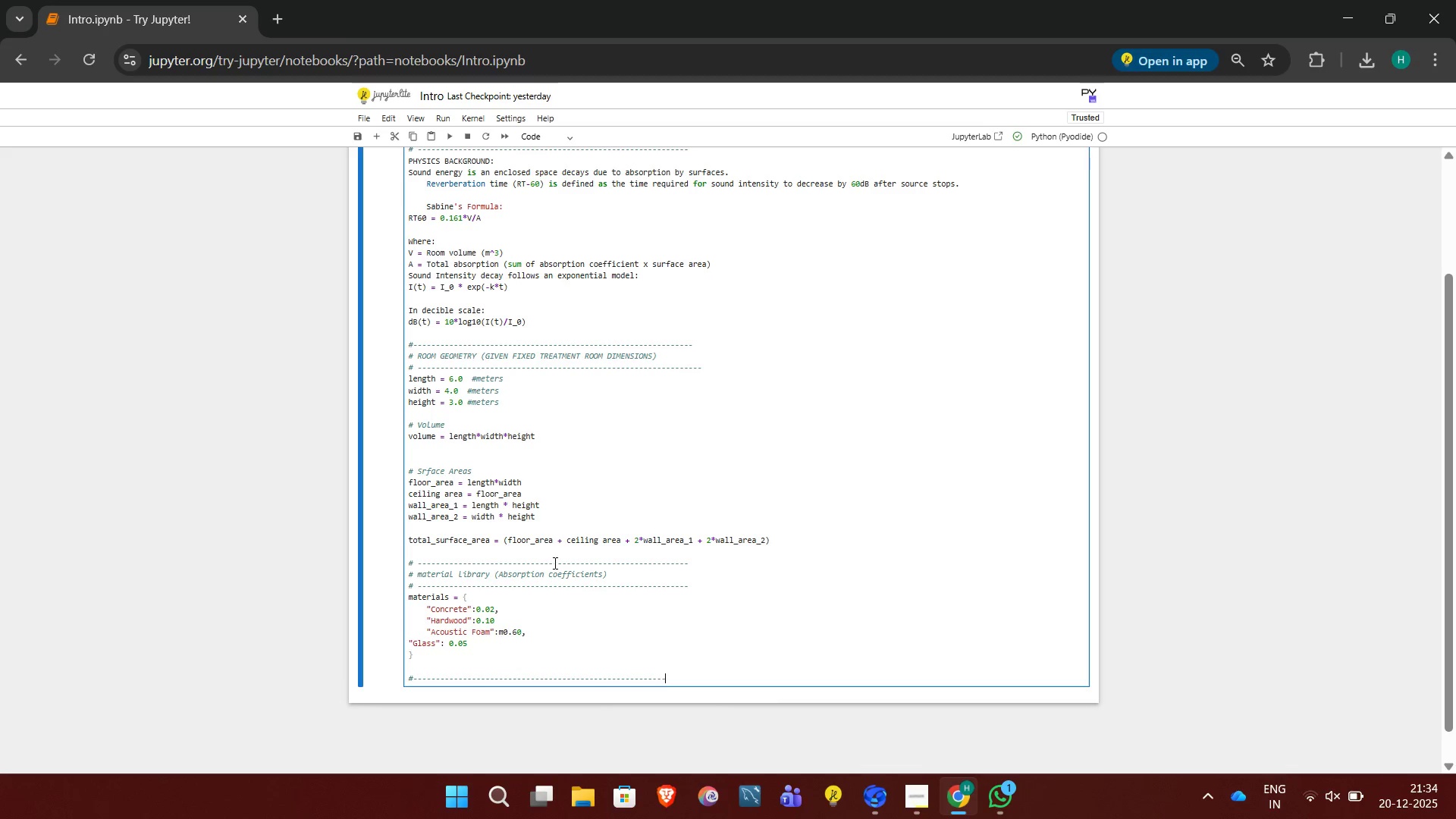 
key(Minus)
 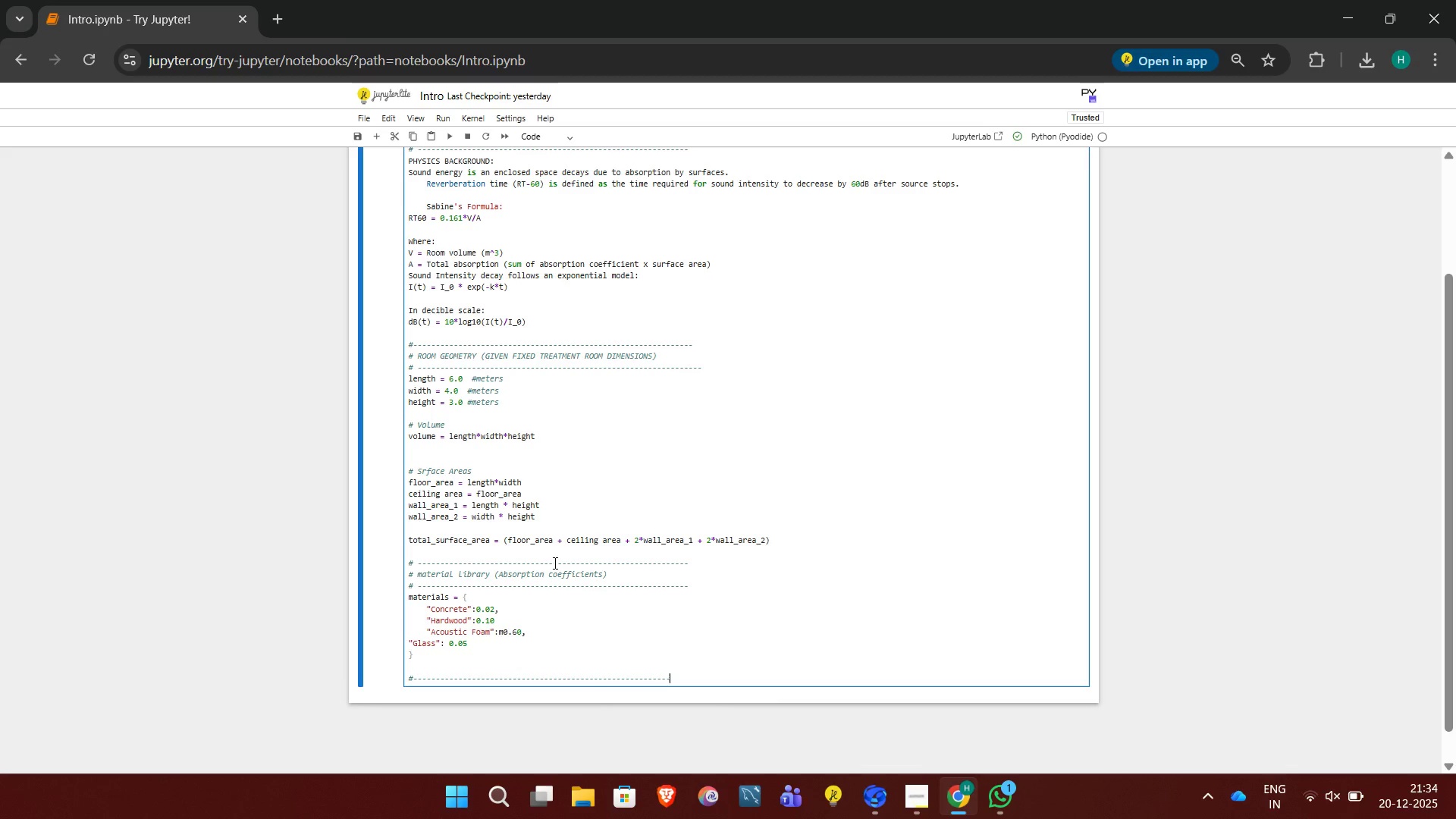 
key(Minus)
 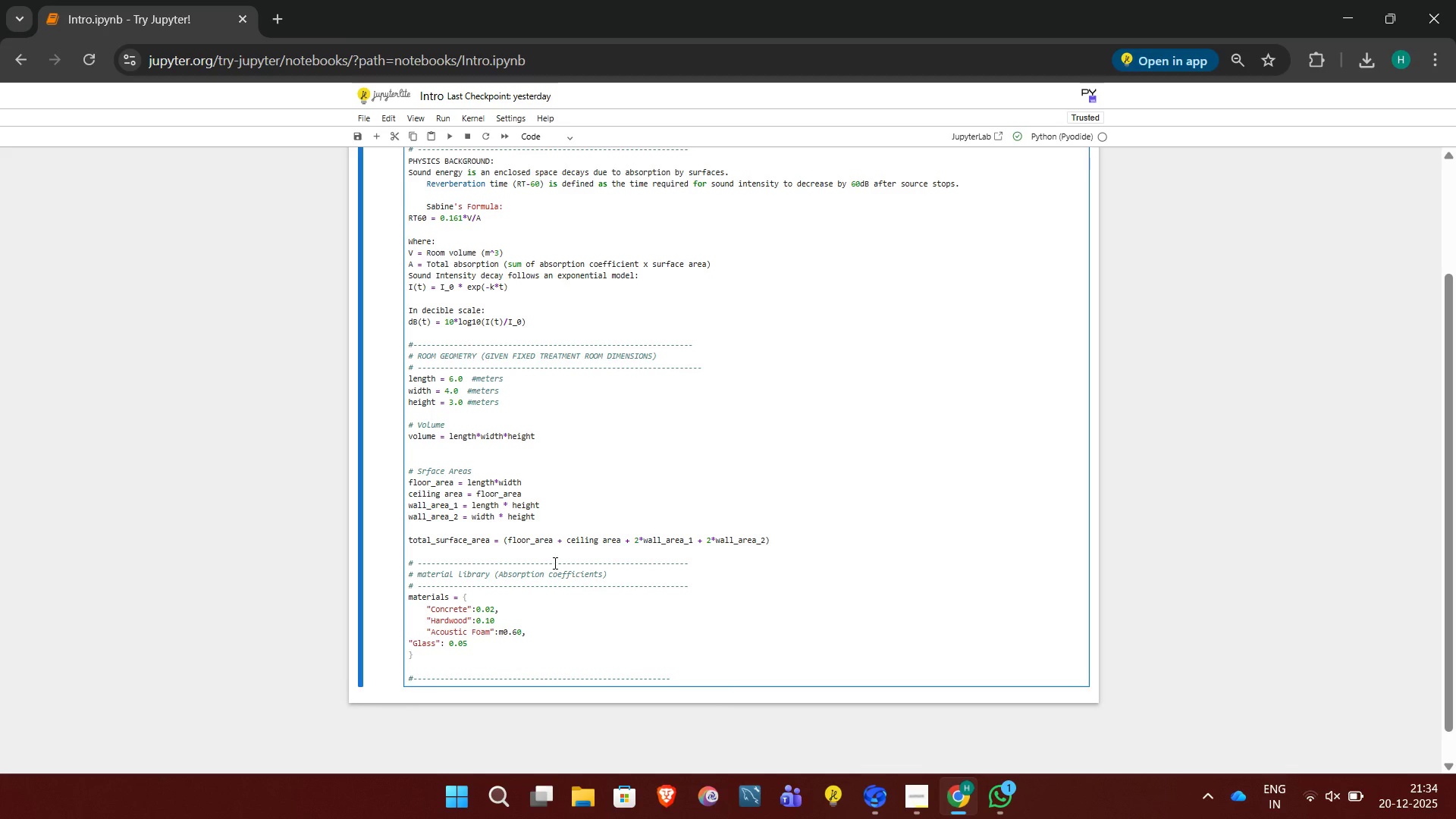 
key(Enter)
 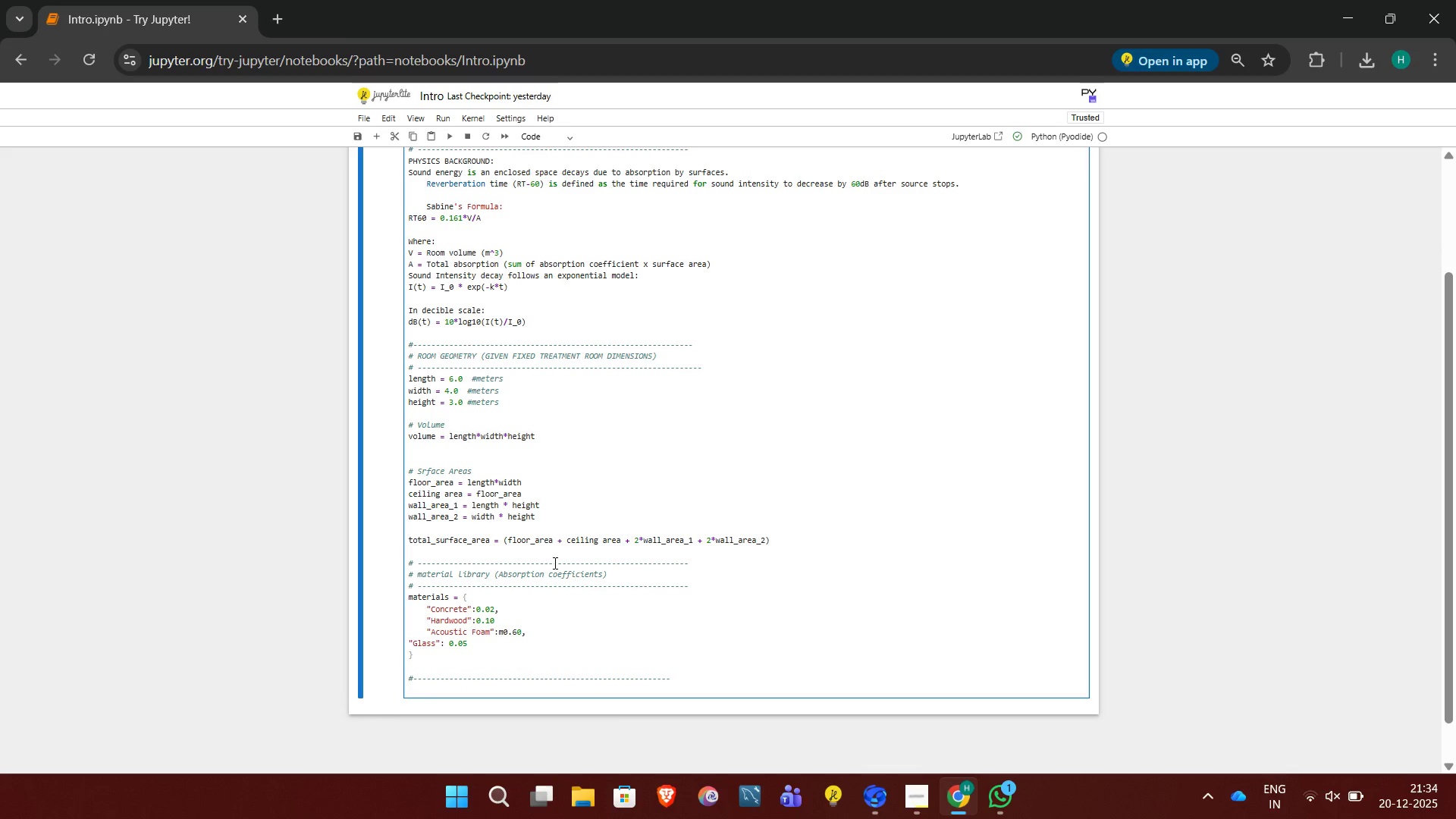 
wait(6.14)
 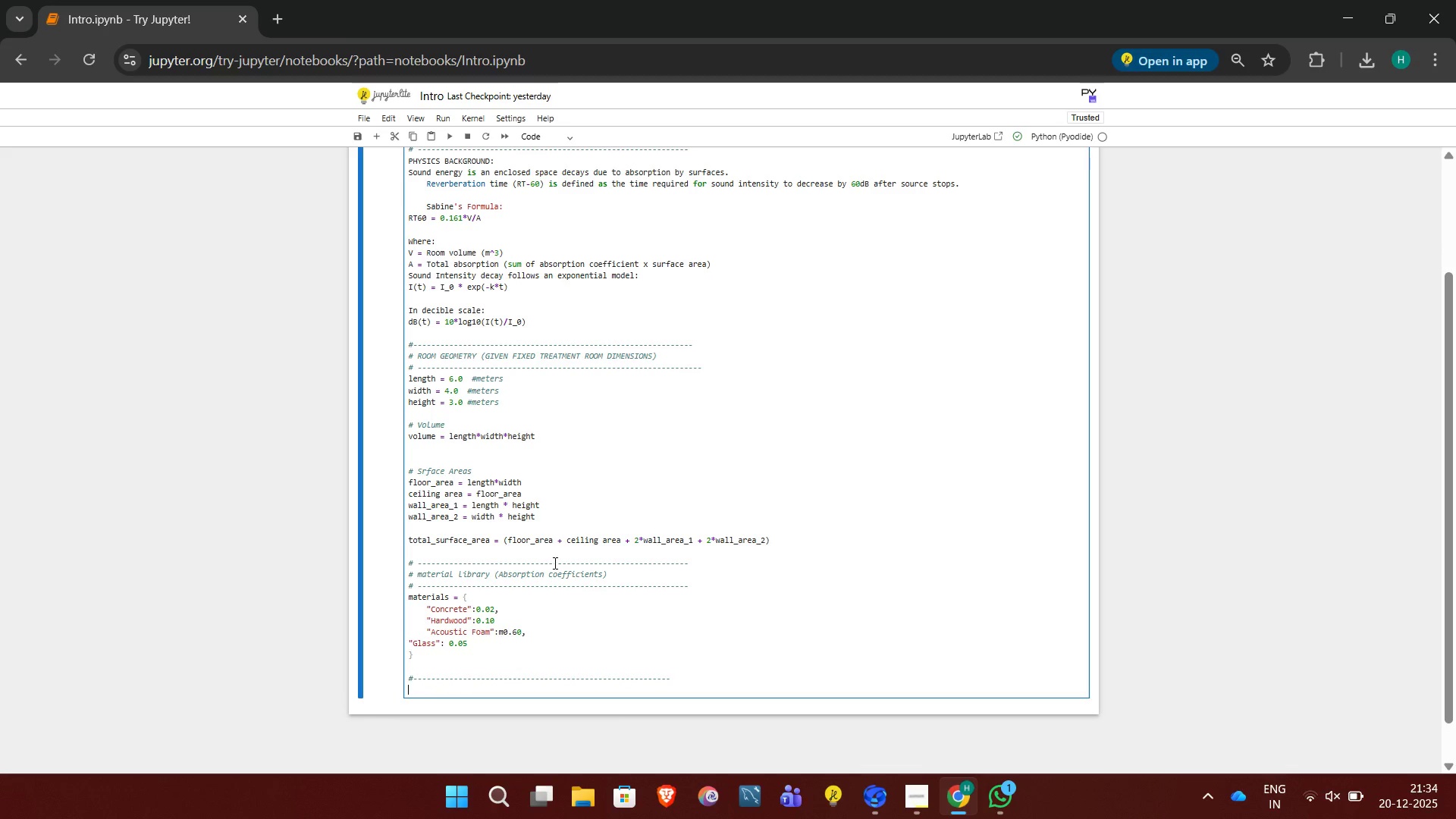 
type(# SCENARIO 1: UNTREATED ROOM (Concrete + Glass))
 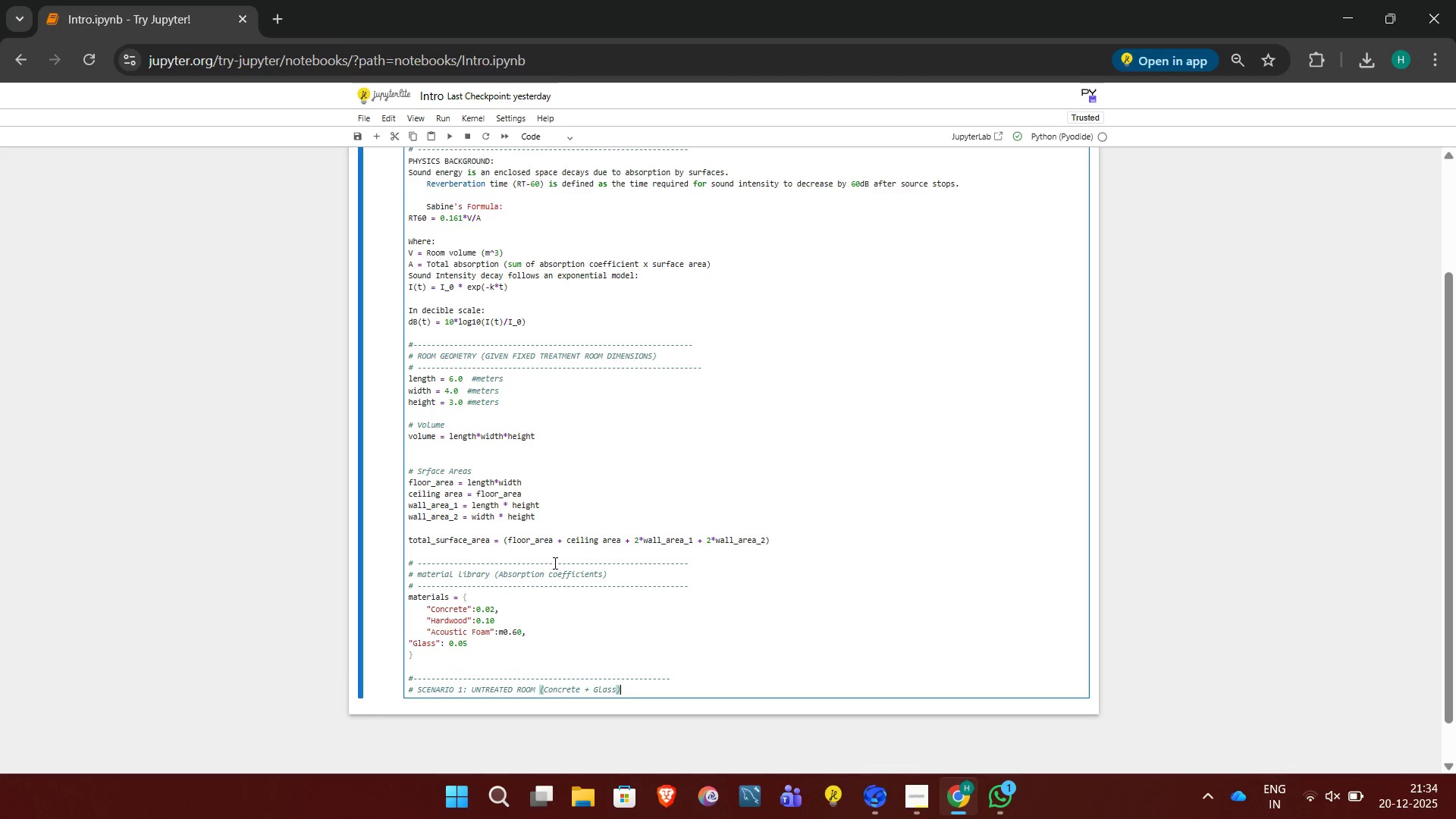 
key(Enter)
 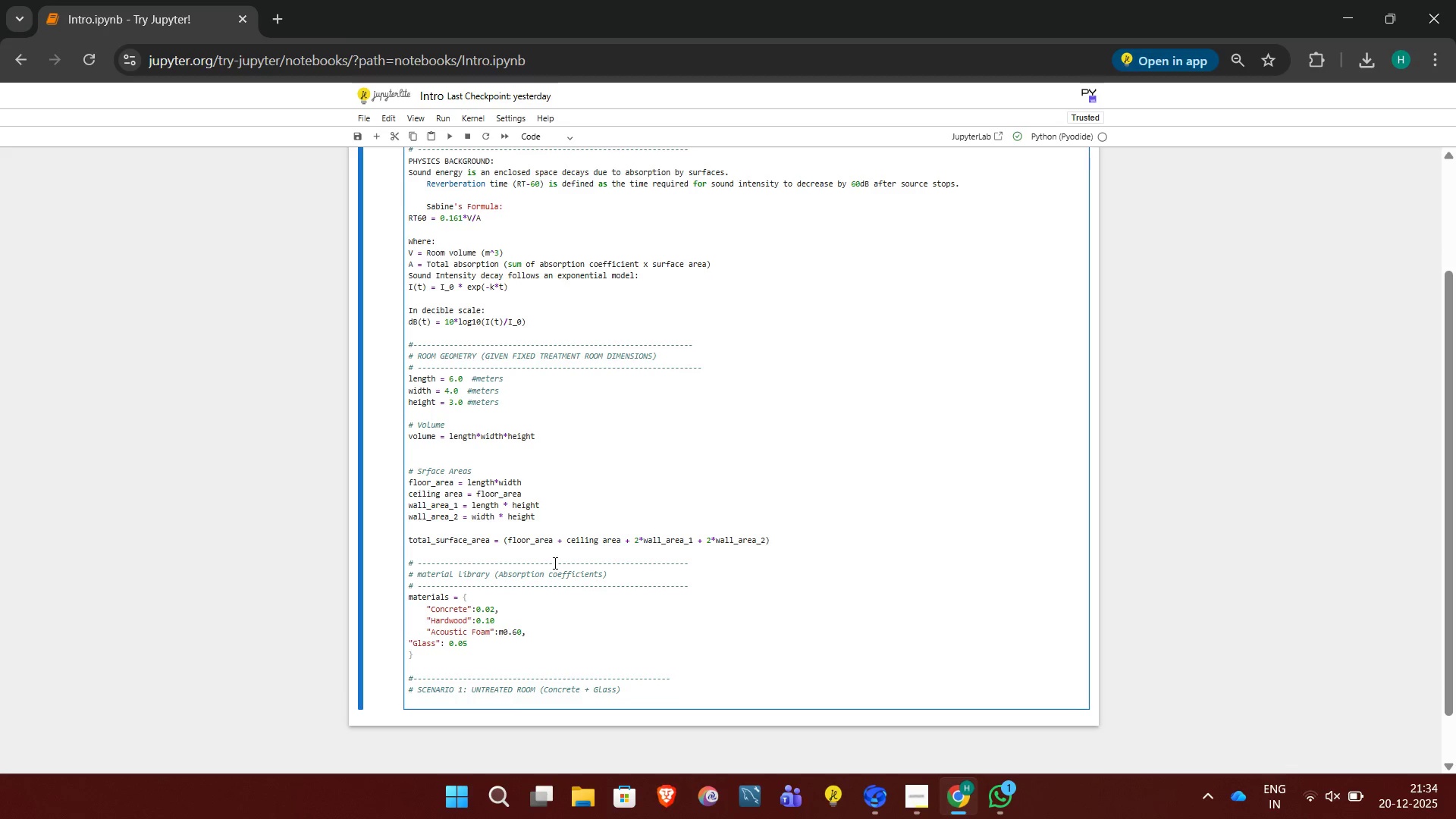 
key(Shift+3)
 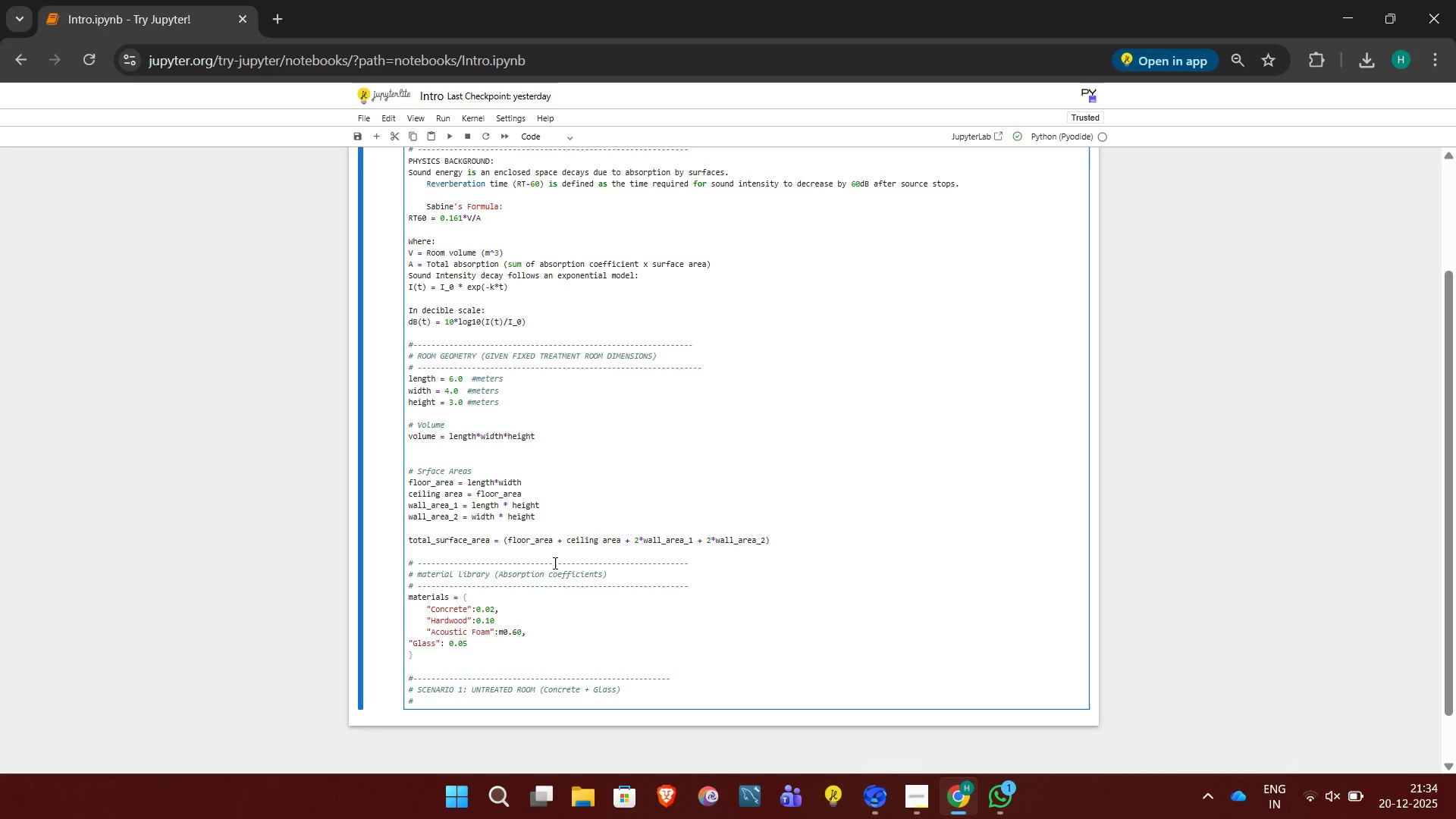 
key(Space)
 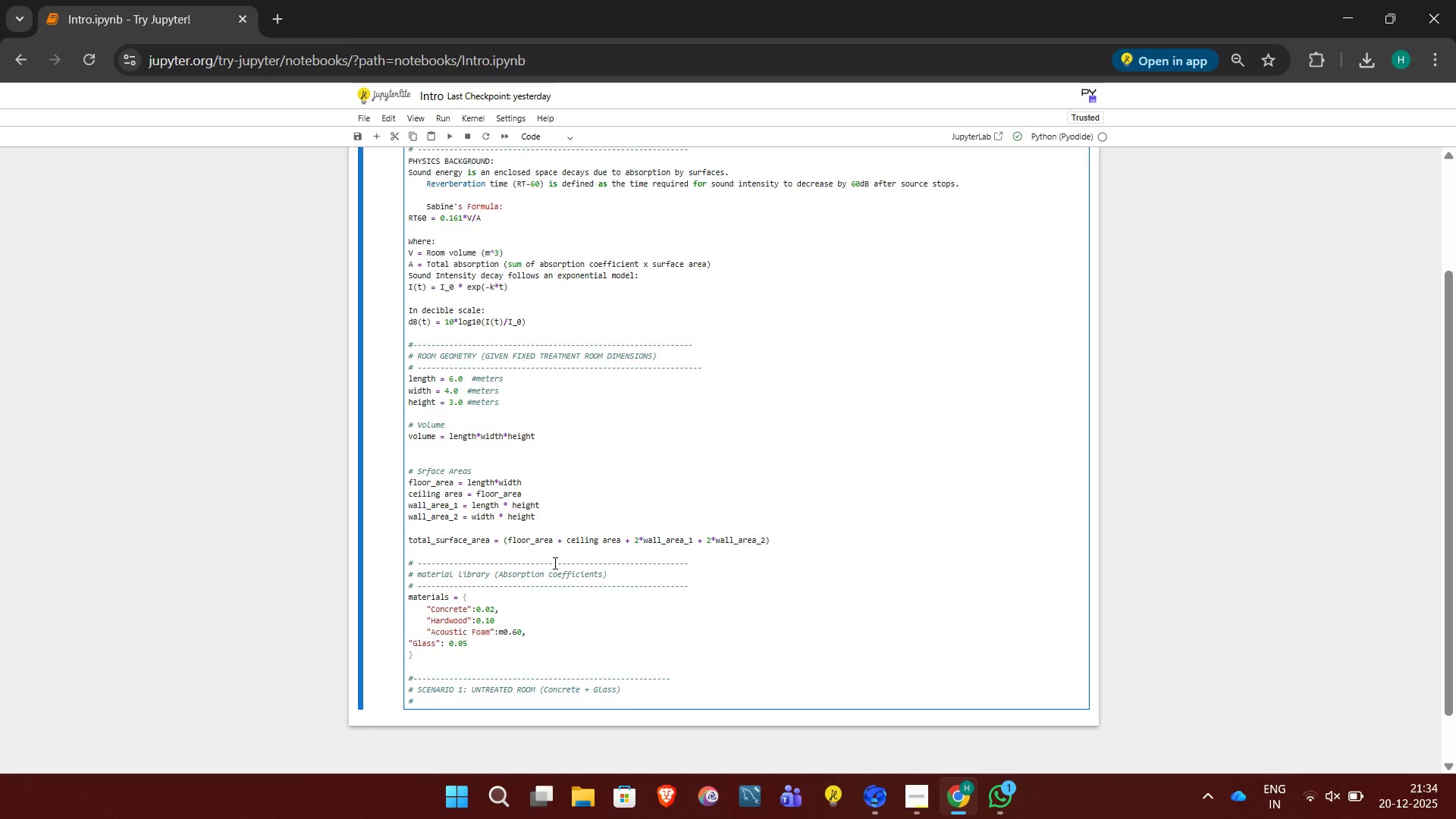 
key(Minus)
 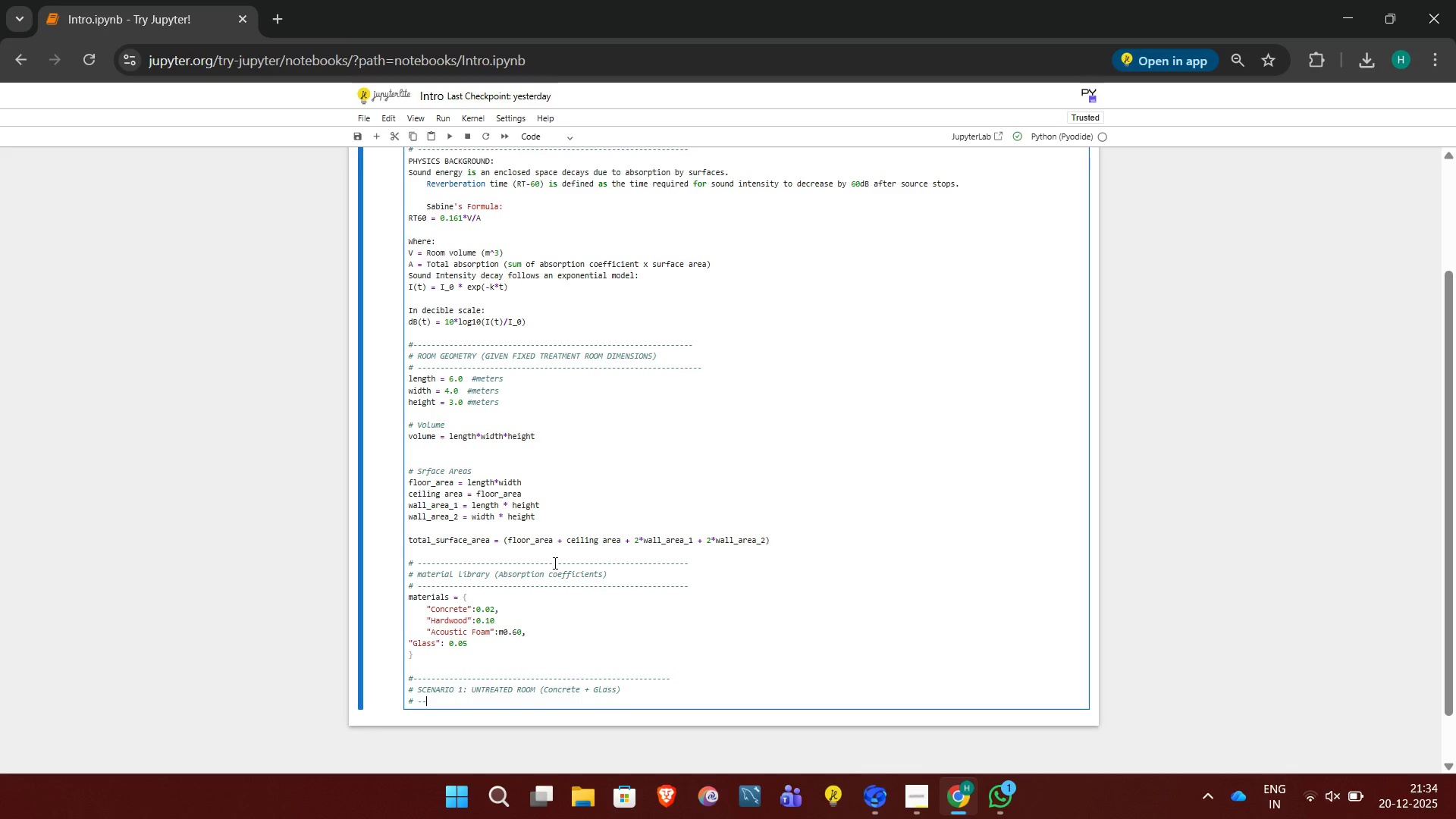 
key(Minus)
 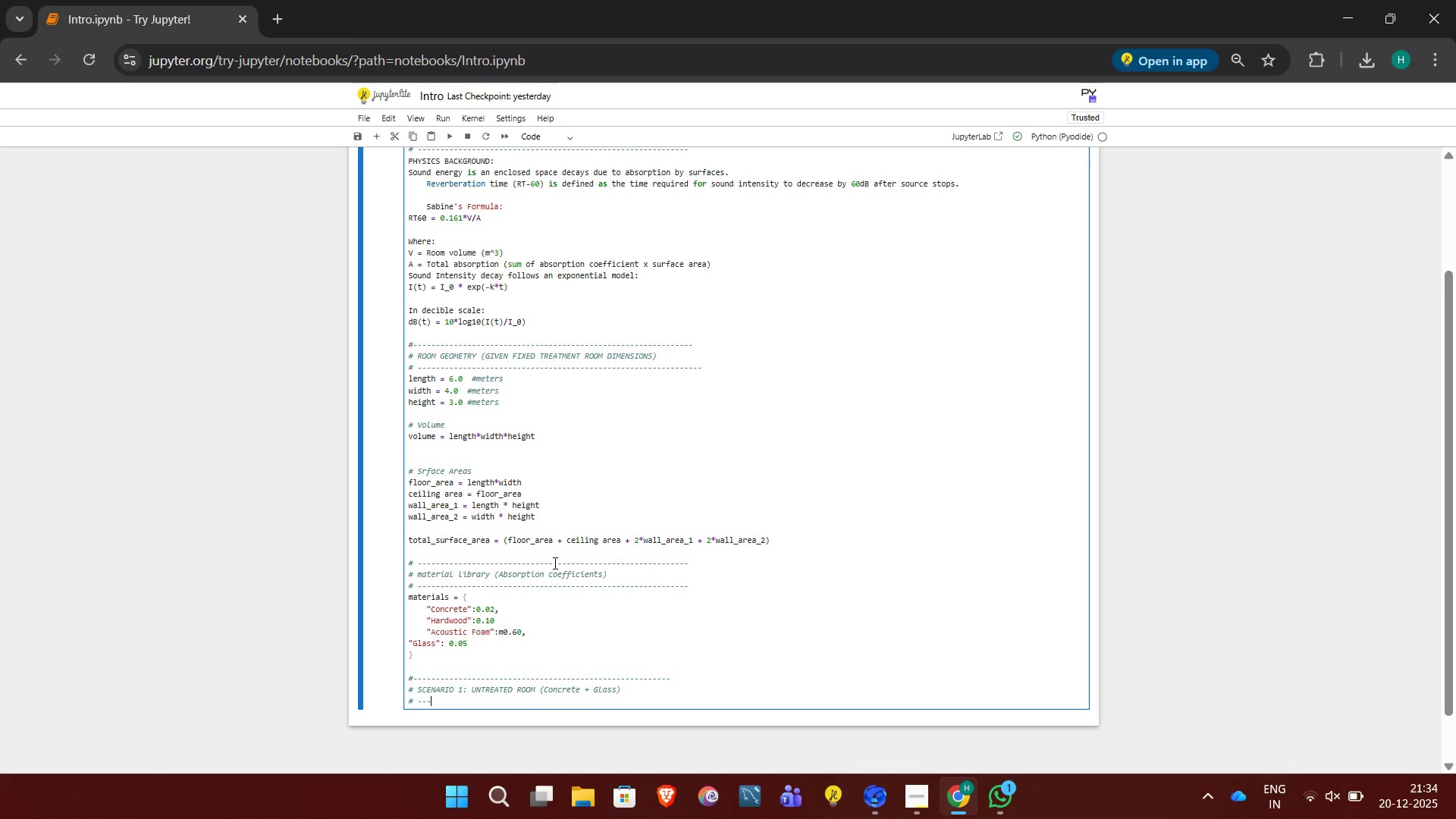 
key(Minus)
 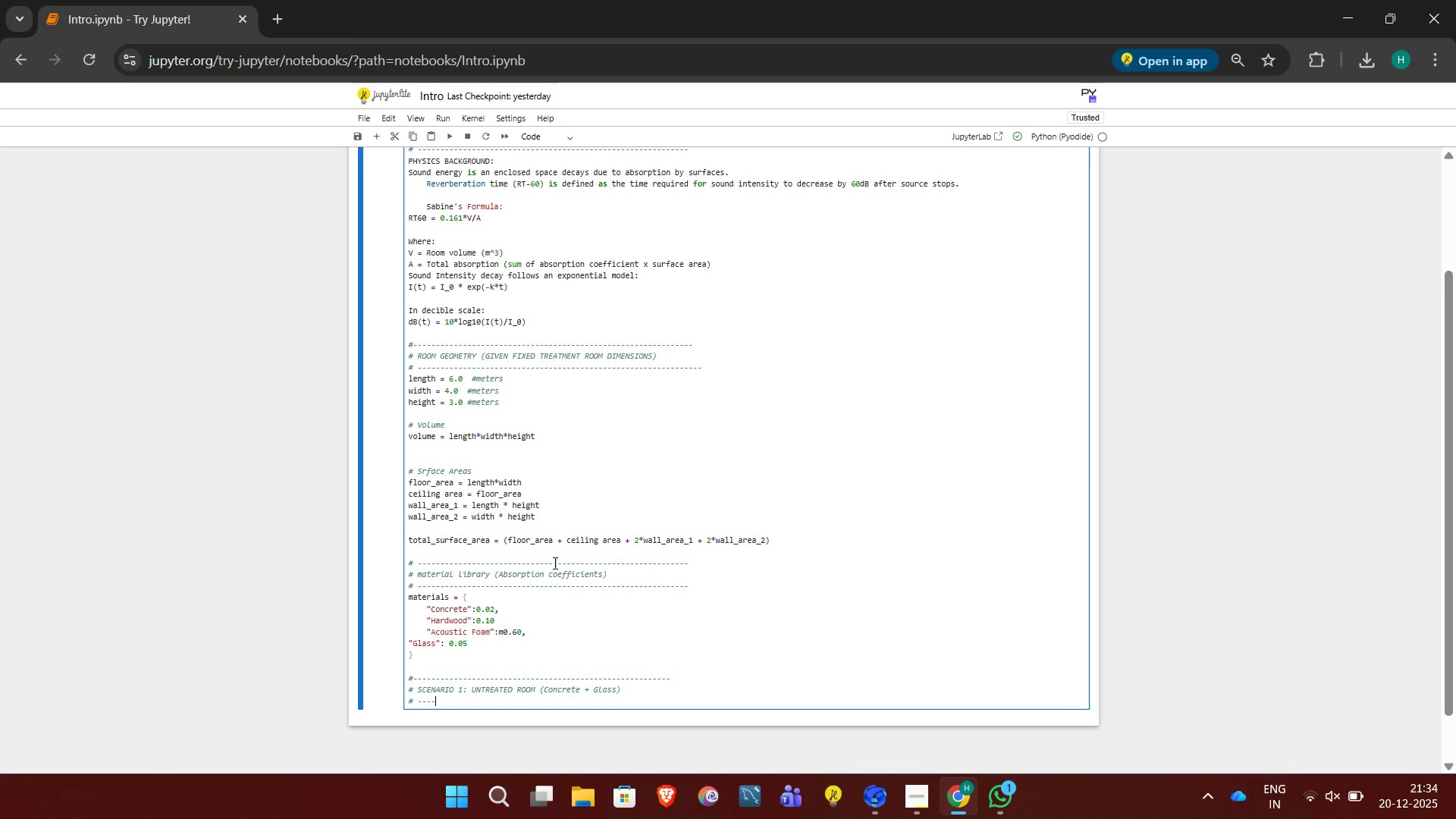 
key(Minus)
 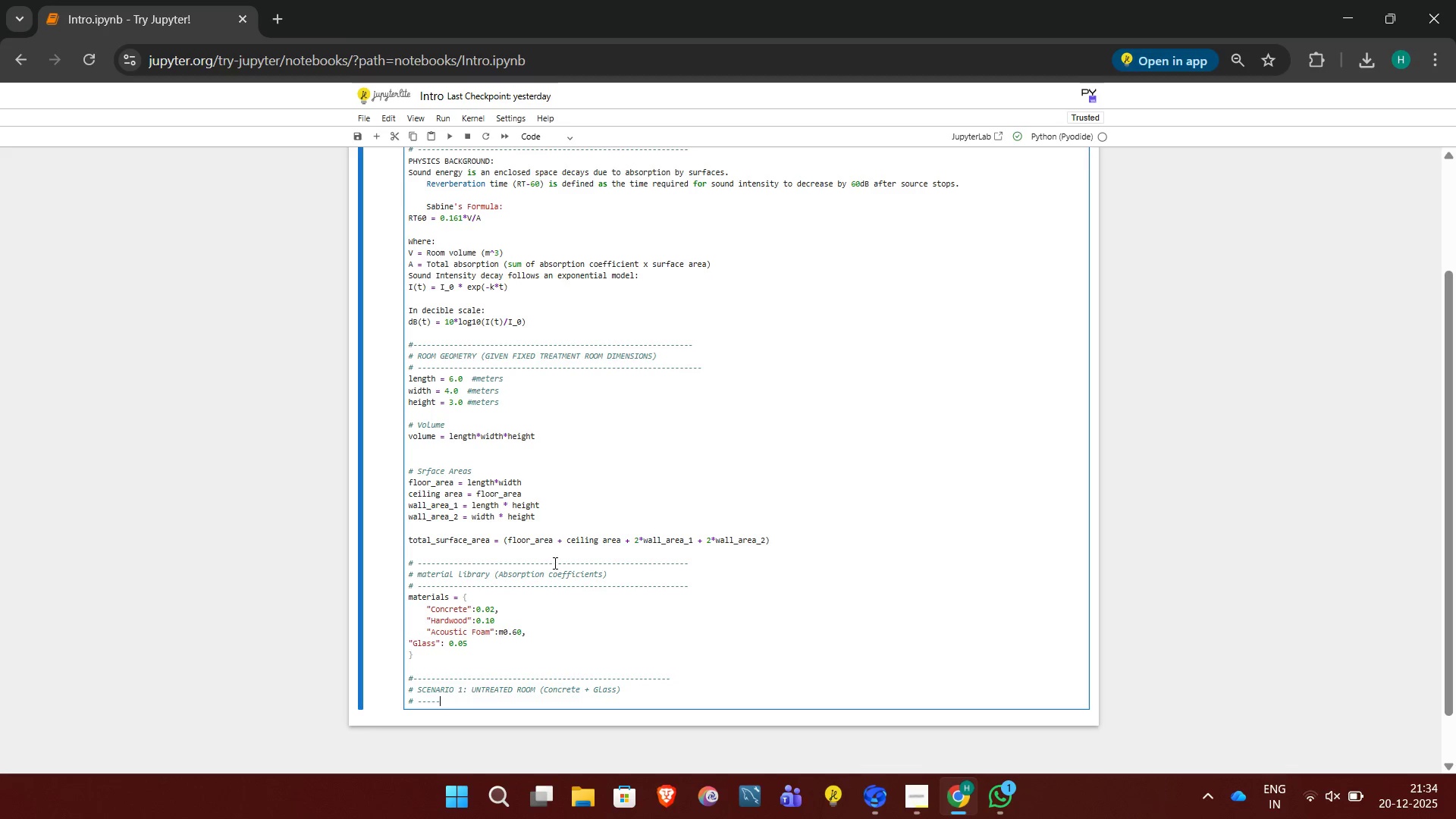 
key(Minus)
 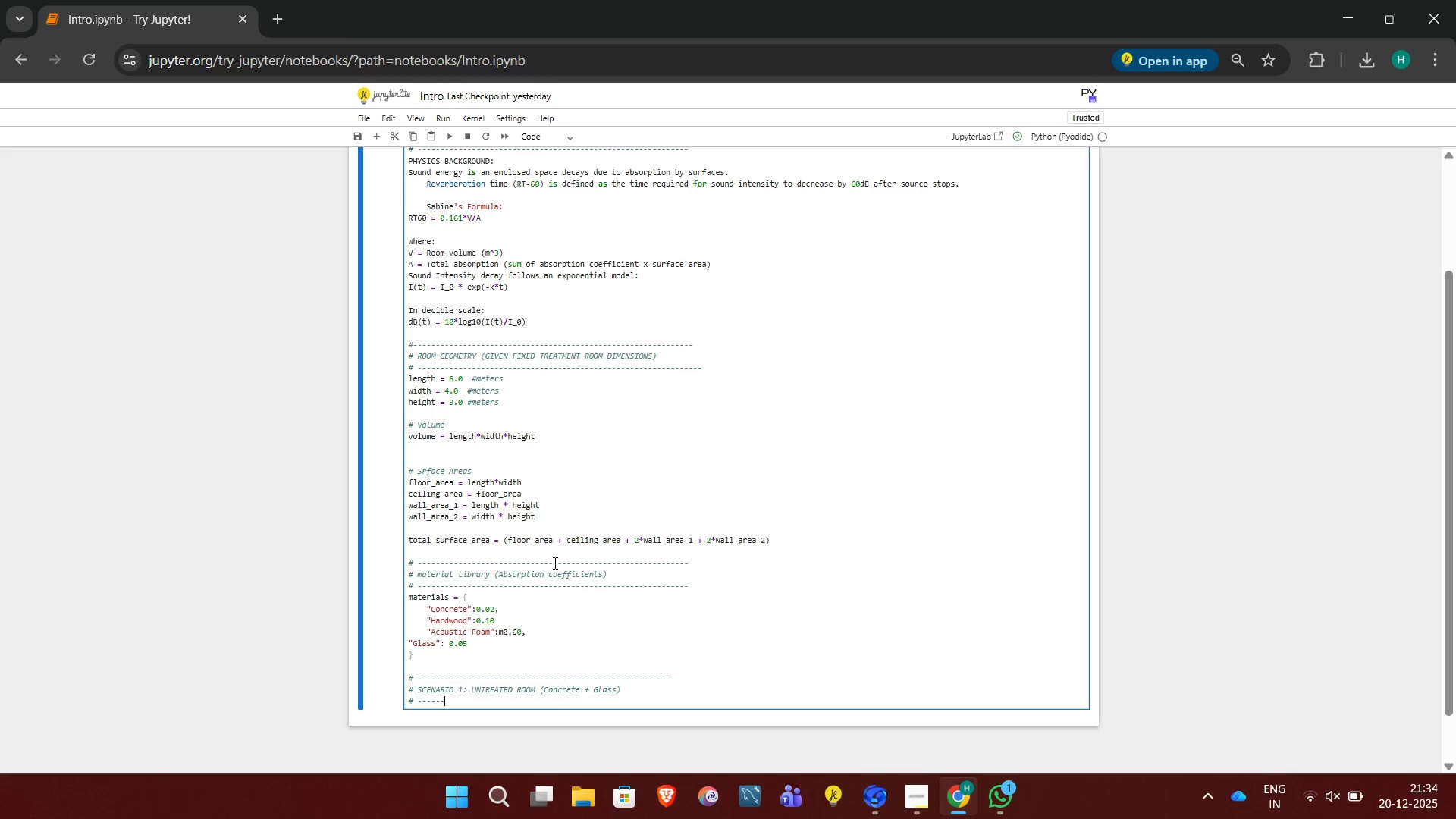 
key(Minus)
 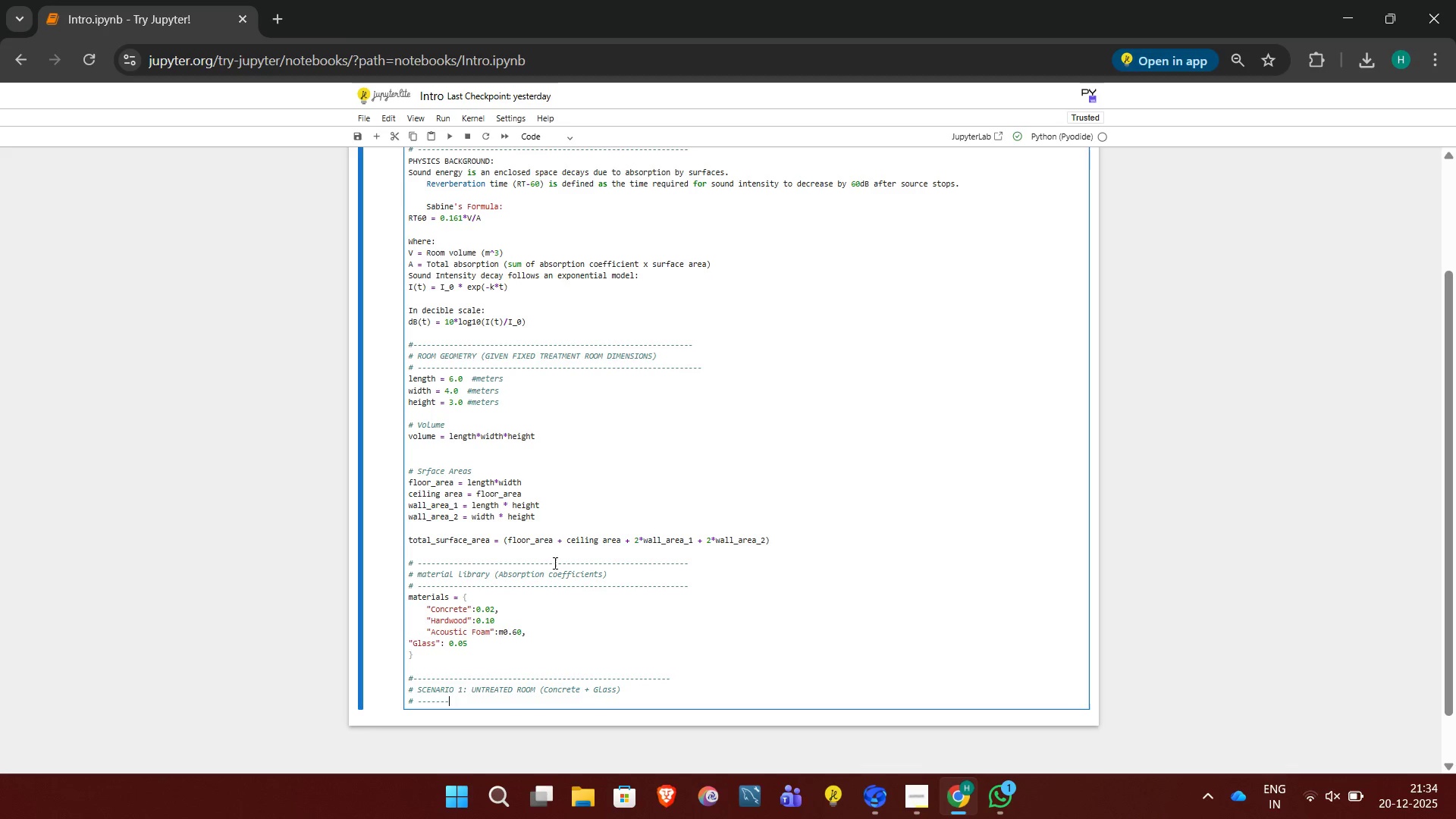 
key(Minus)
 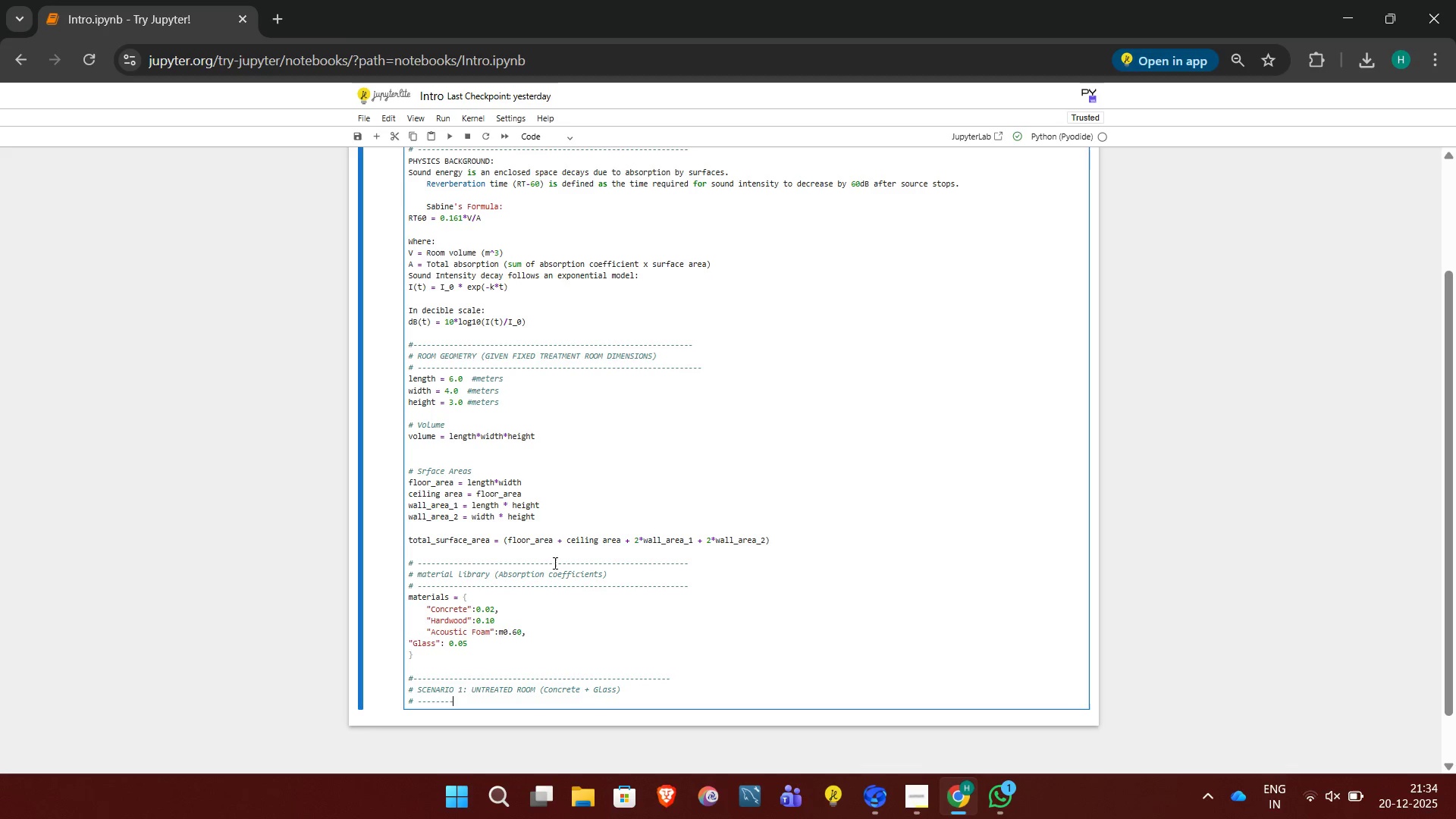 
key(Minus)
 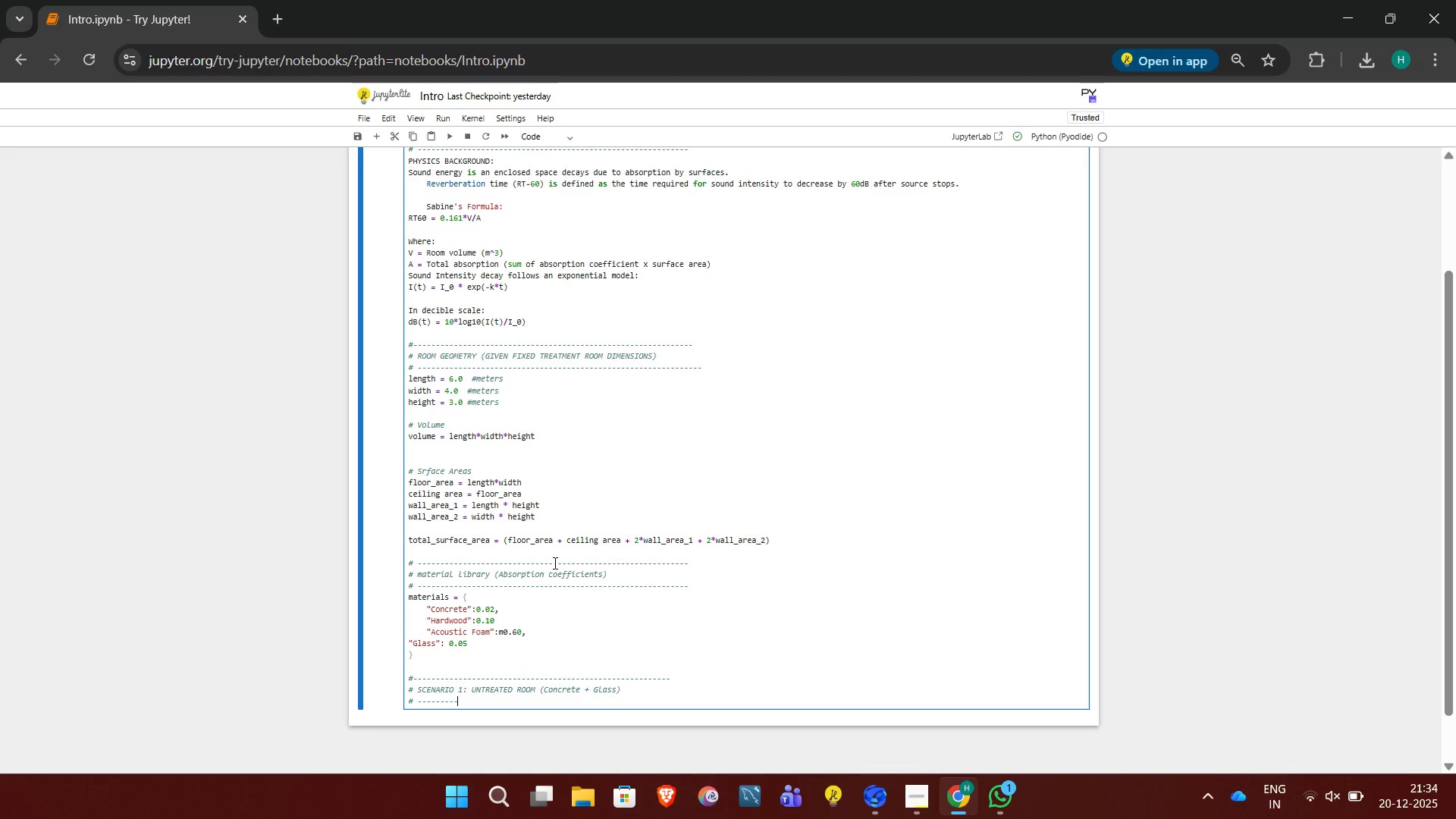 
key(Minus)
 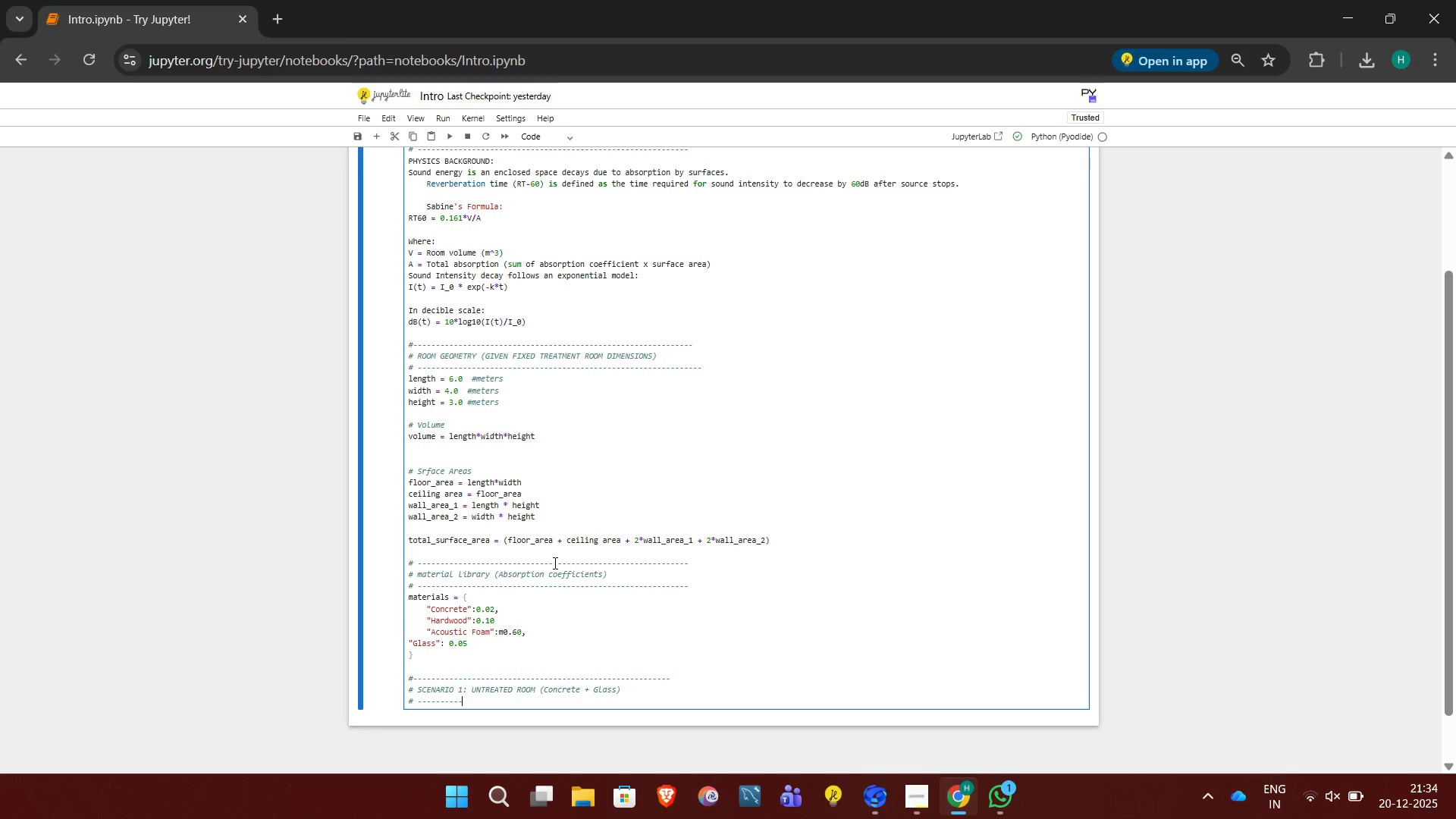 
key(Minus)
 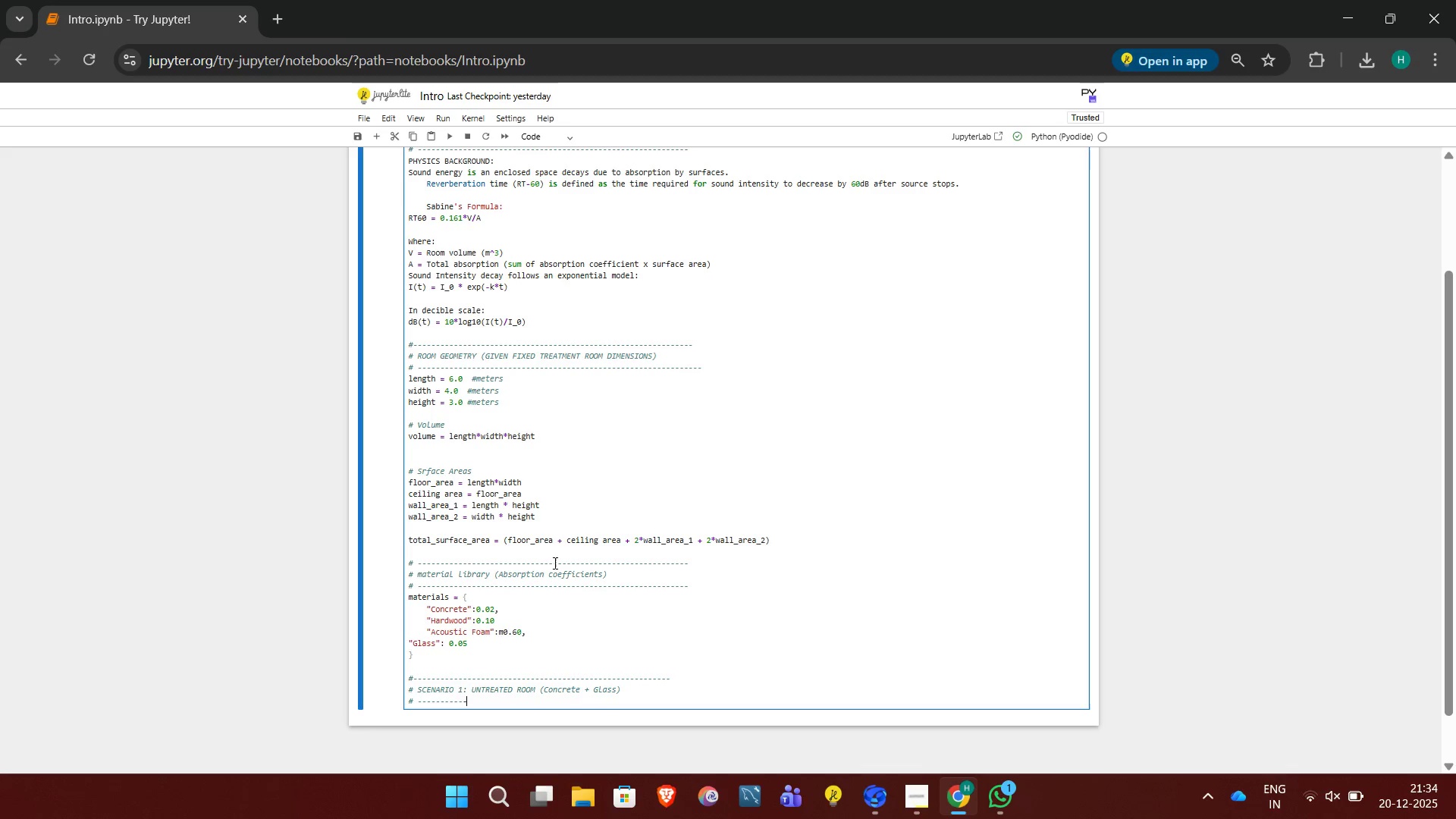 
key(Minus)
 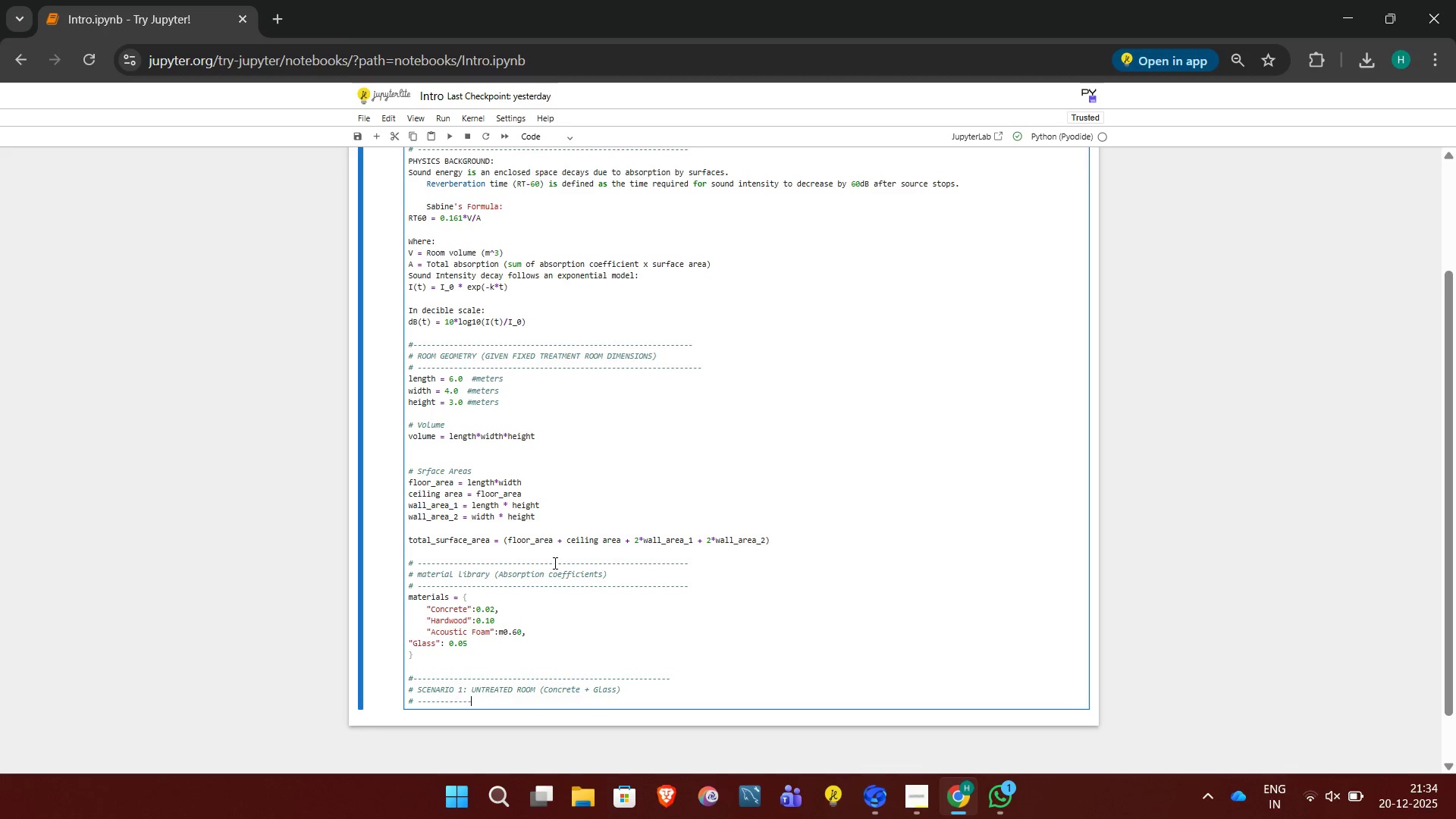 
key(Minus)
 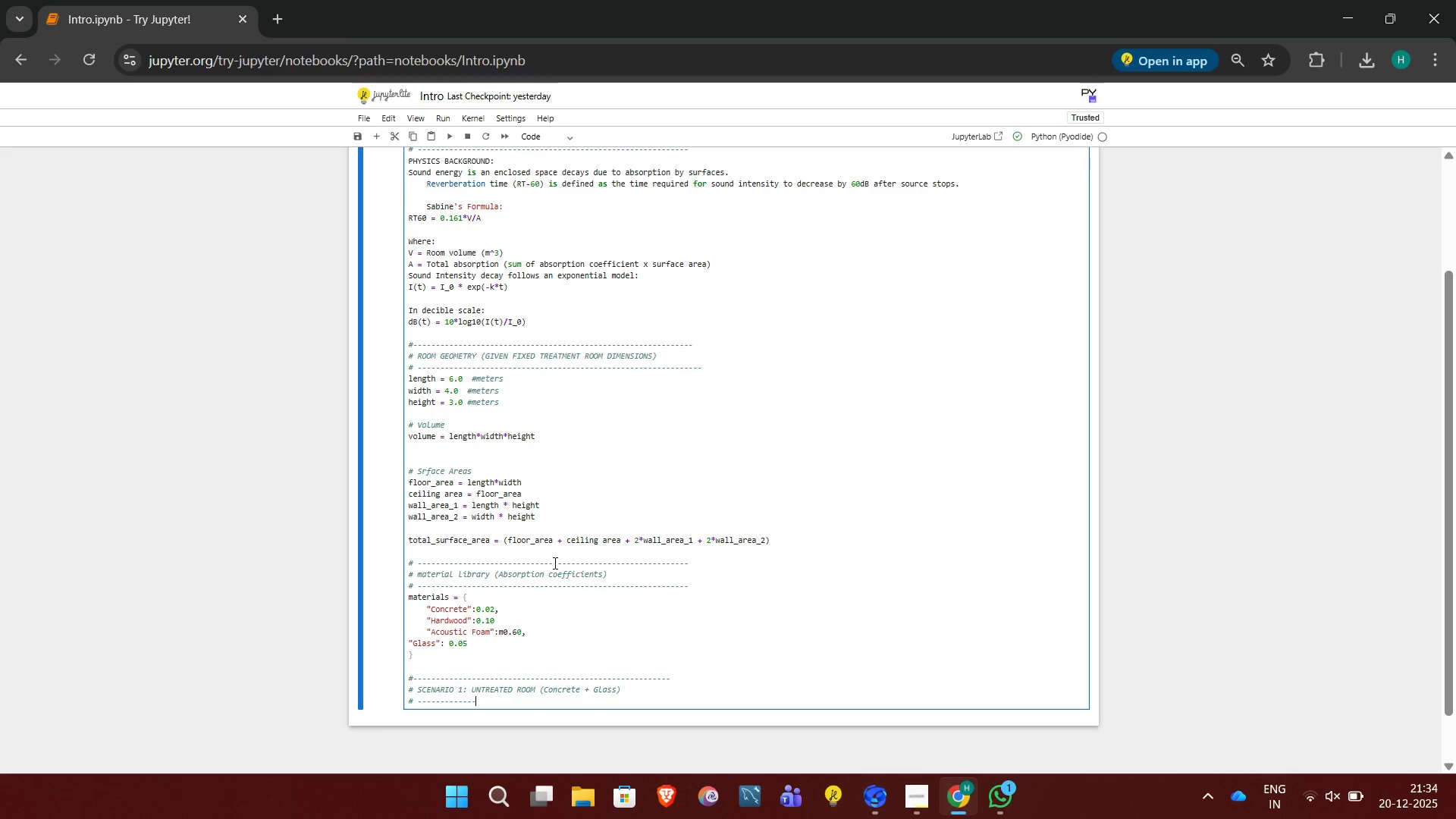 
key(Minus)
 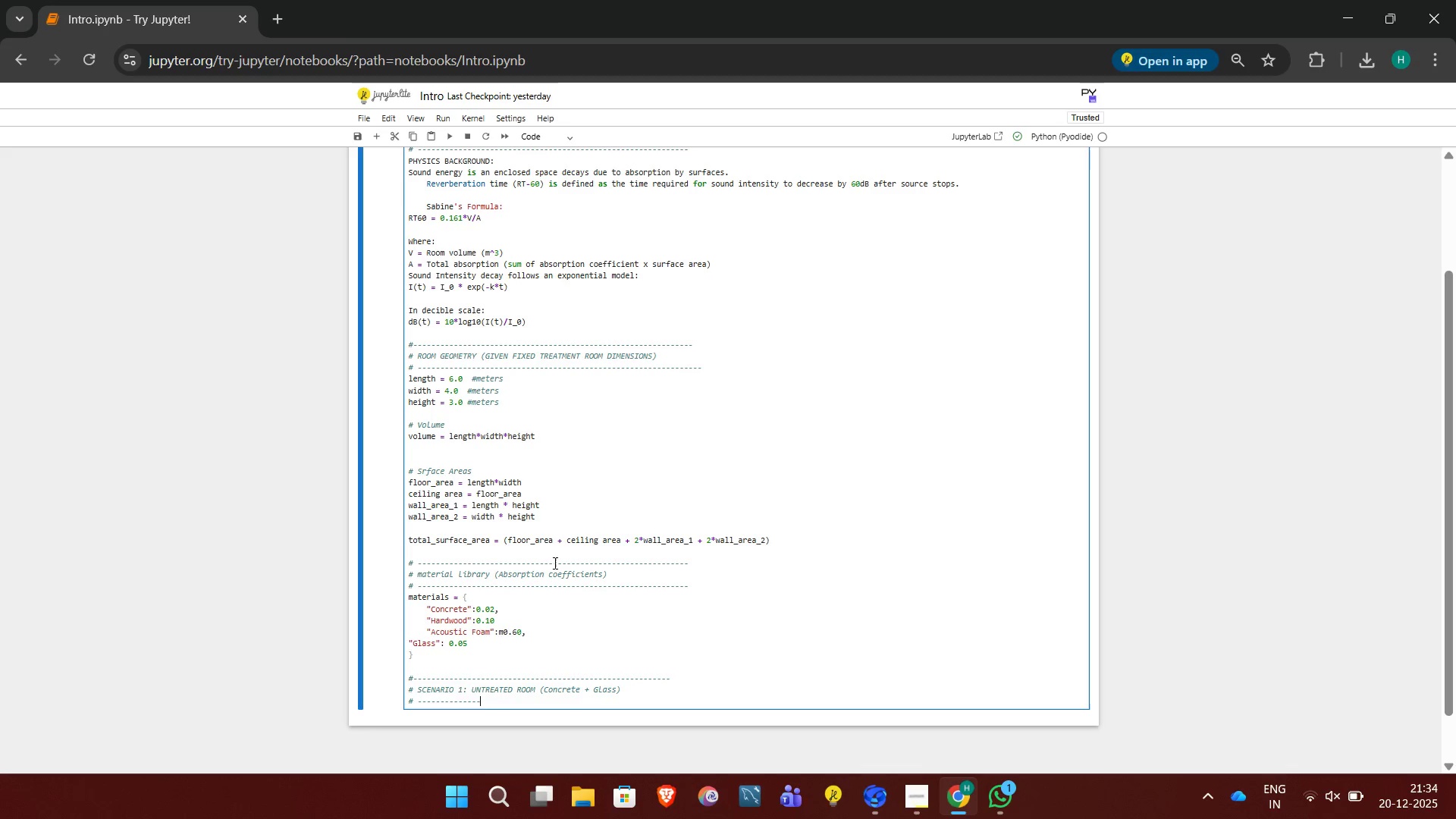 
key(Minus)
 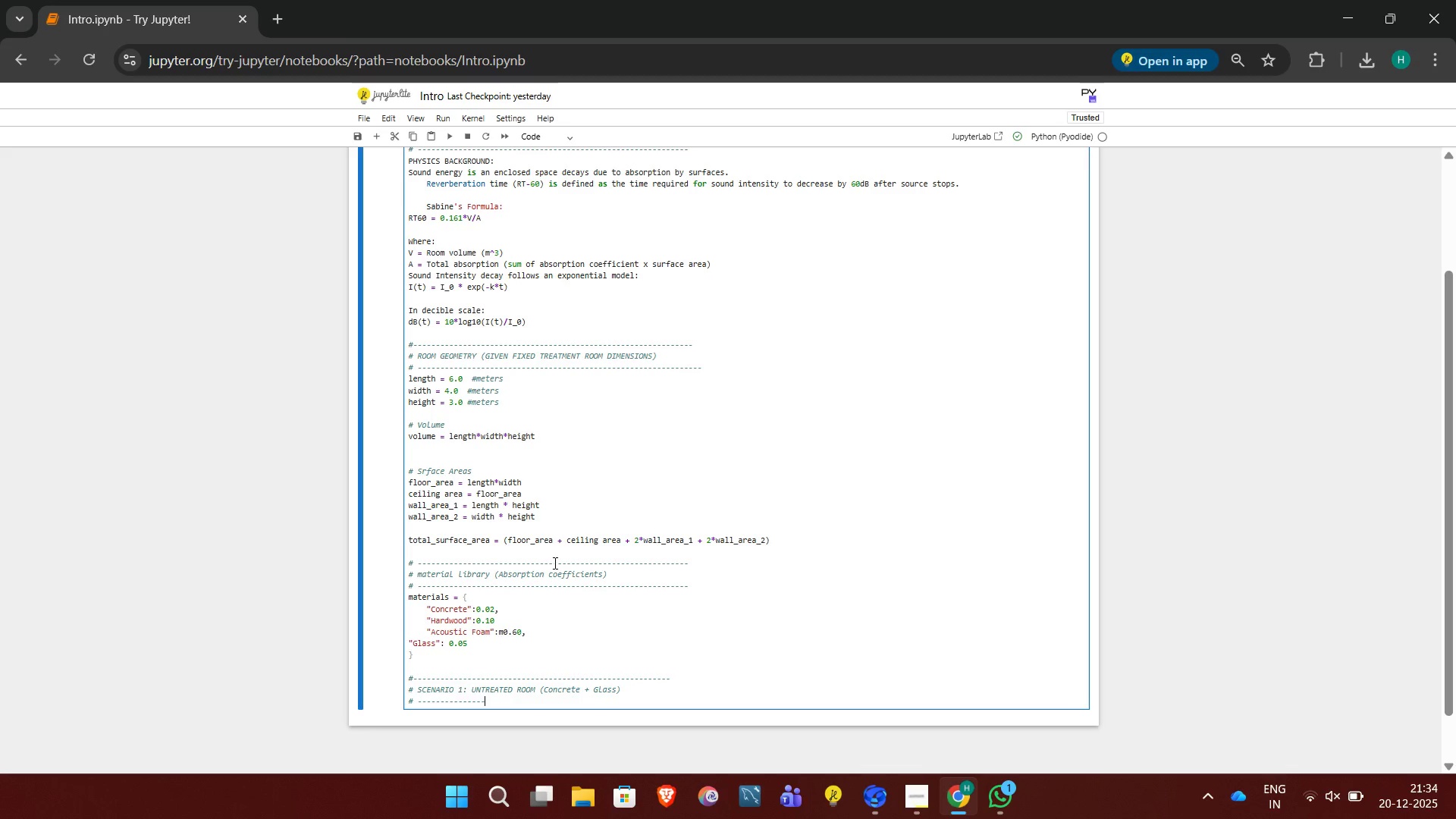 
key(Minus)
 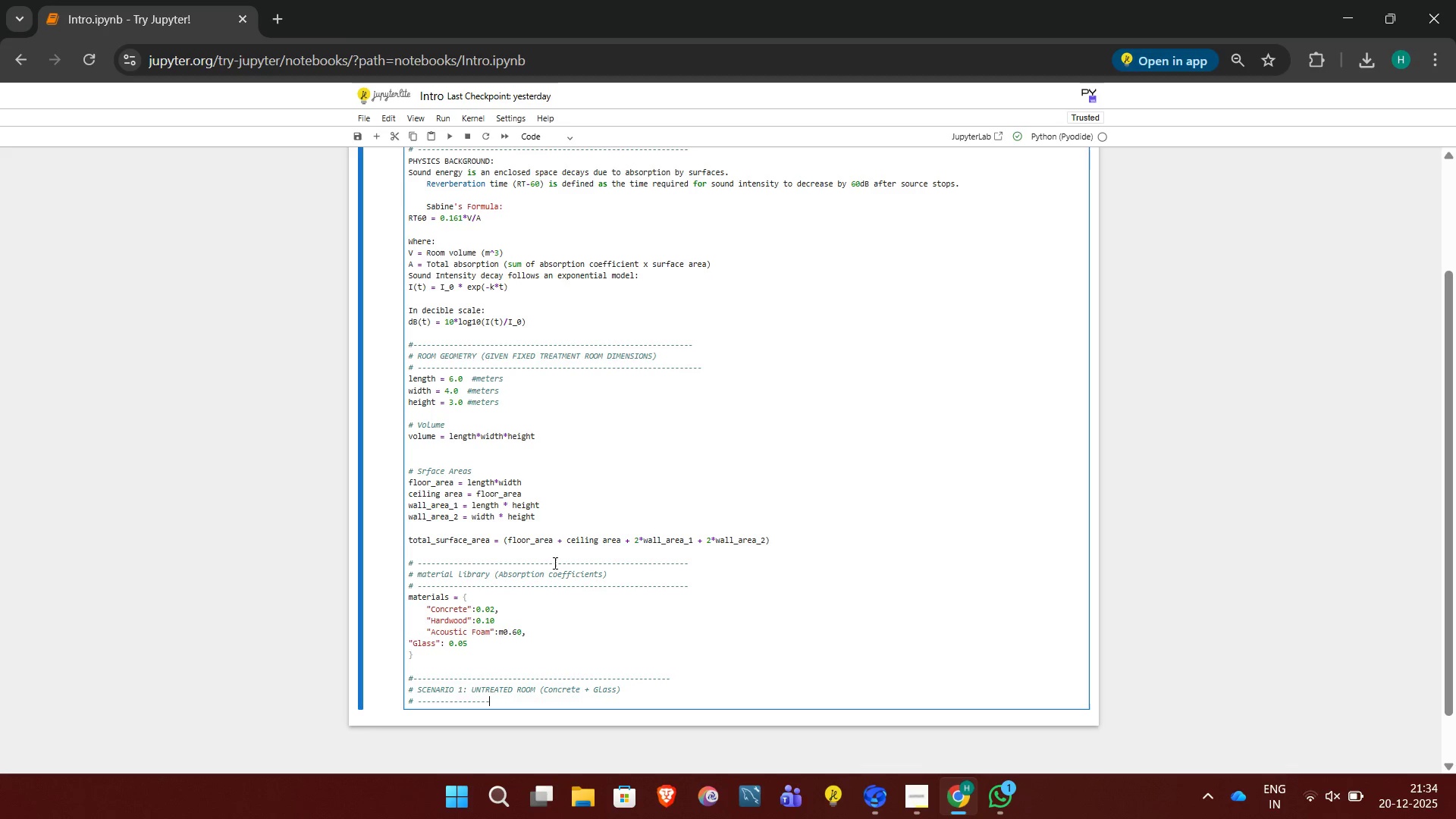 
key(Minus)
 